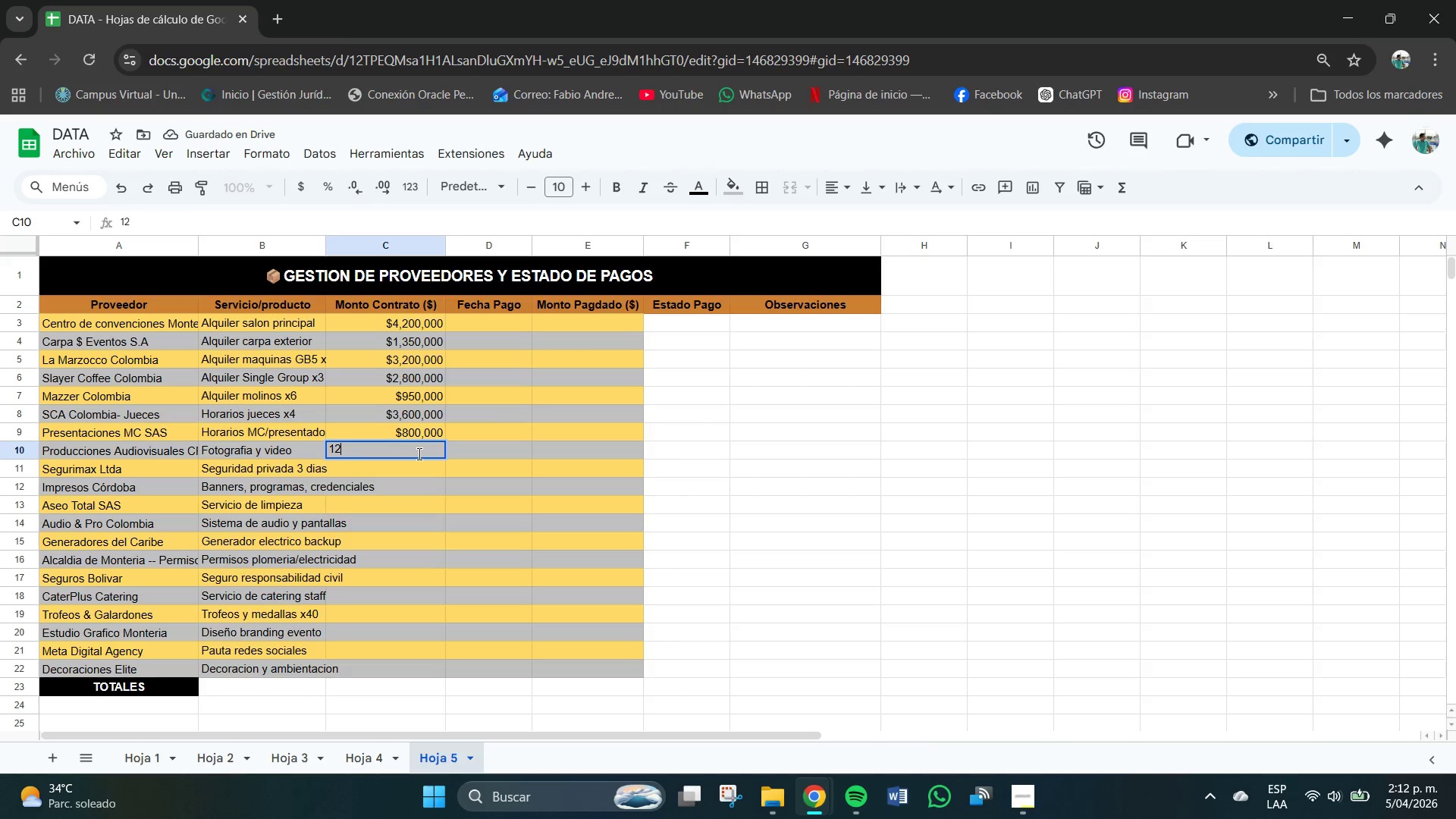 
key(Numpad0)
 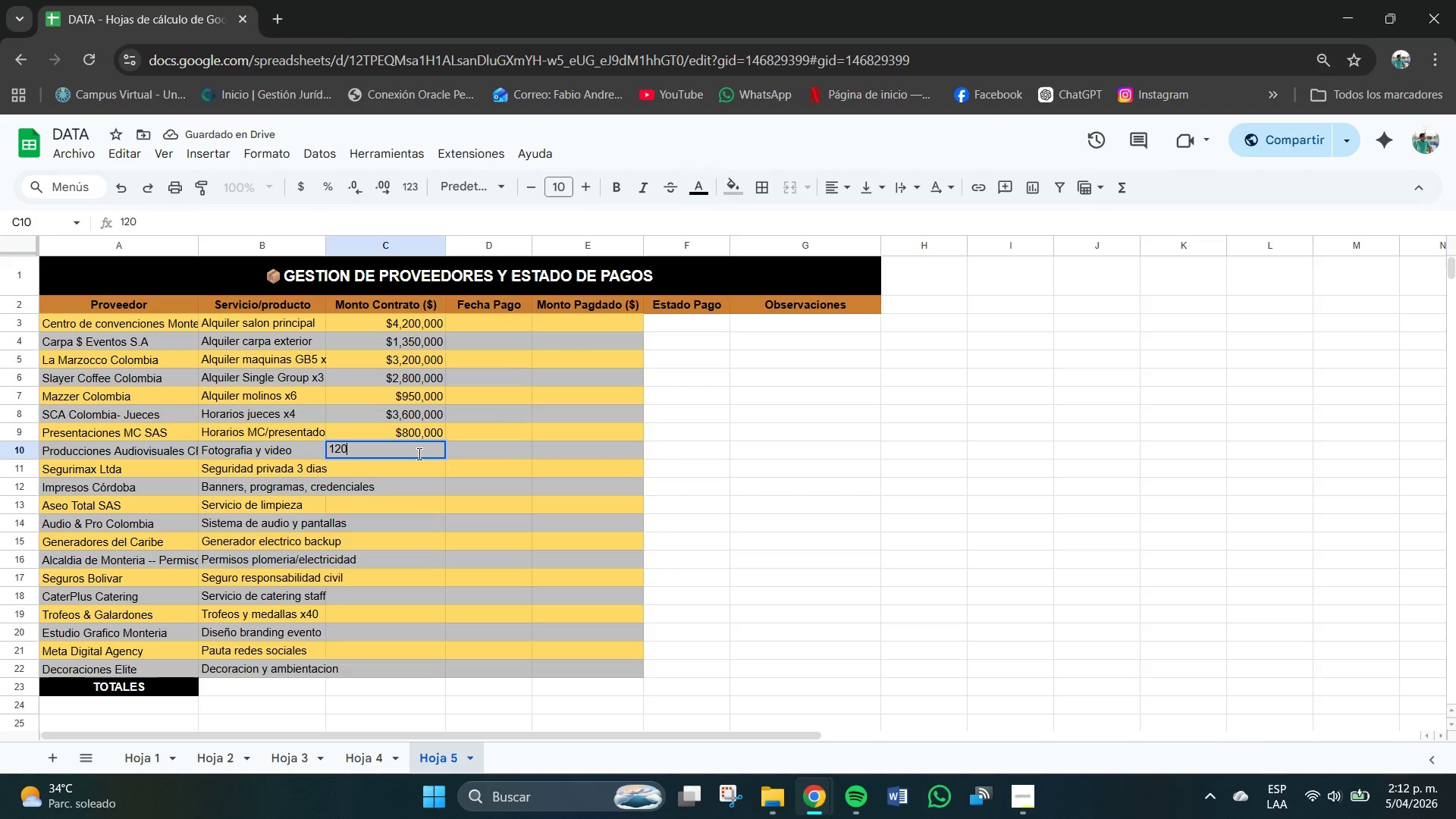 
key(Numpad0)
 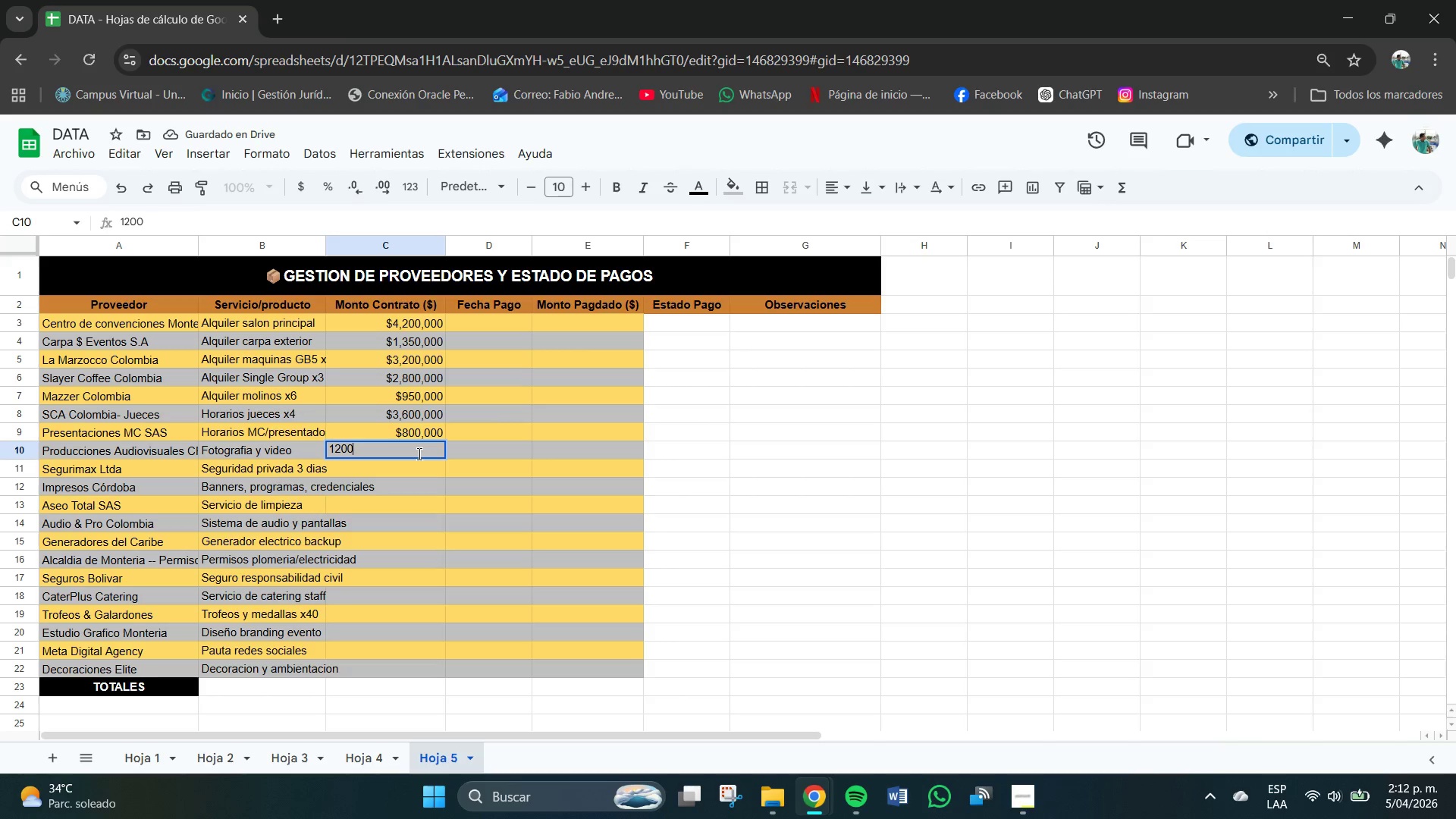 
key(Numpad0)
 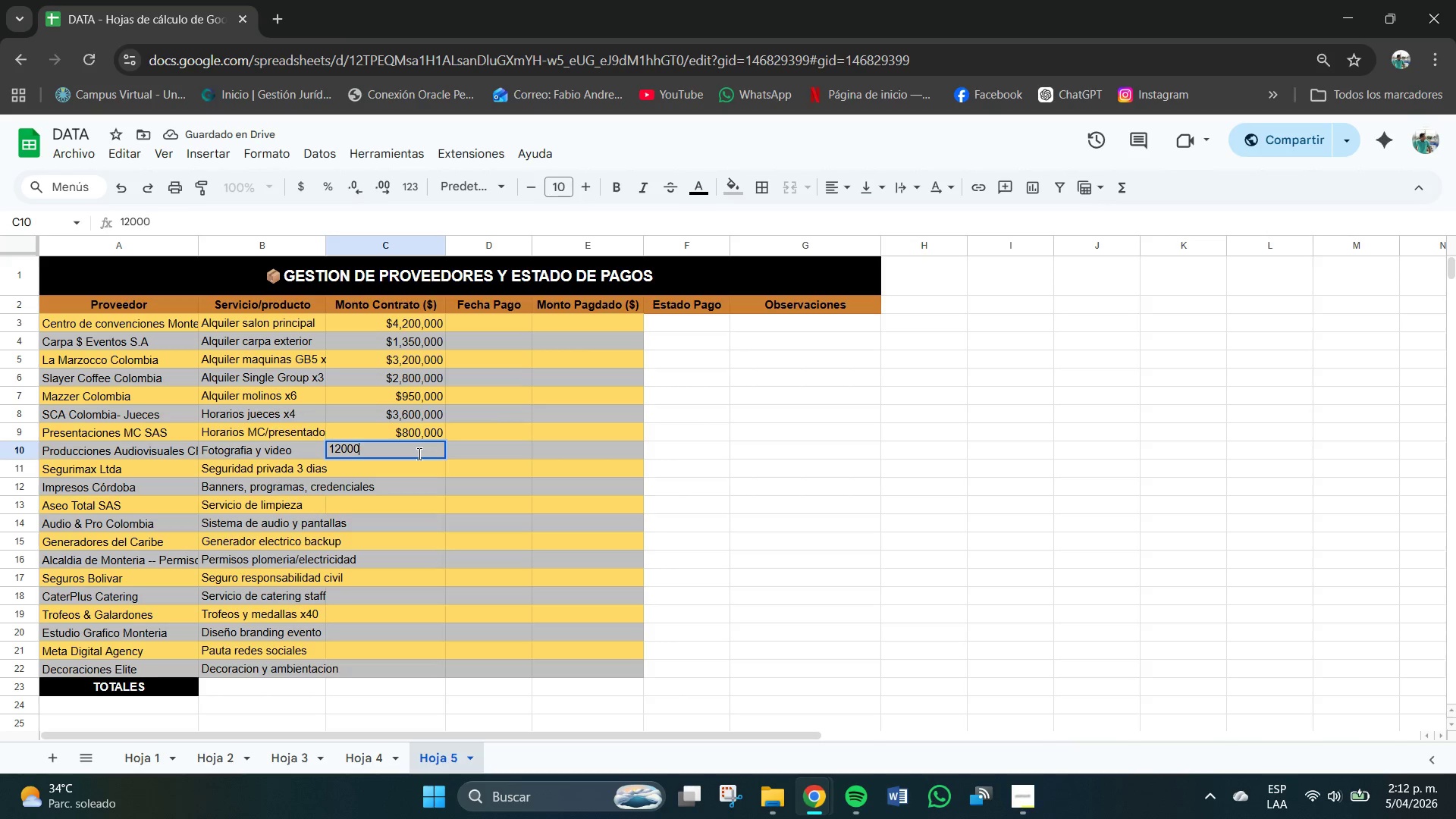 
key(Numpad0)
 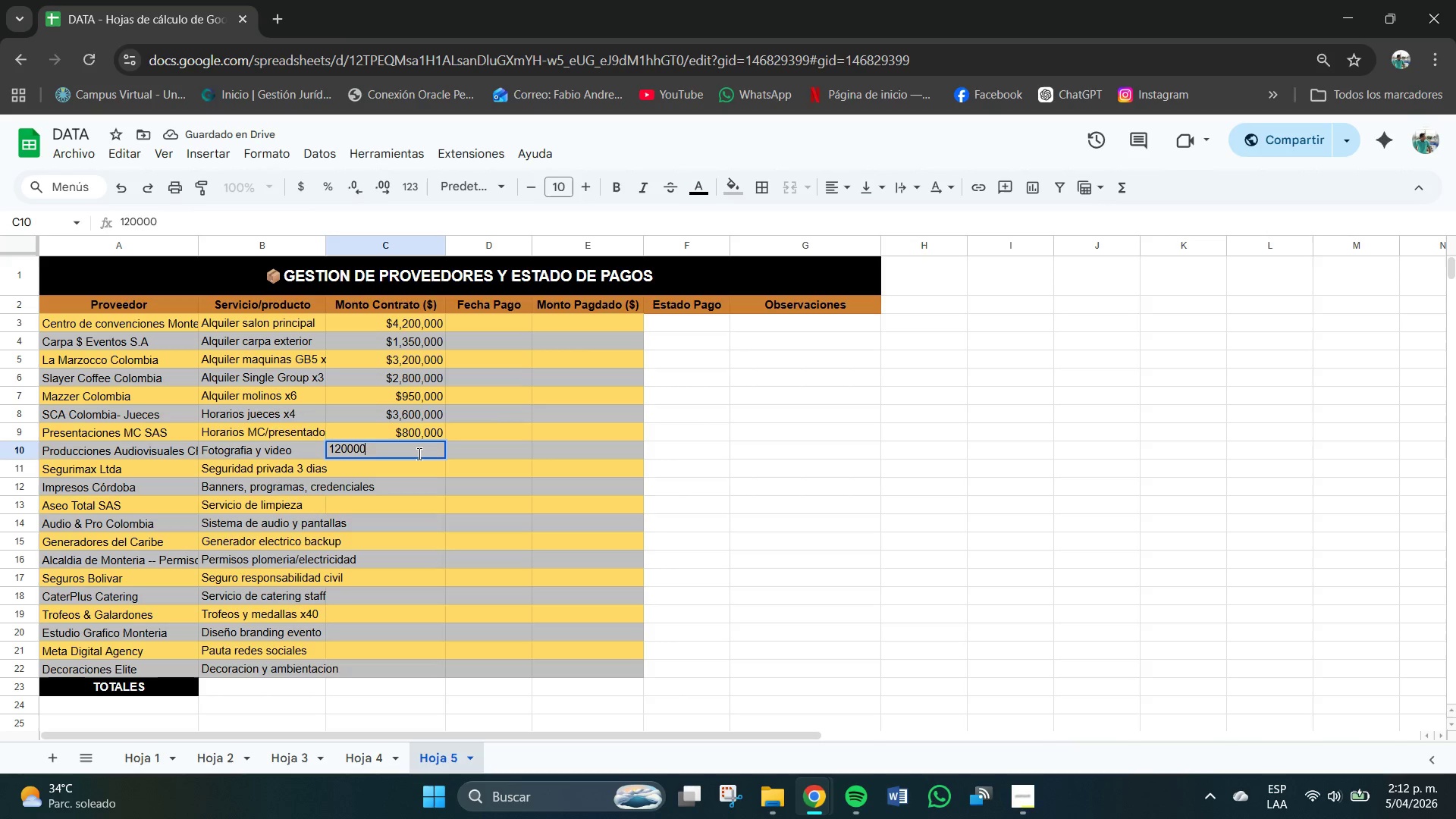 
key(Numpad0)
 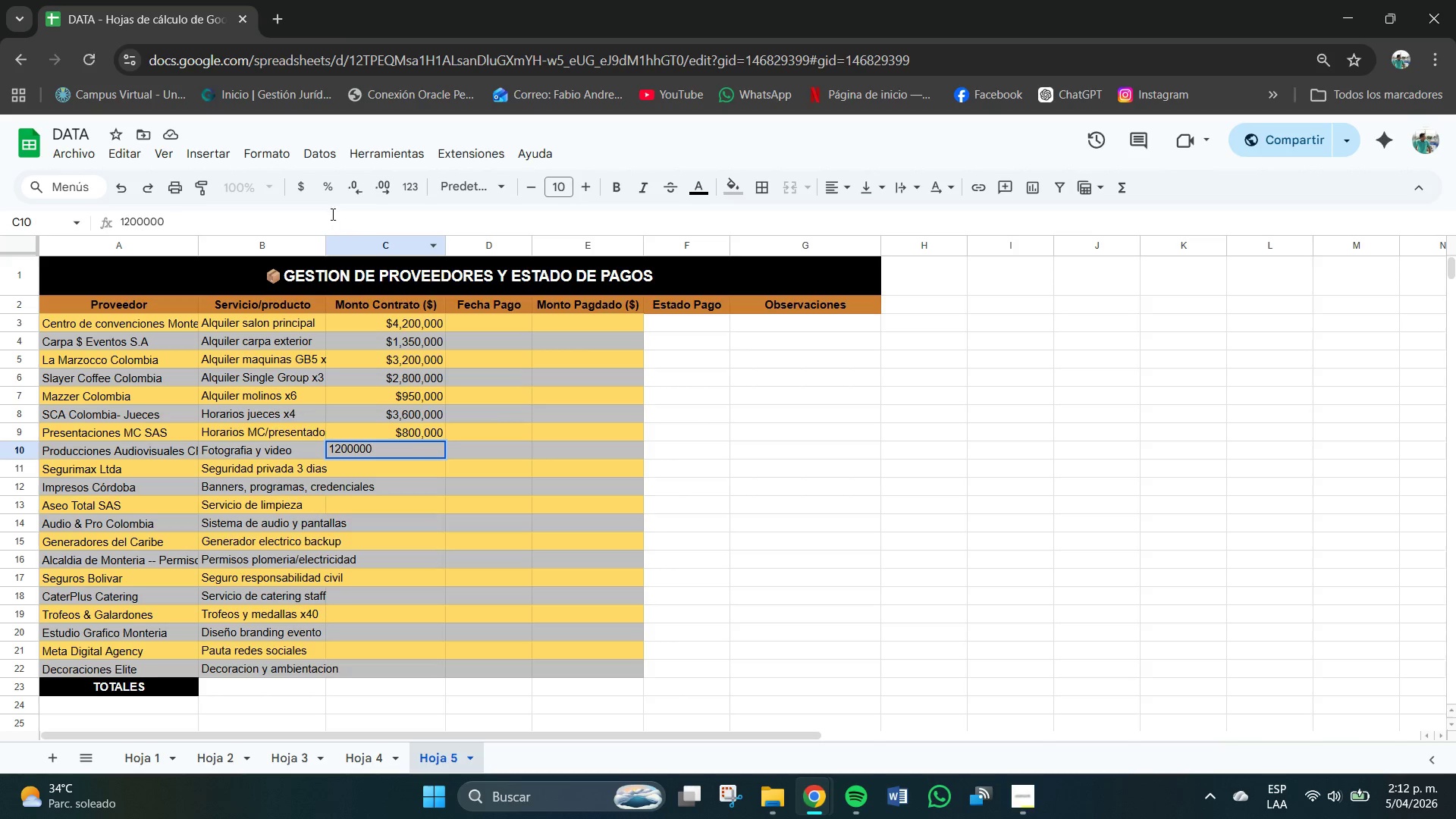 
left_click([305, 187])
 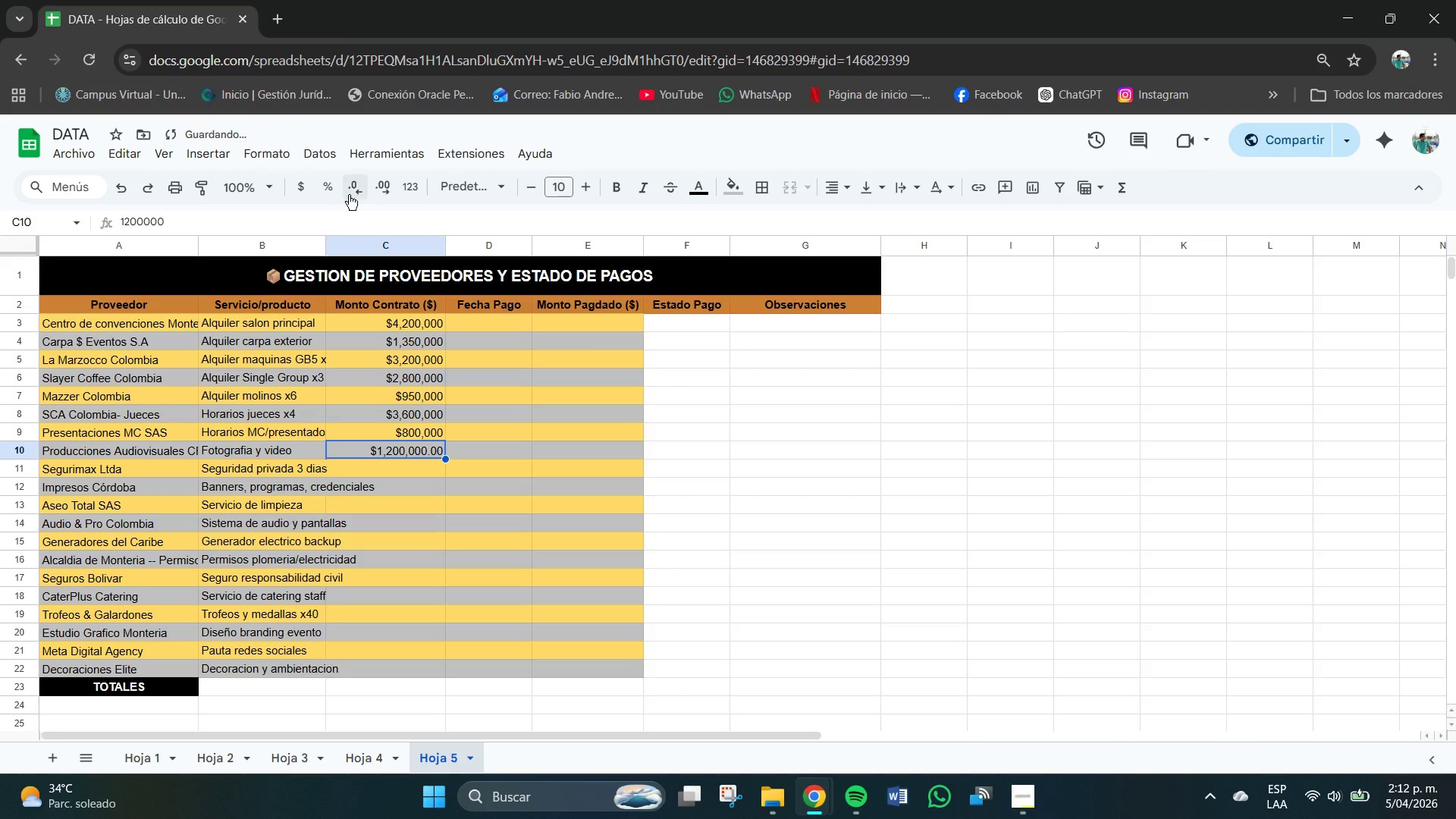 
double_click([352, 193])
 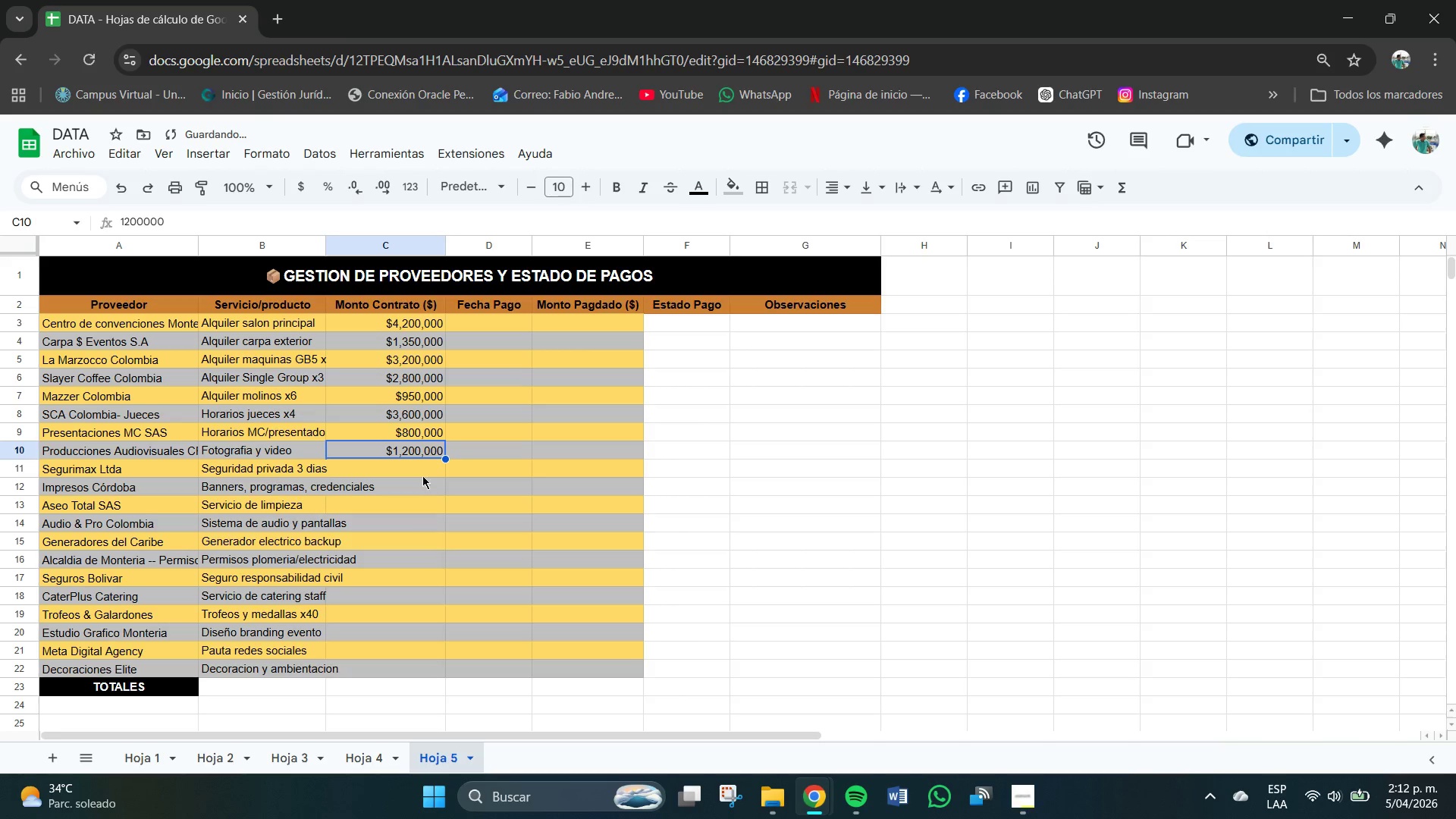 
left_click([419, 466])
 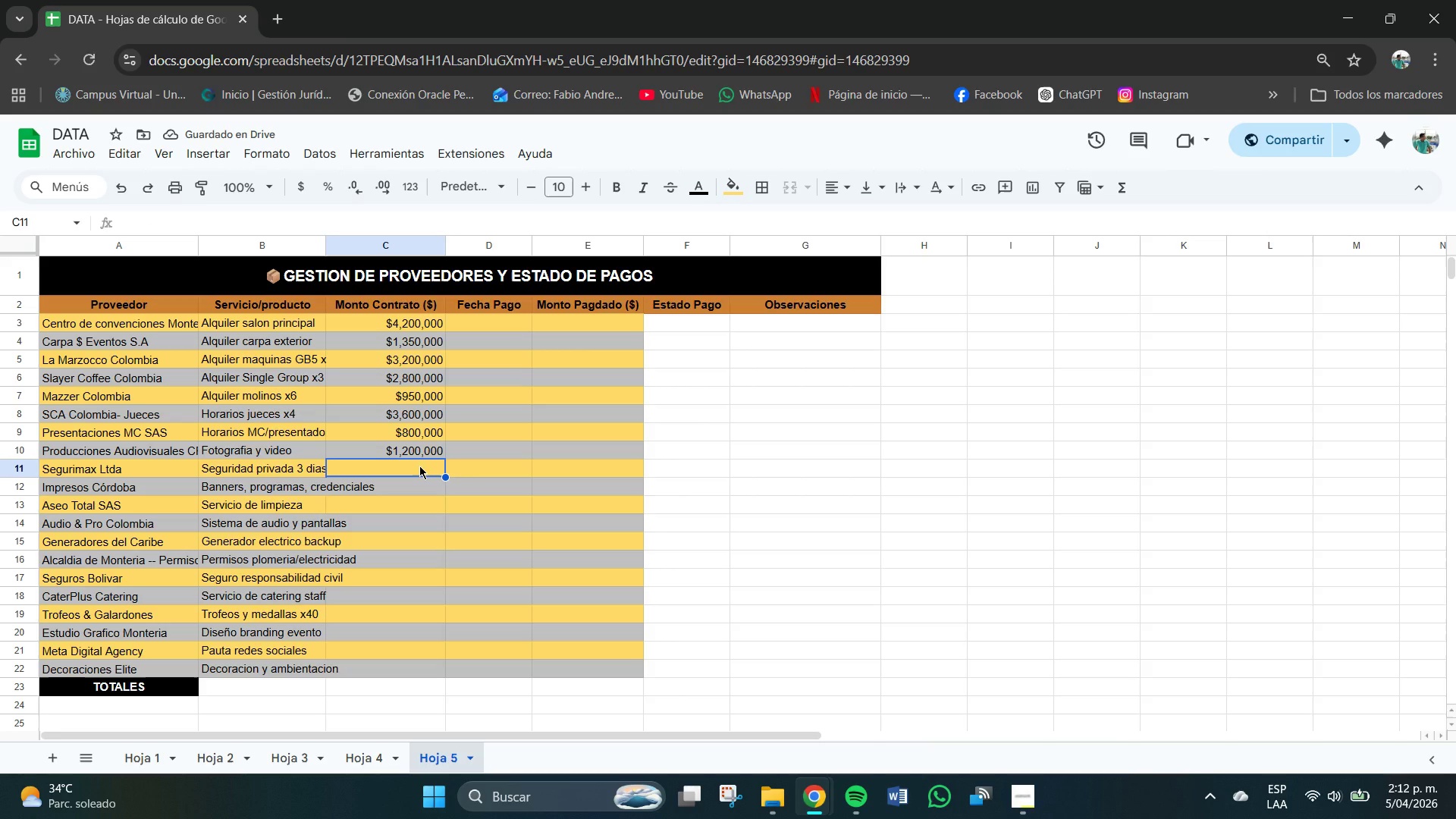 
key(Numpad9)
 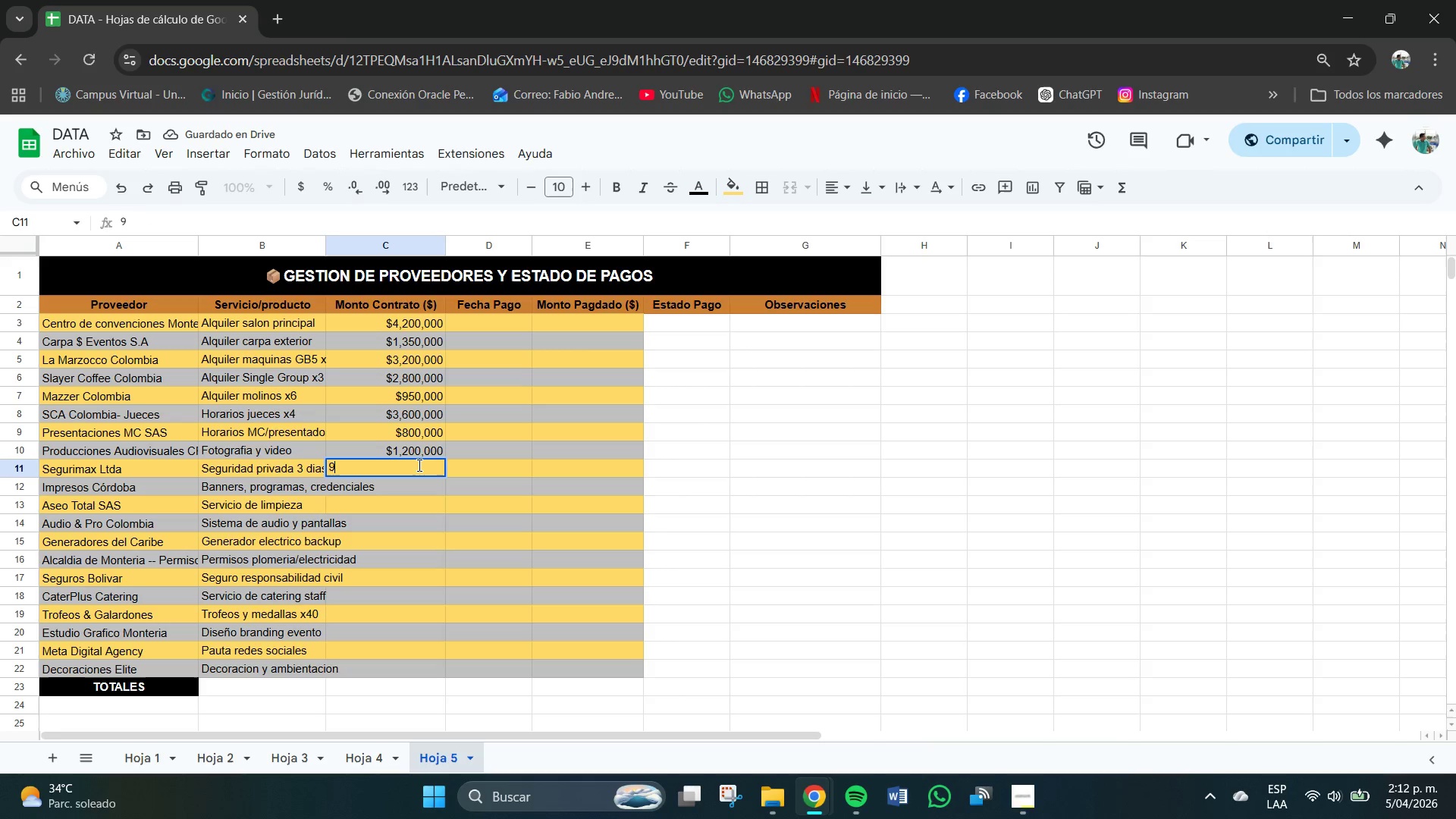 
key(Numpad5)
 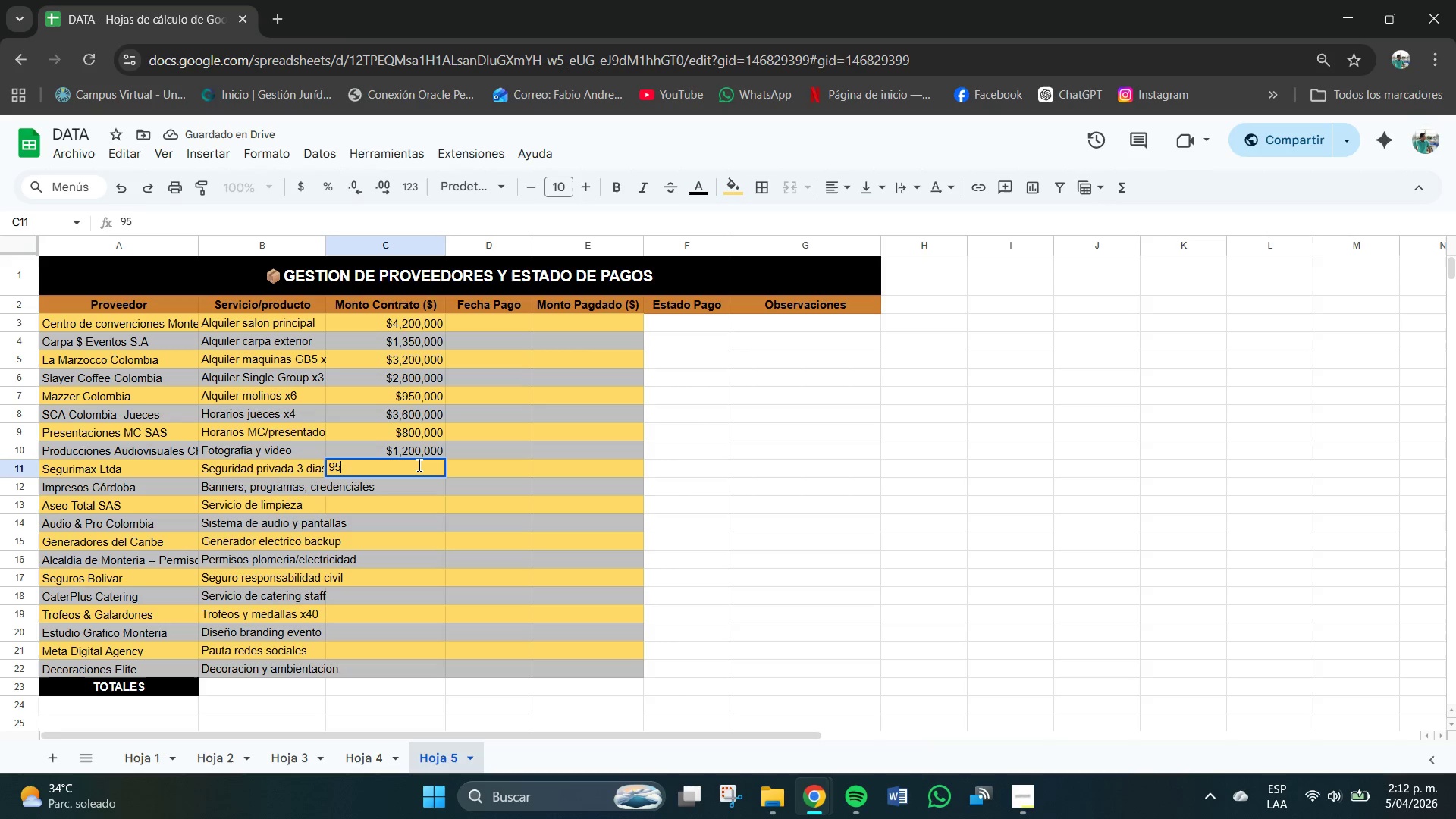 
key(Numpad0)
 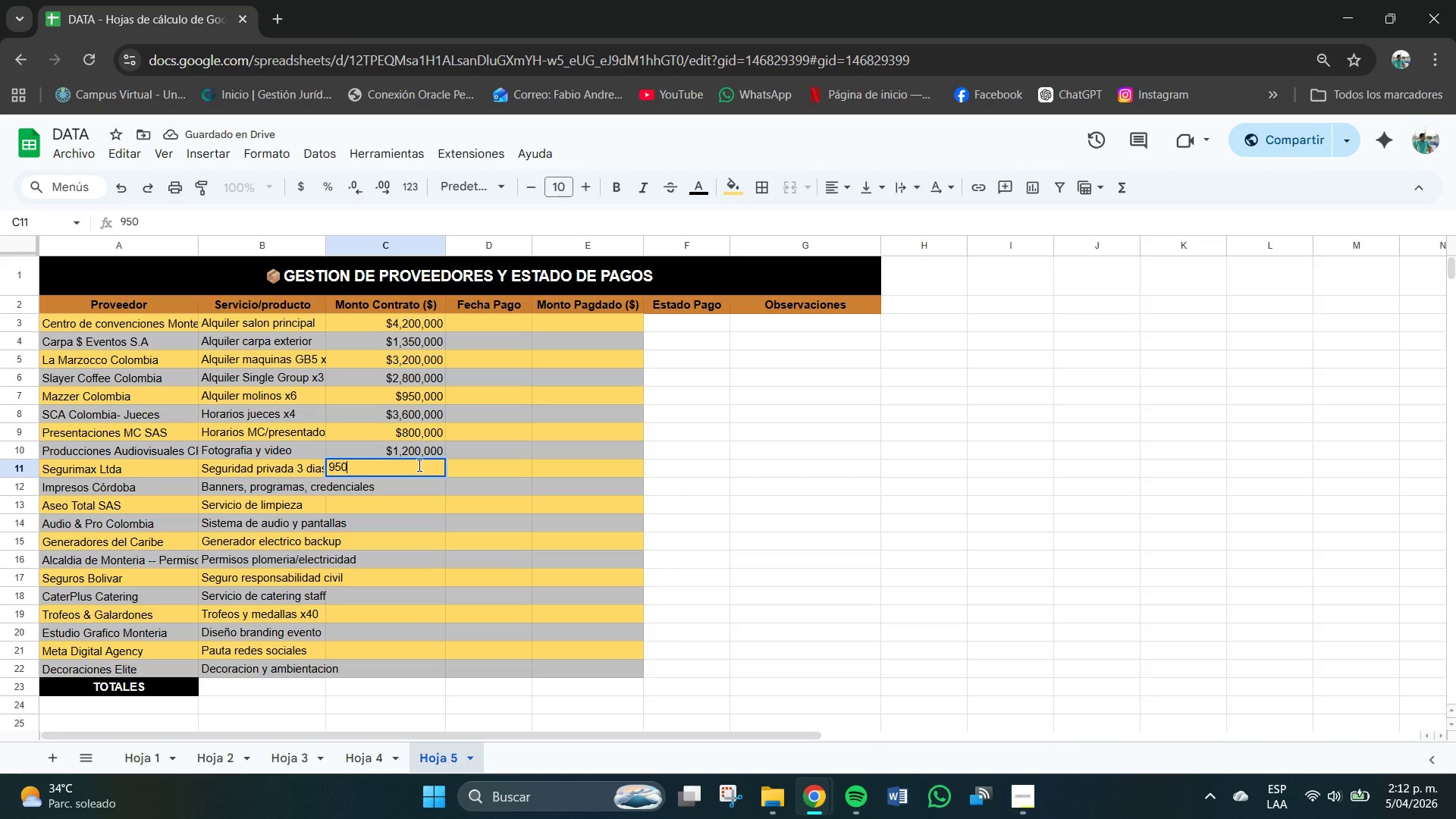 
key(Numpad0)
 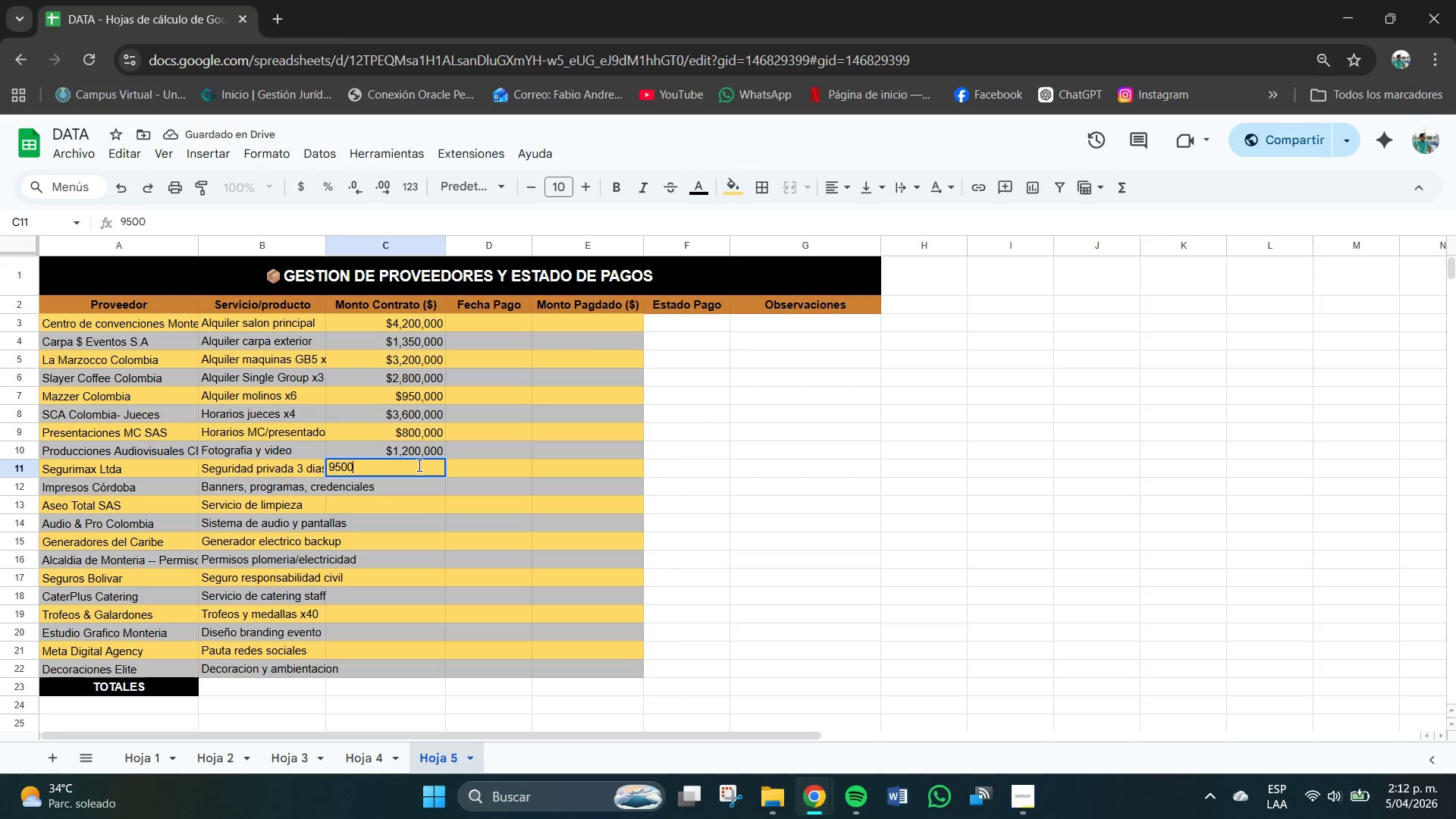 
key(Numpad0)
 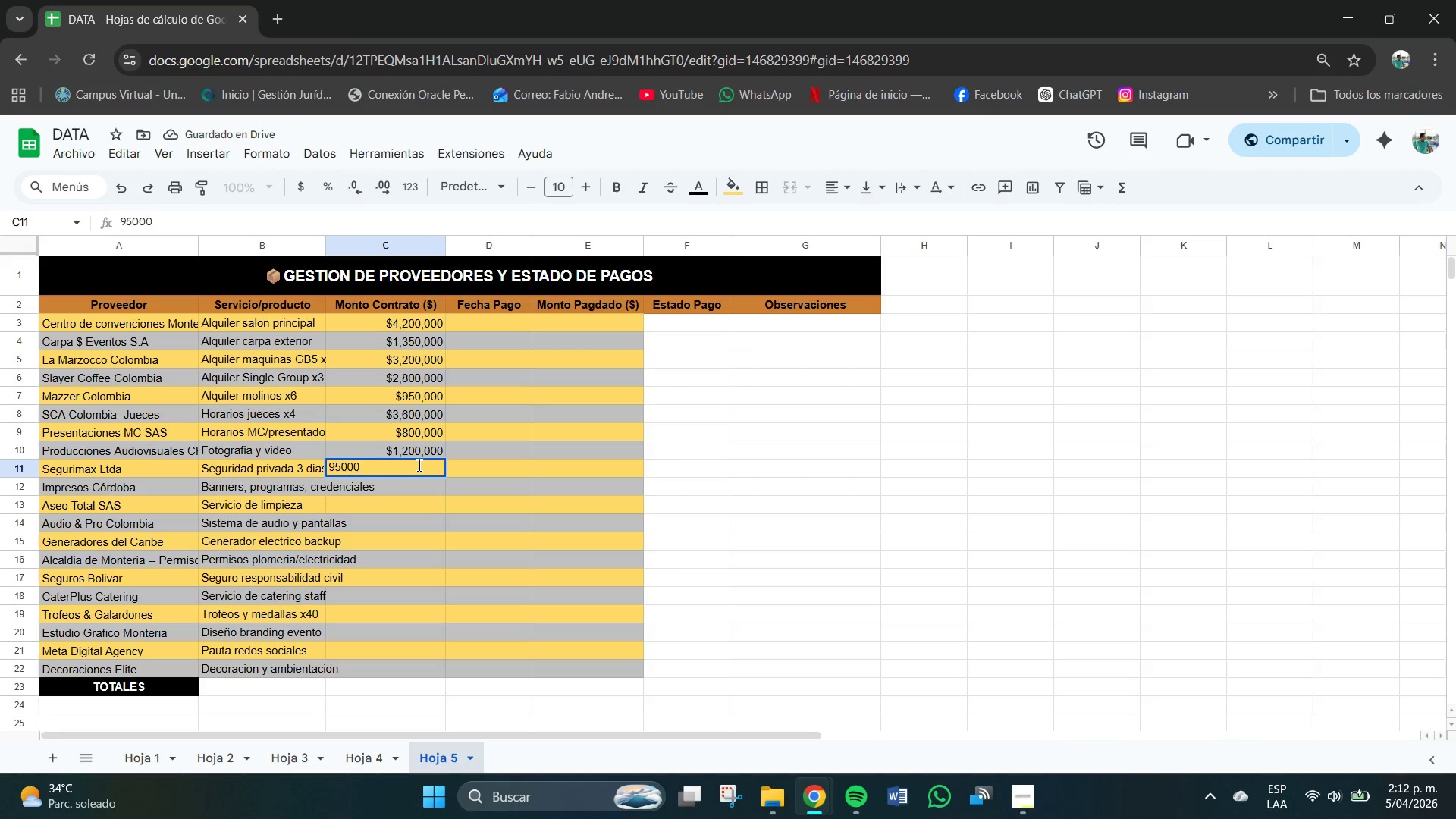 
key(Numpad0)
 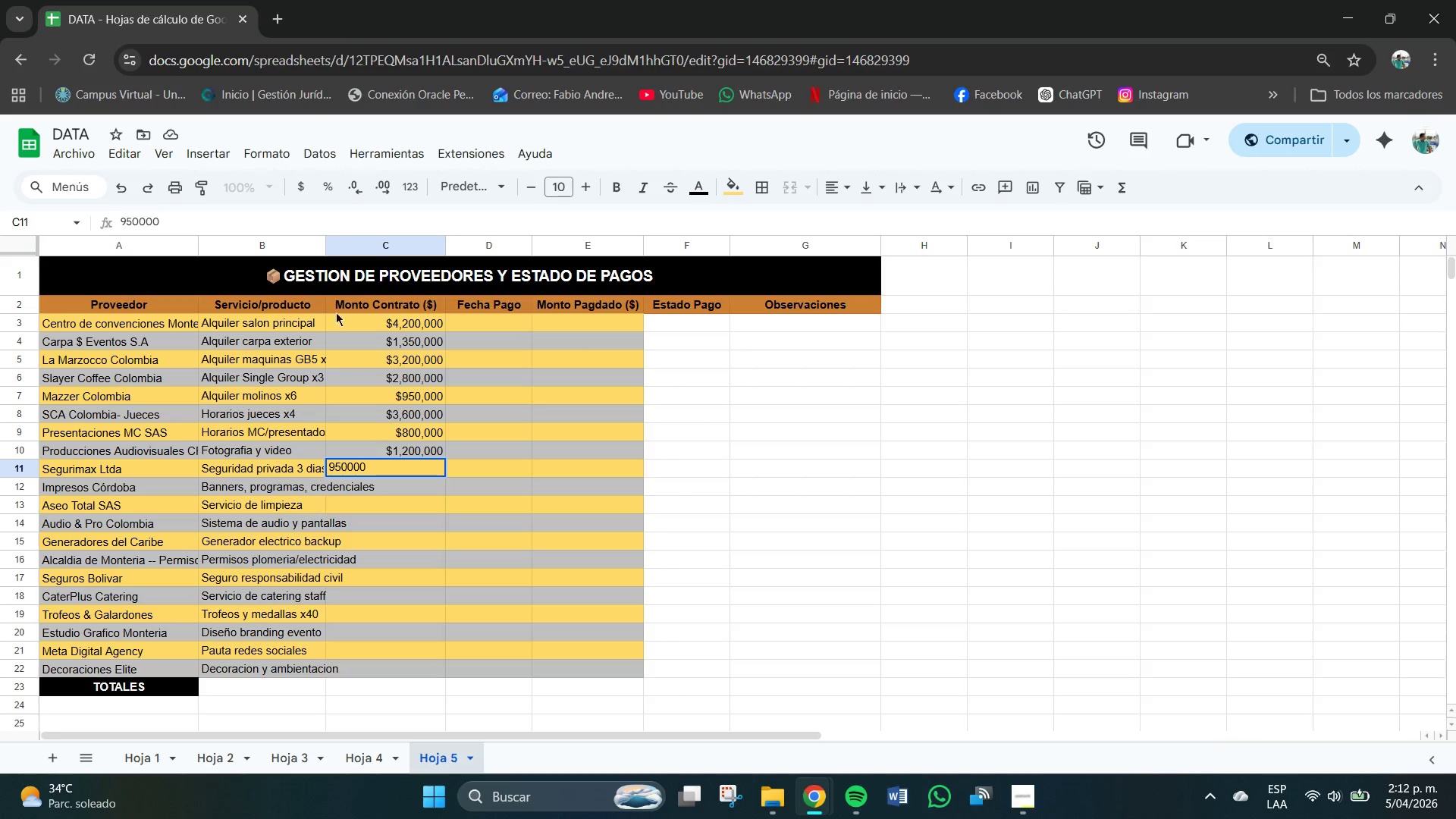 
left_click([303, 187])
 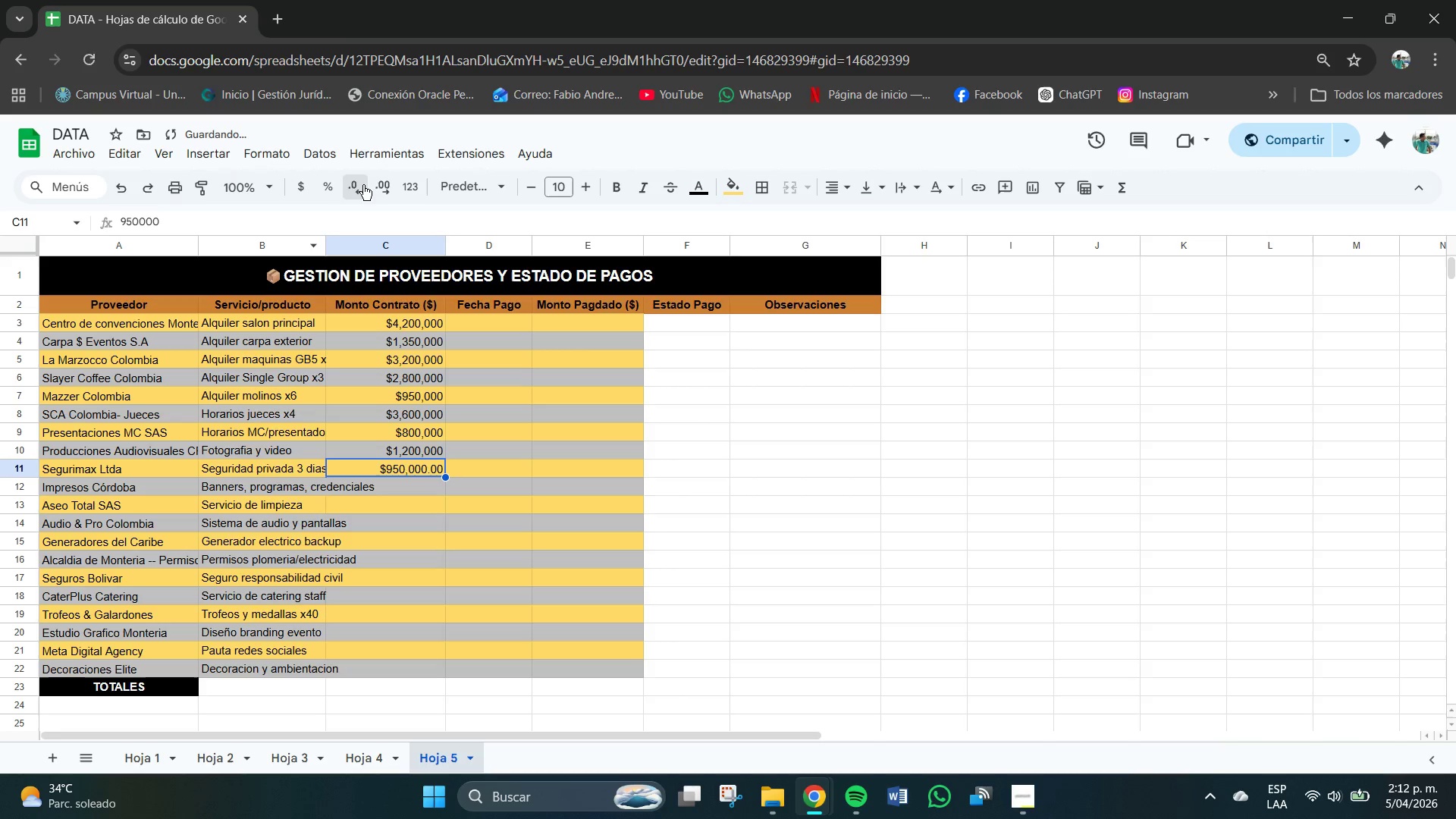 
double_click([363, 185])
 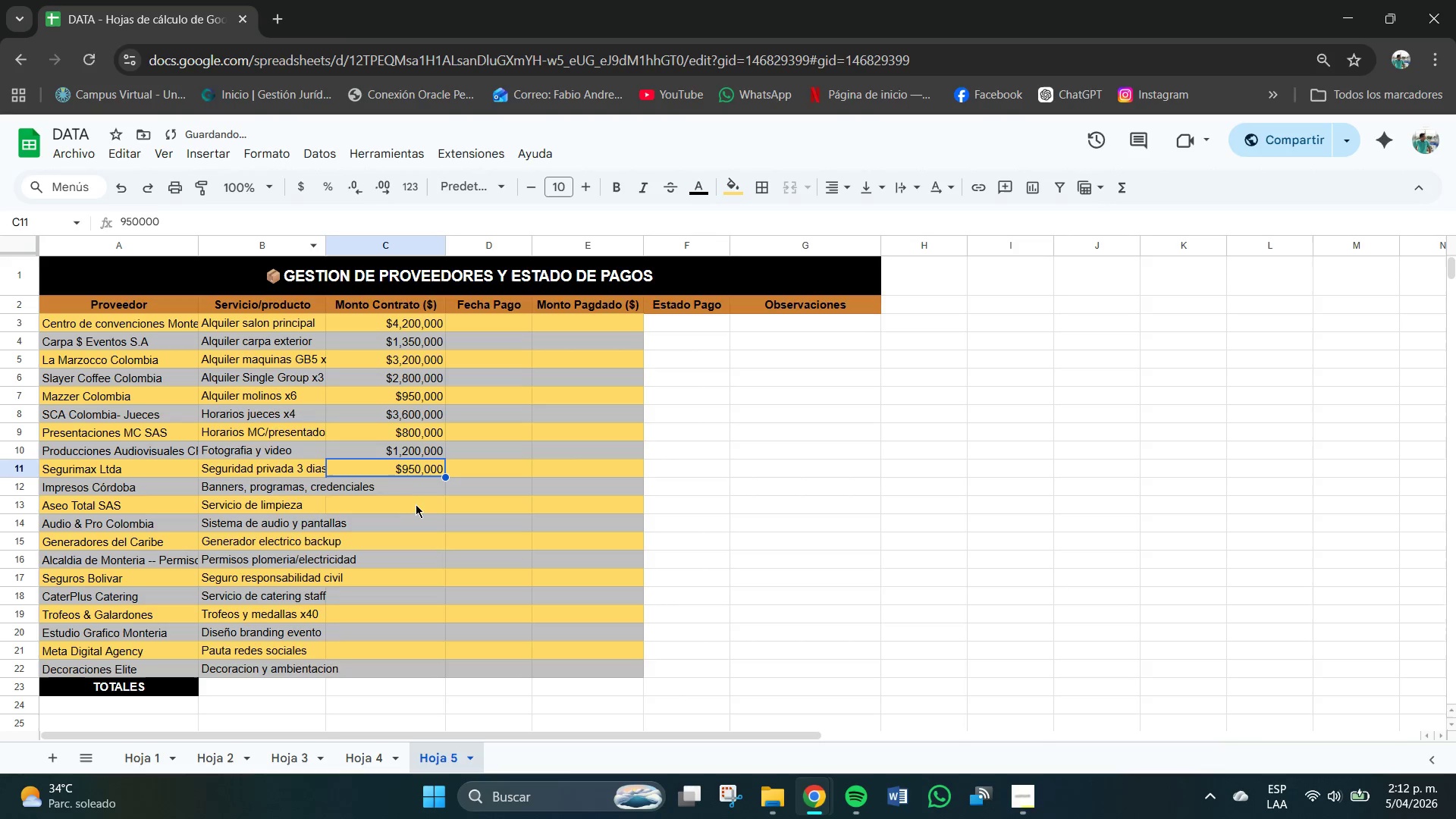 
left_click([408, 494])
 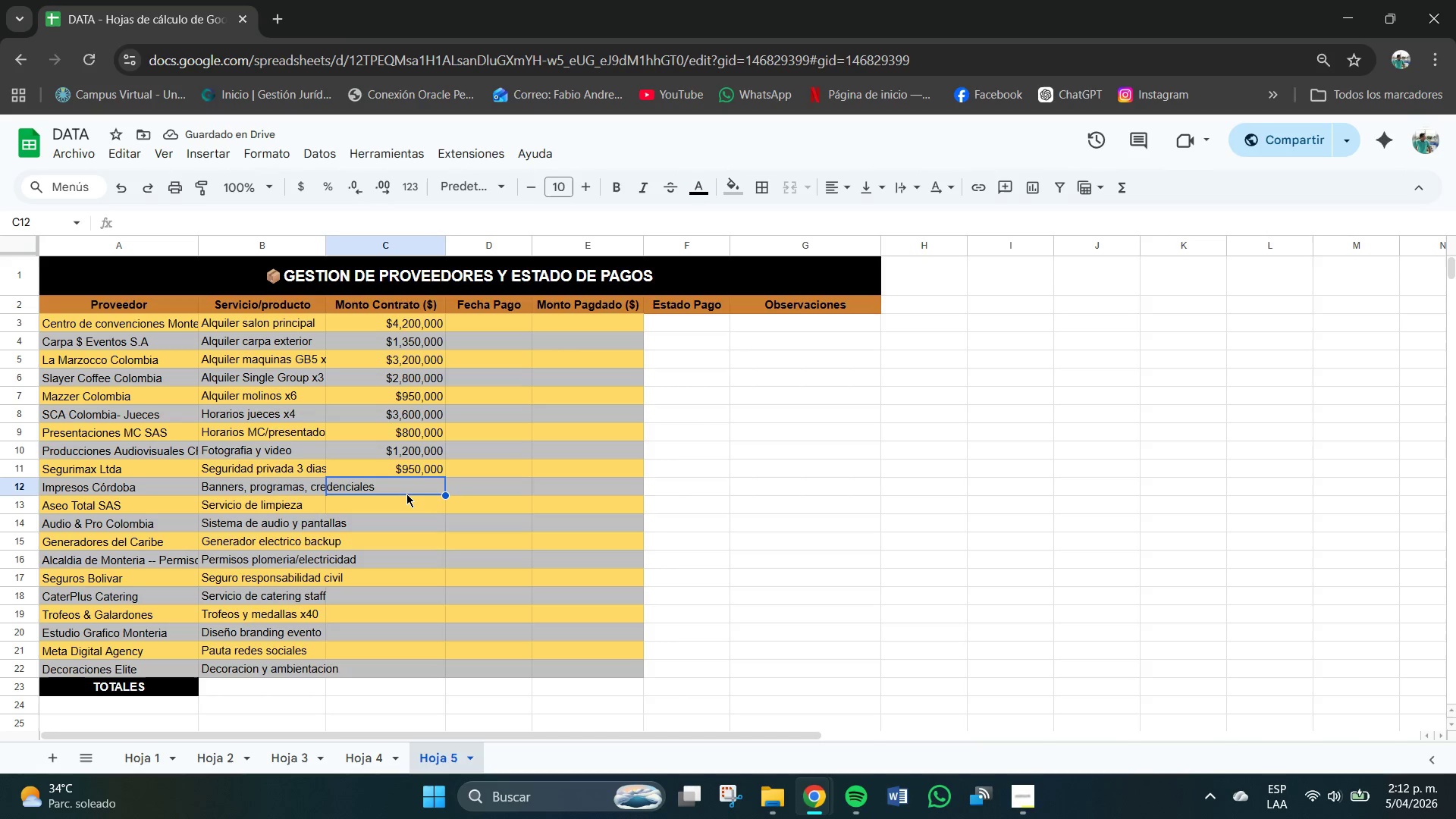 
key(Numpad3)
 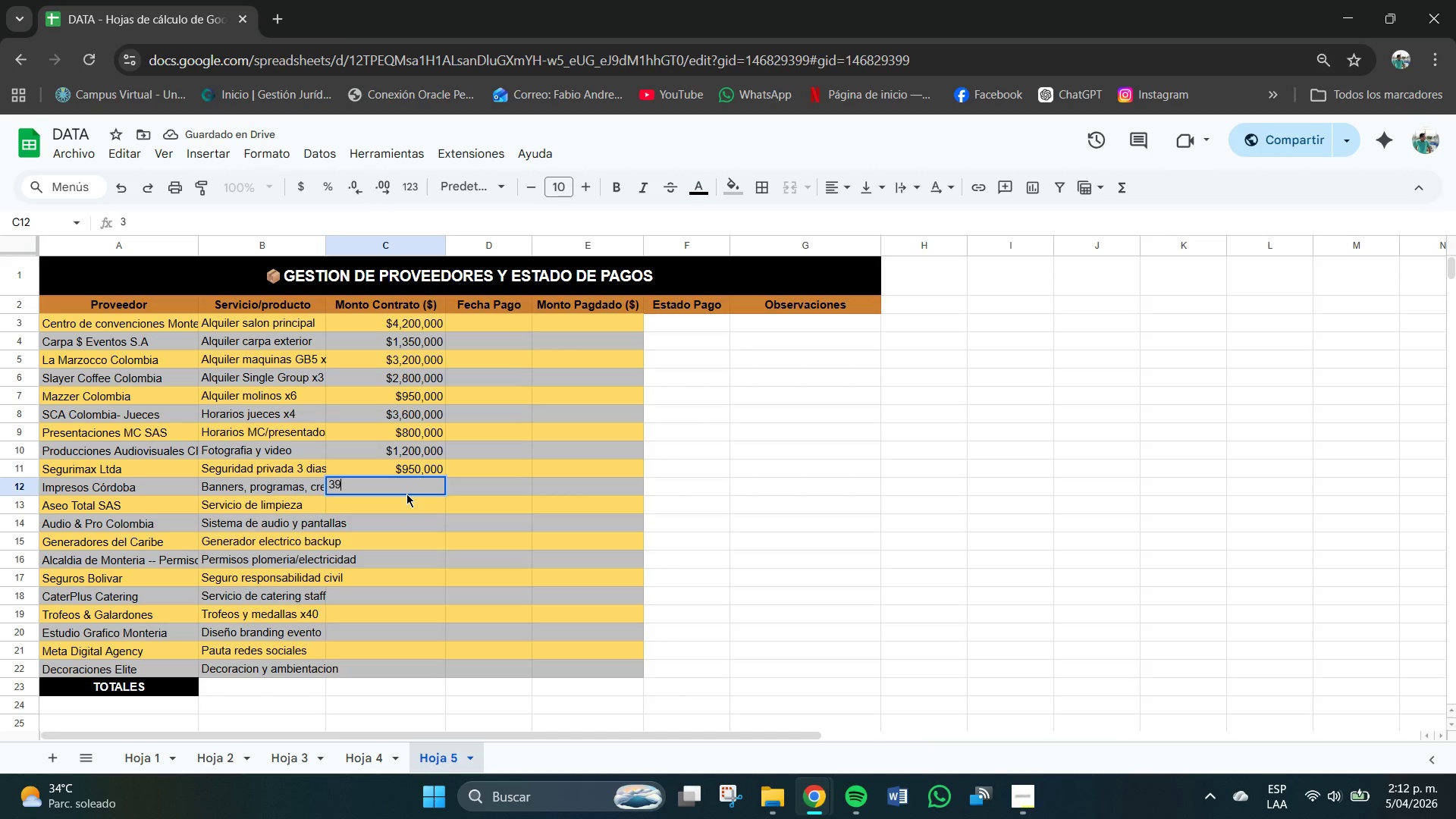 
key(Numpad9)
 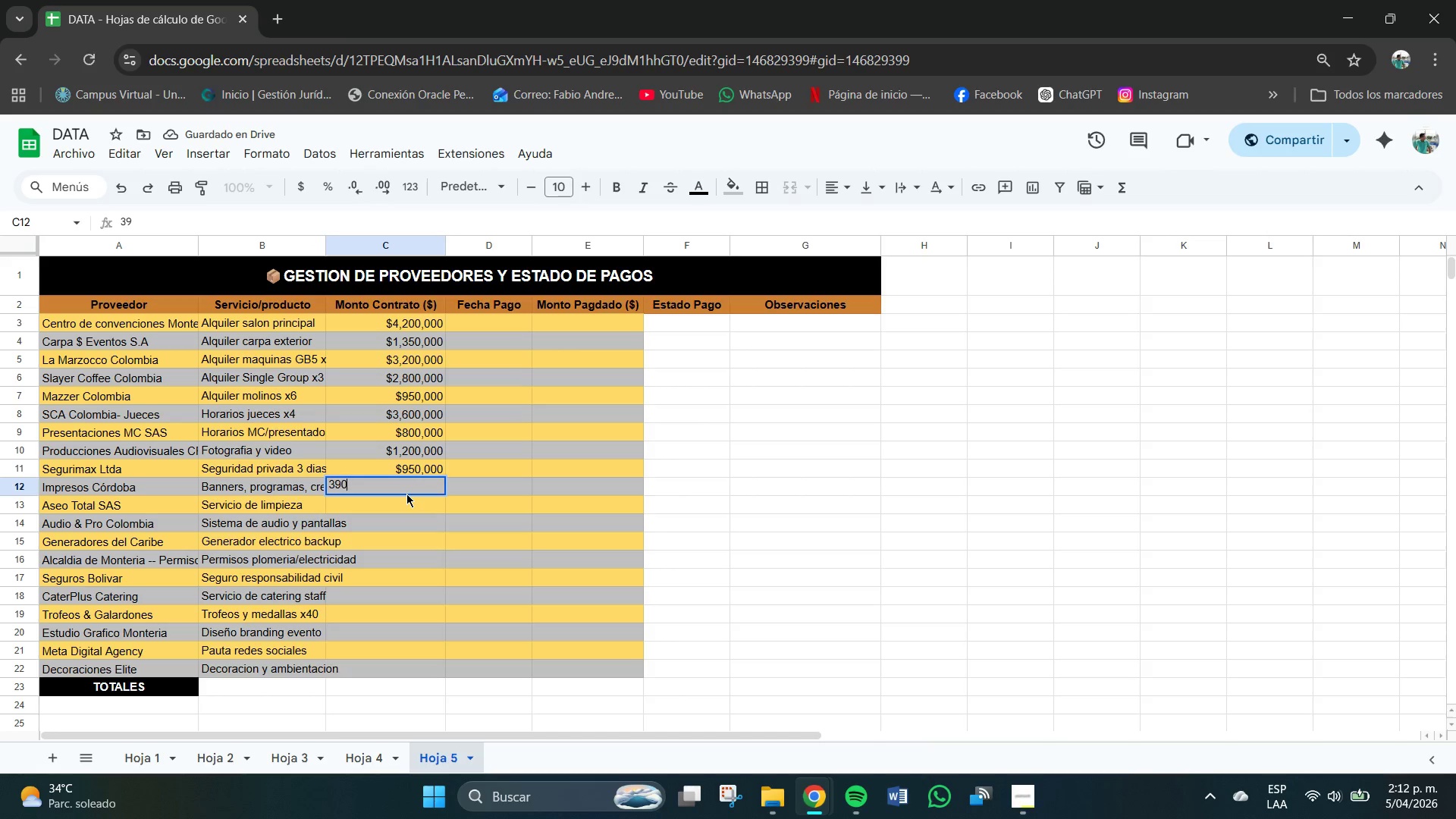 
key(Numpad0)
 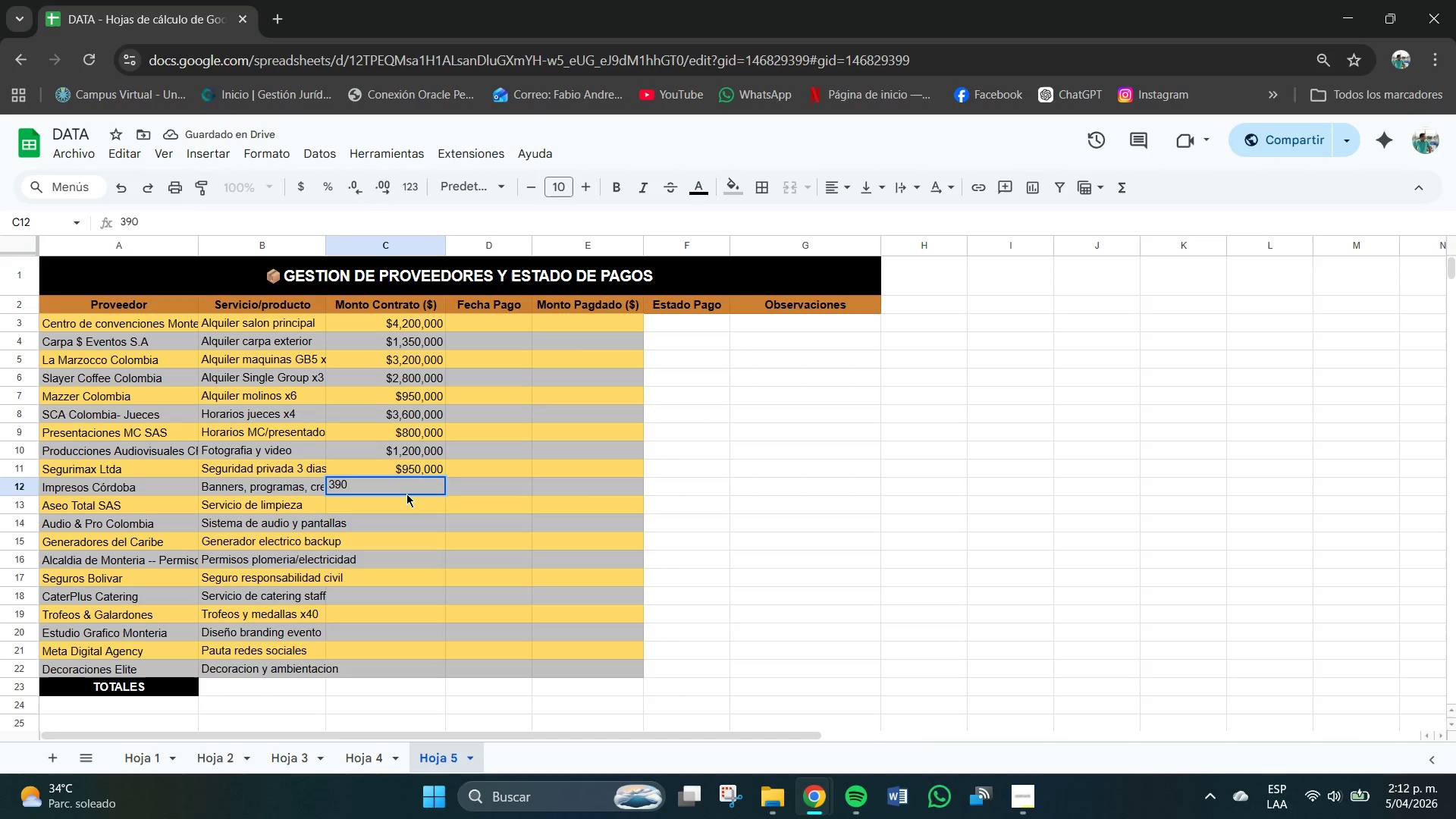 
key(Numpad0)
 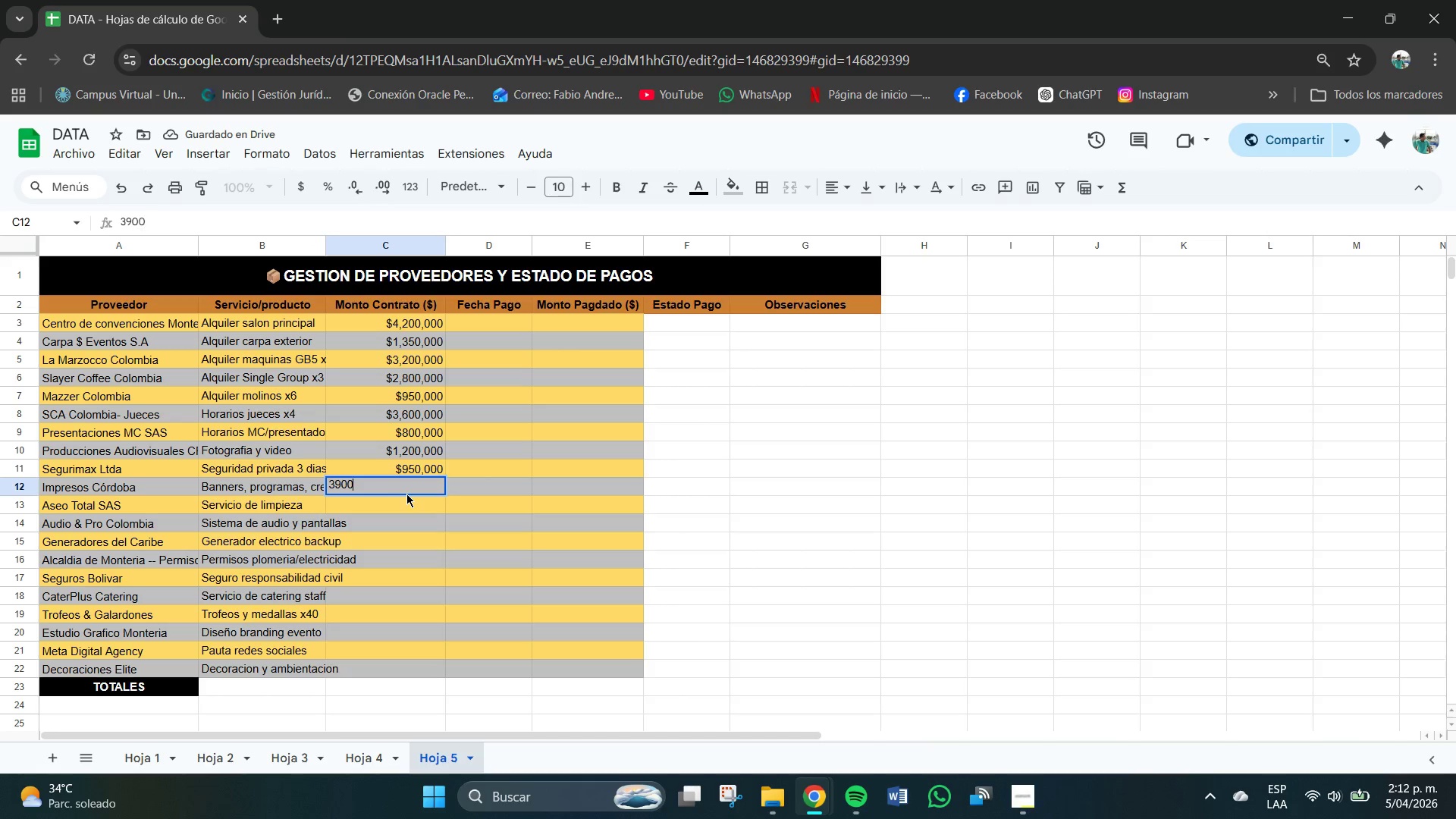 
key(Numpad0)
 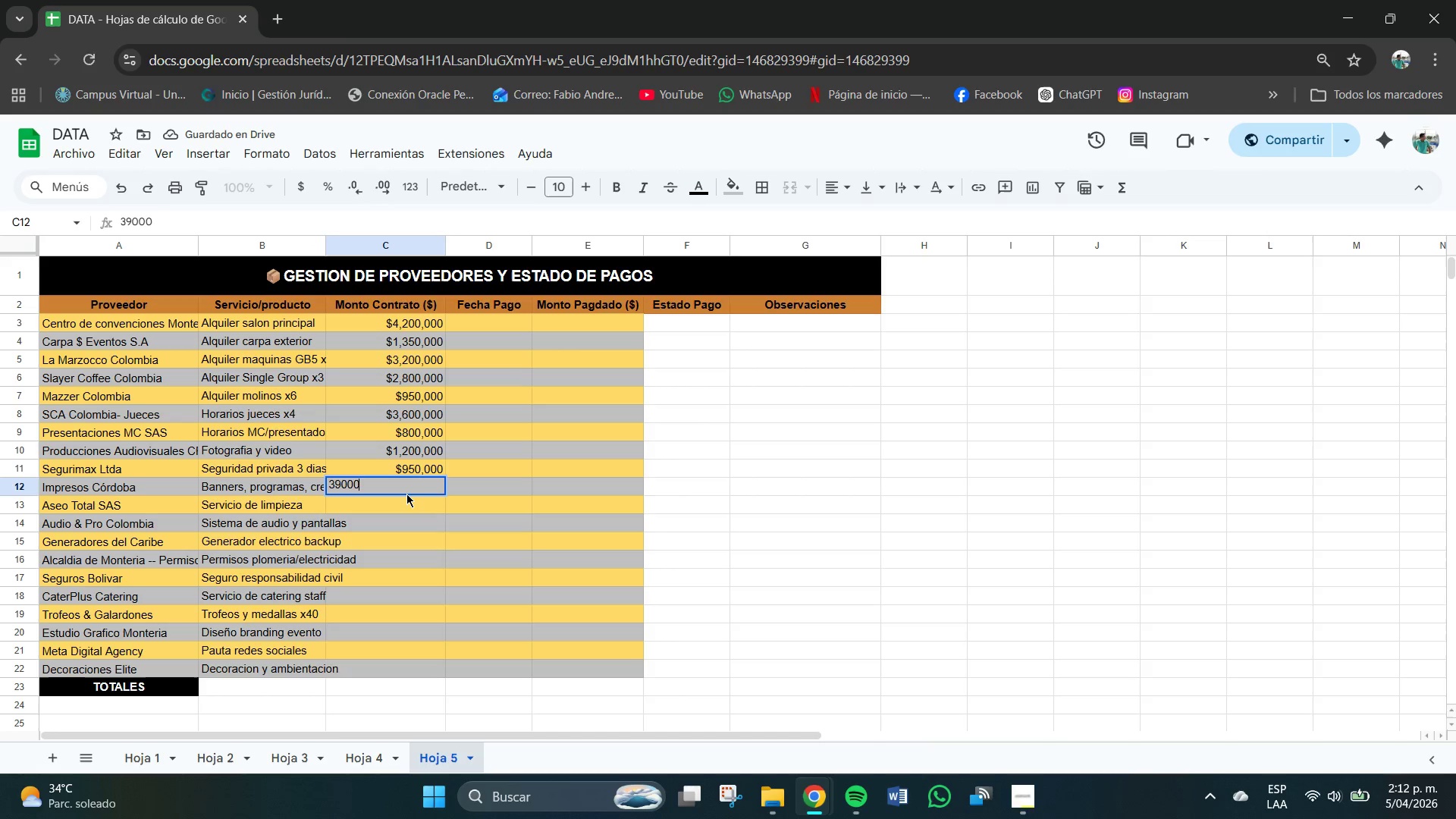 
key(Numpad0)
 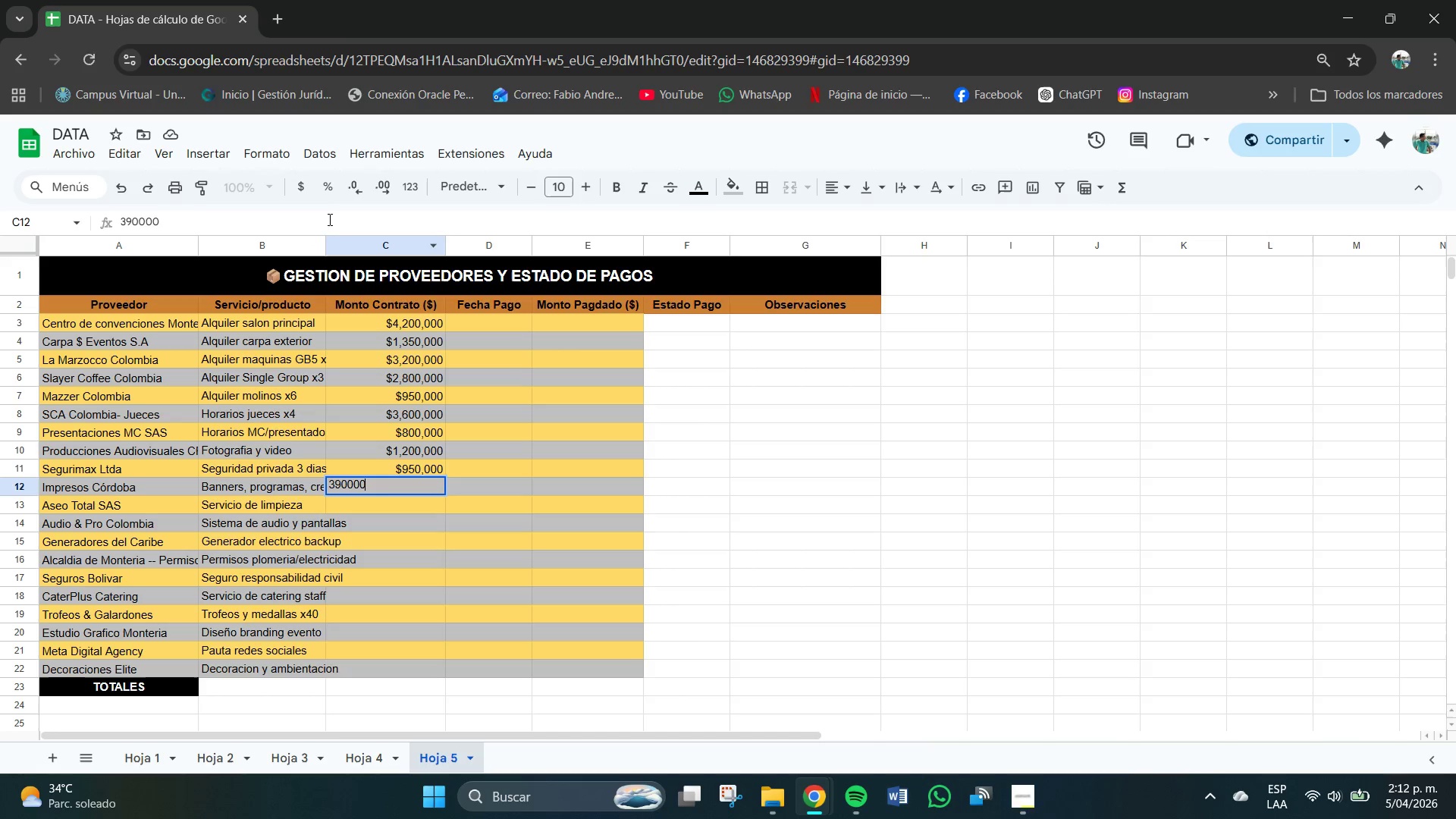 
left_click([298, 192])
 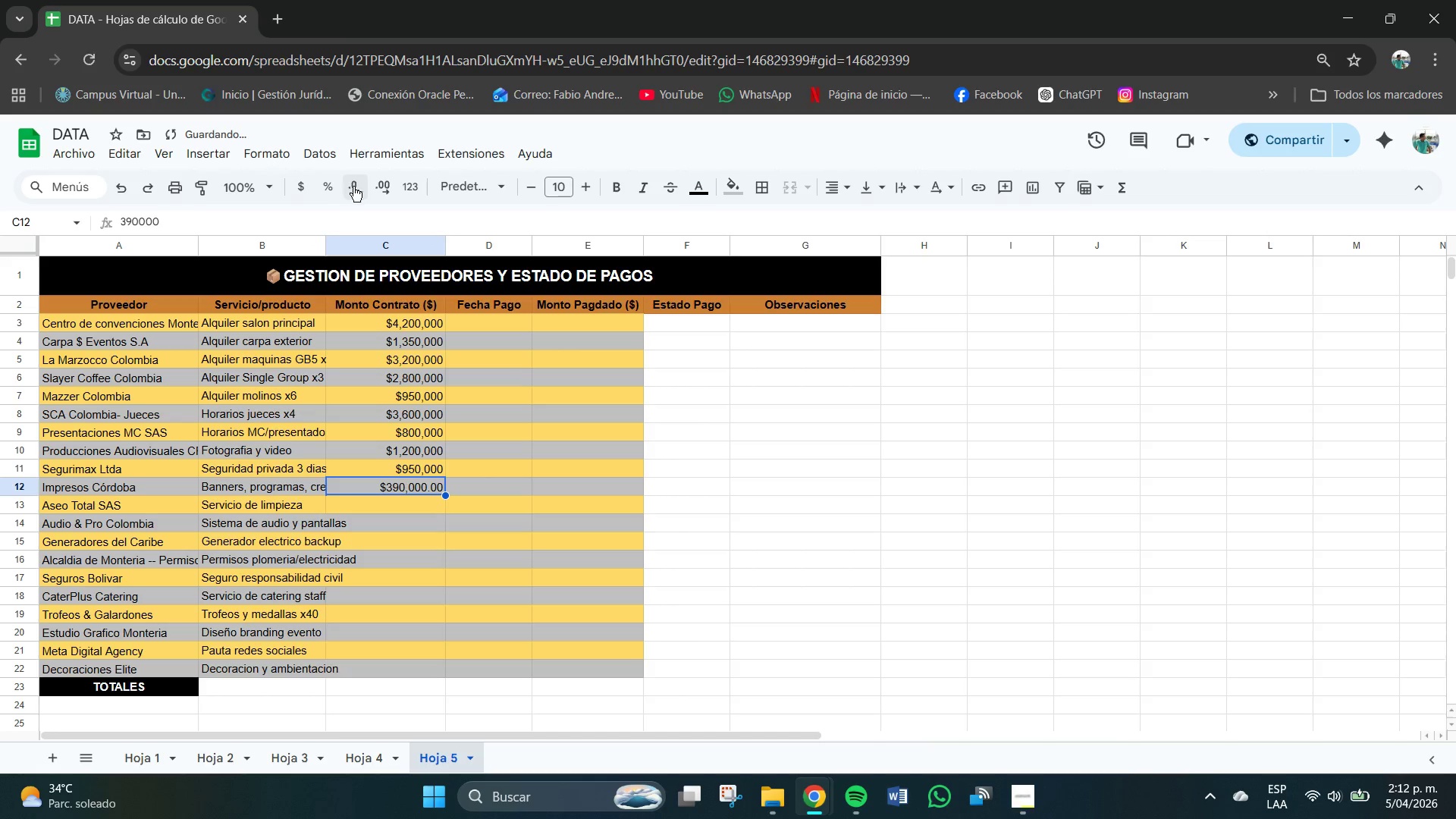 
double_click([353, 186])
 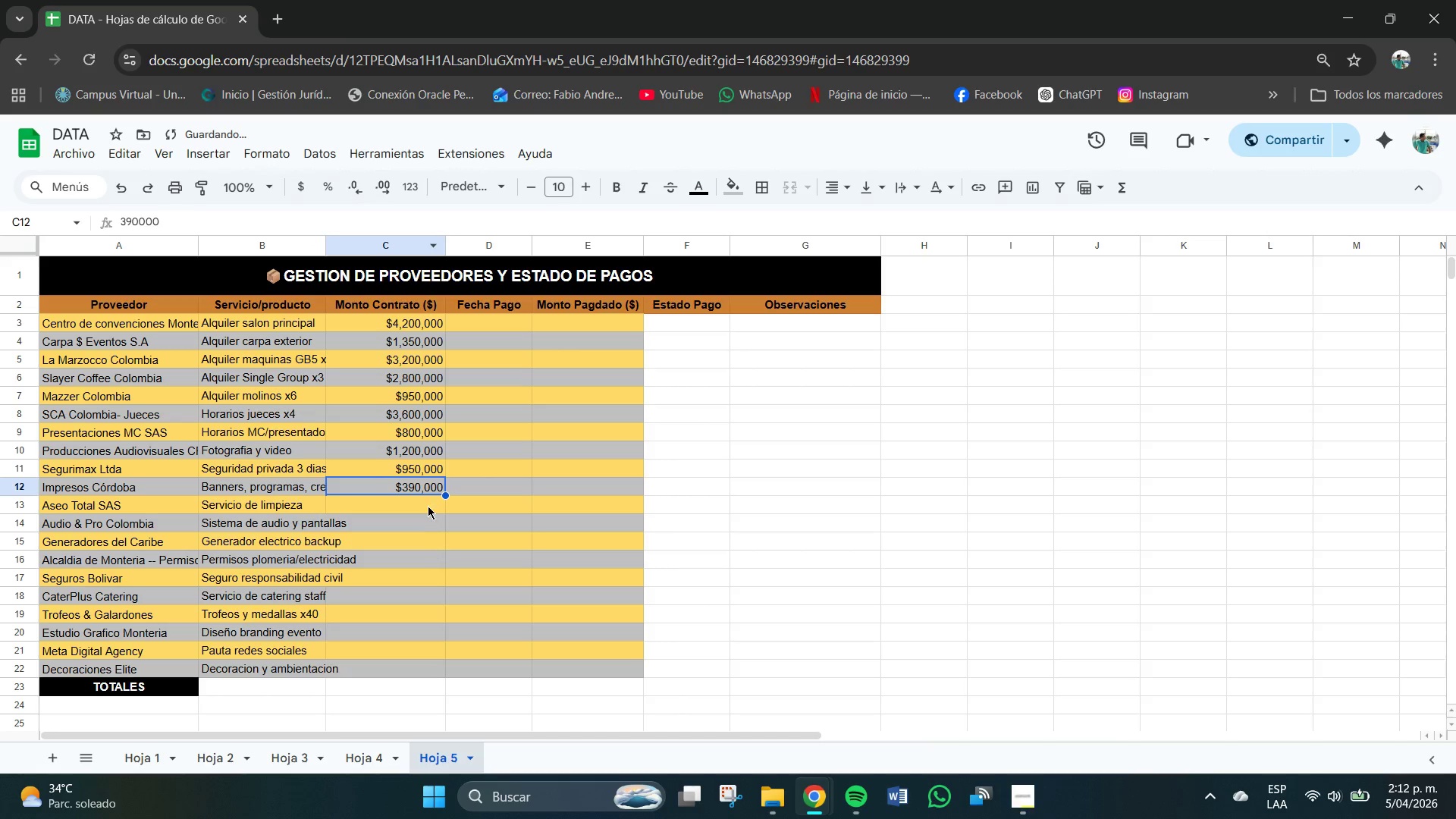 
left_click([419, 493])
 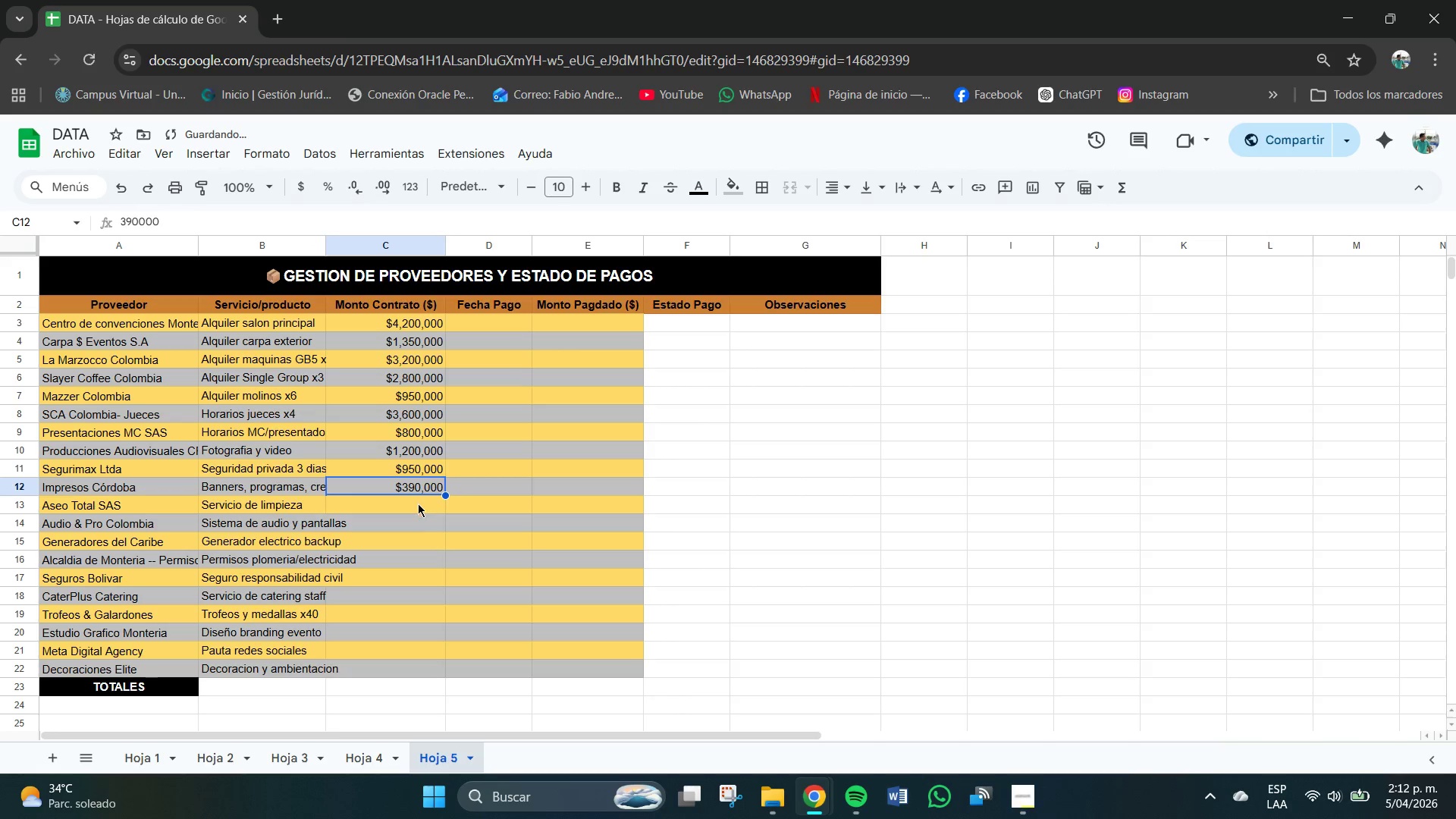 
left_click([417, 506])
 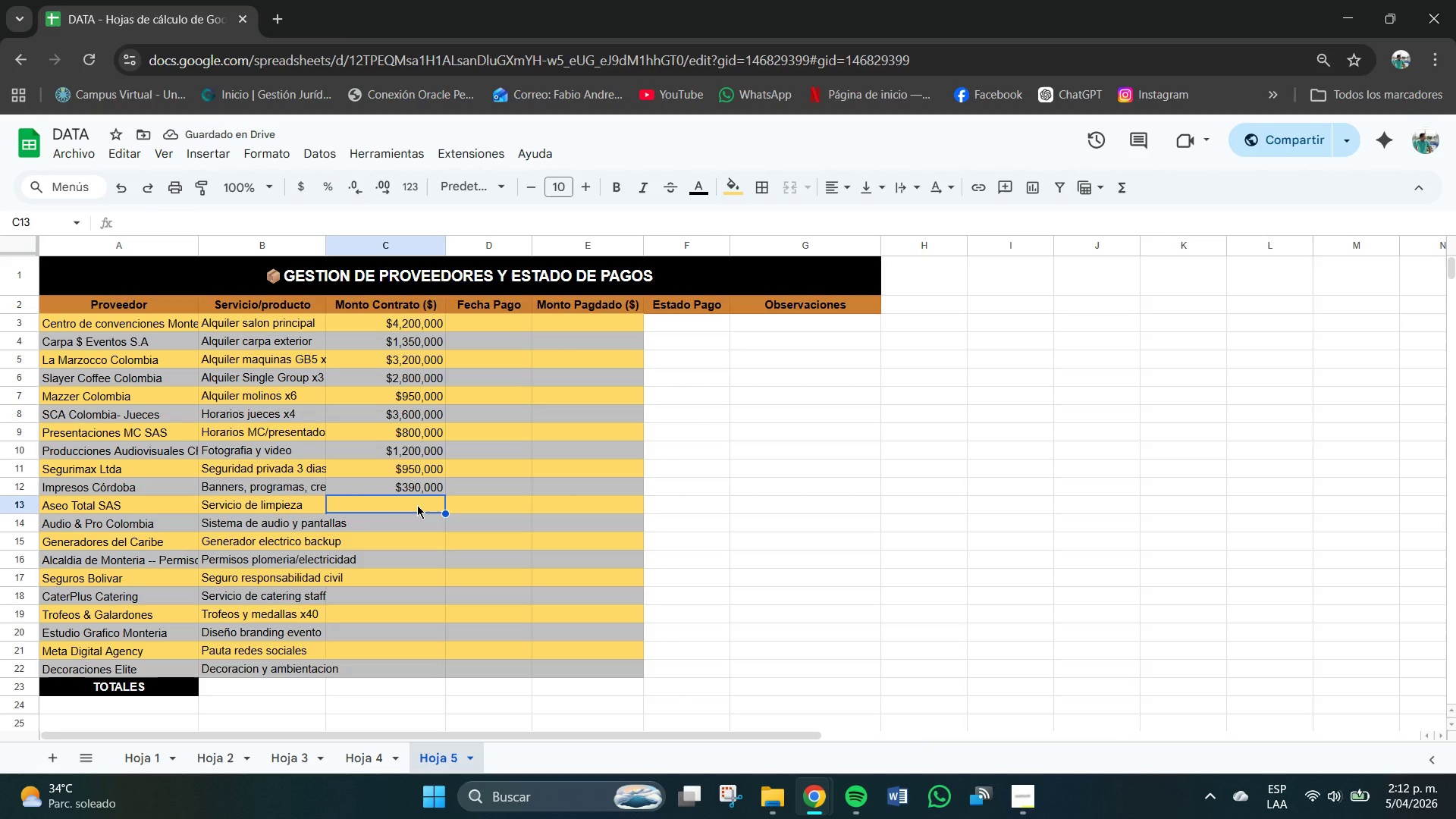 
left_click([417, 505])
 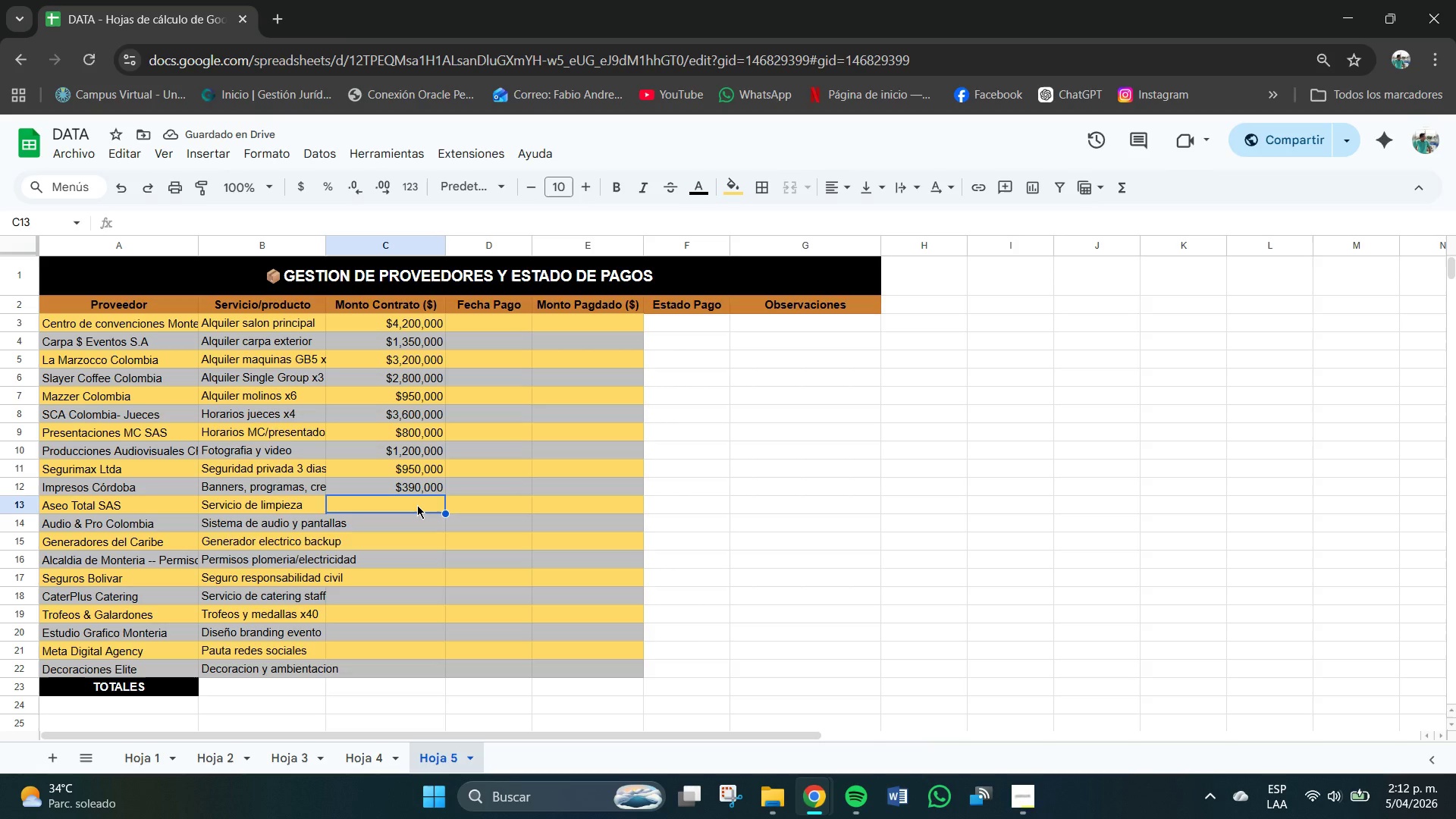 
key(Numpad5)
 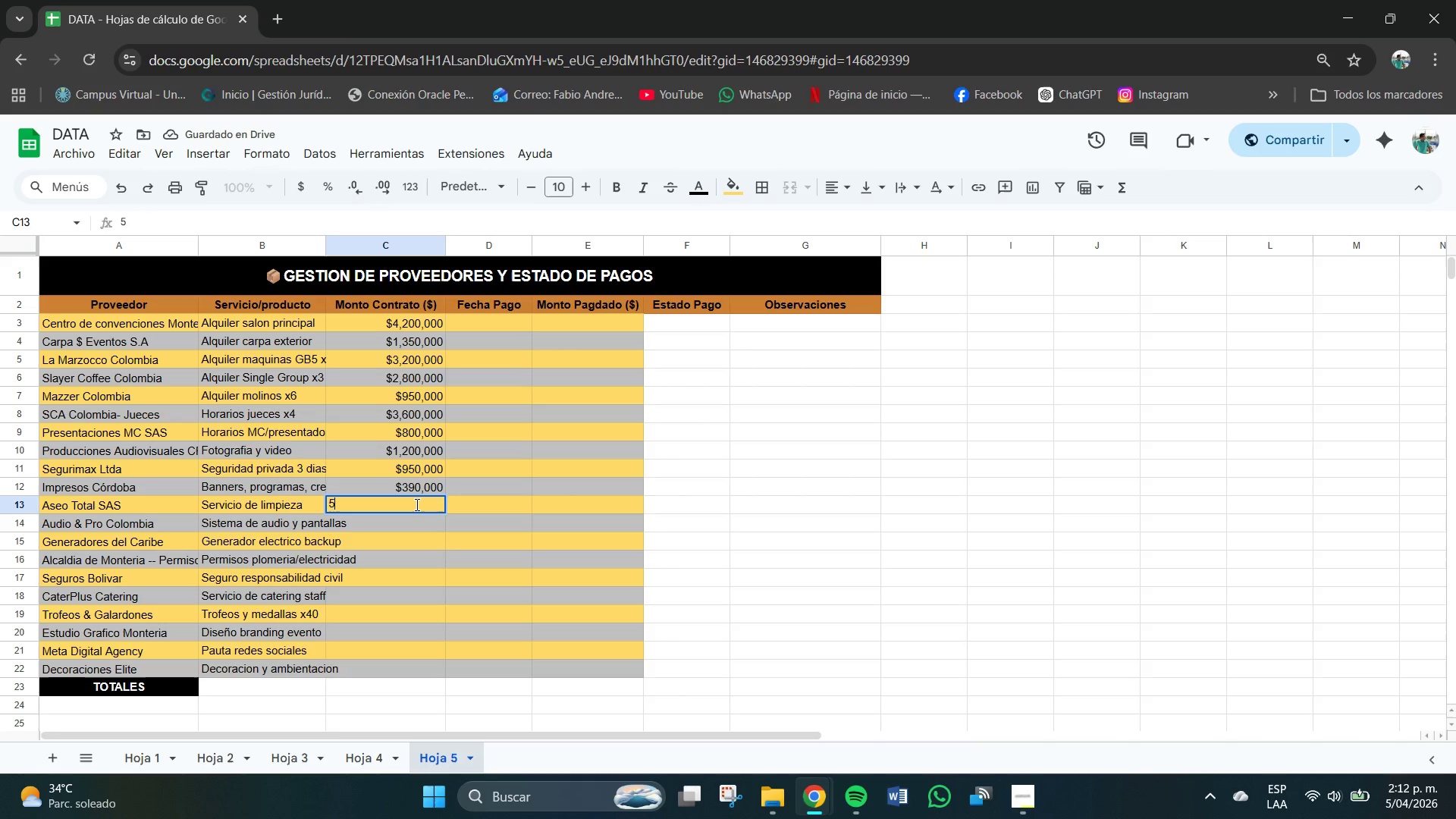 
key(Numpad8)
 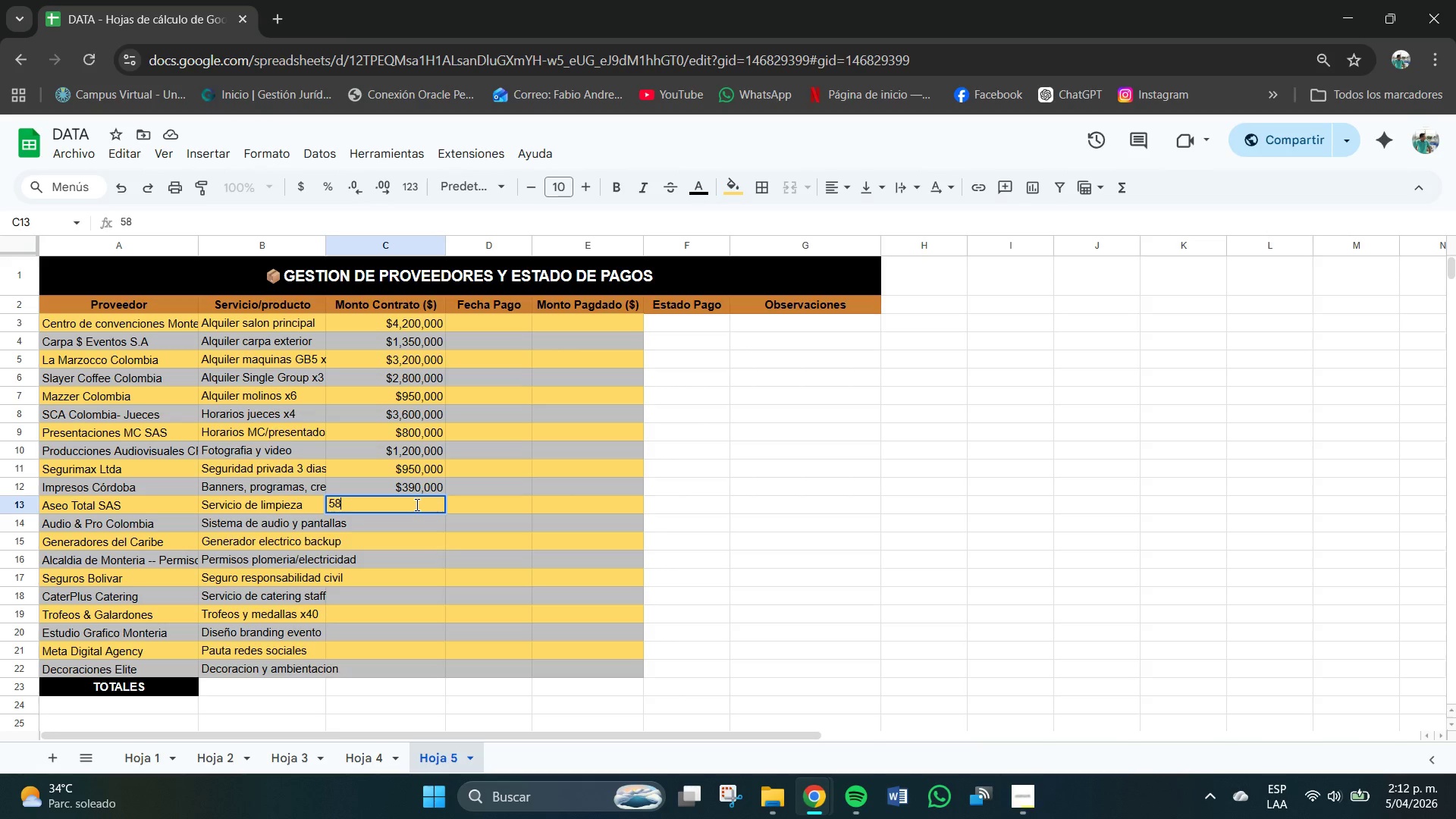 
key(Numpad0)
 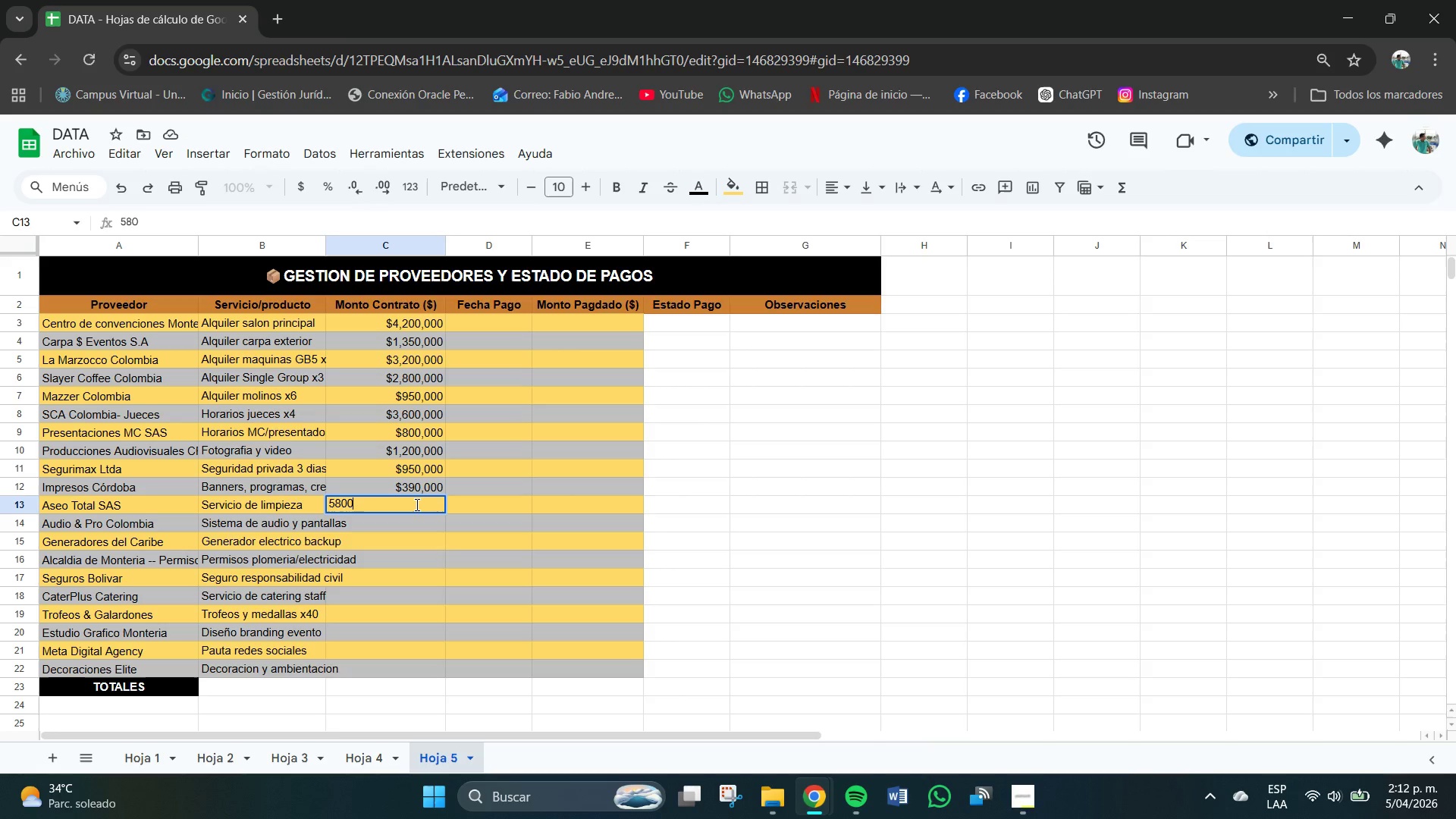 
key(Numpad0)
 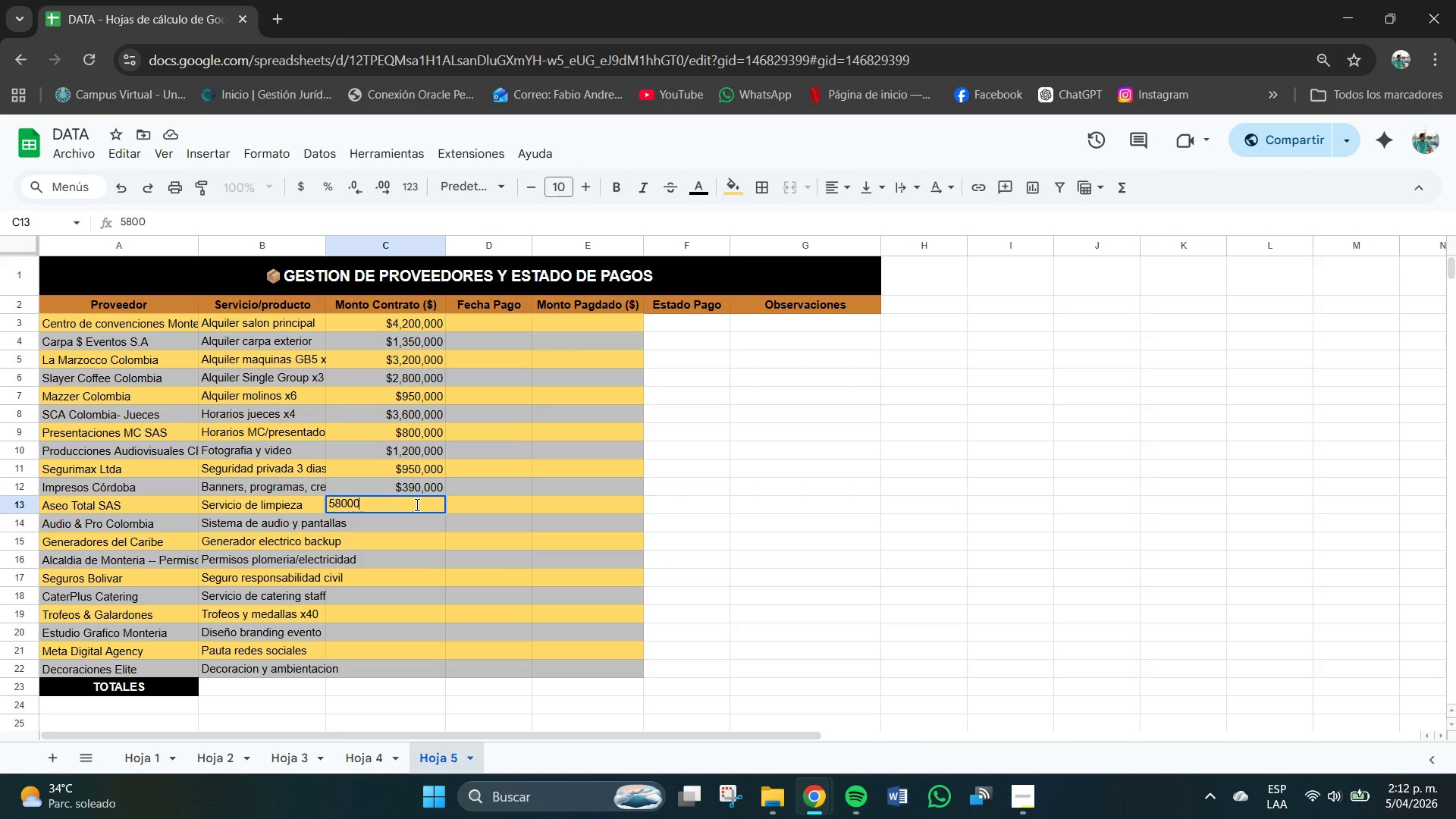 
key(Numpad0)
 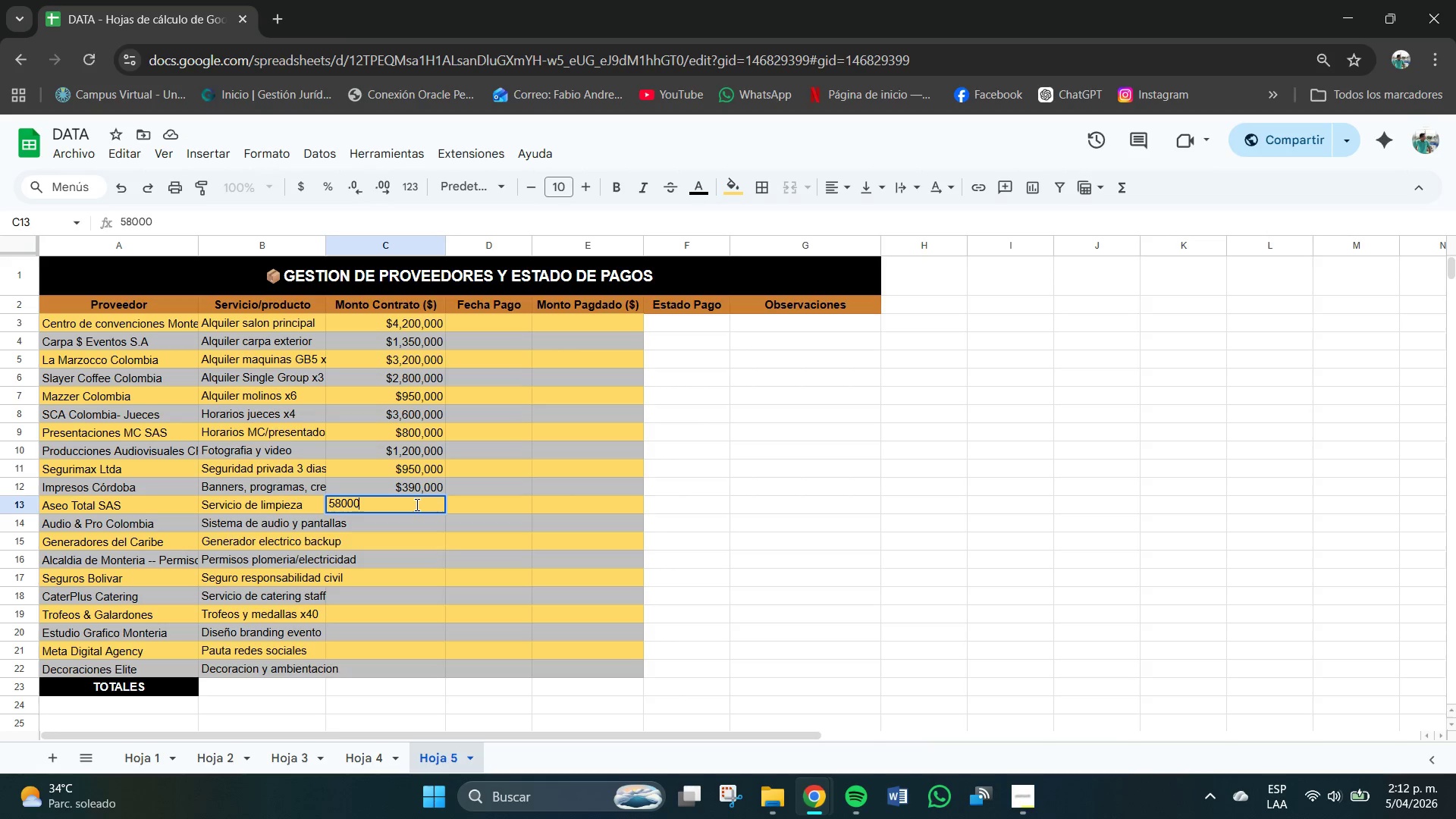 
key(Numpad0)
 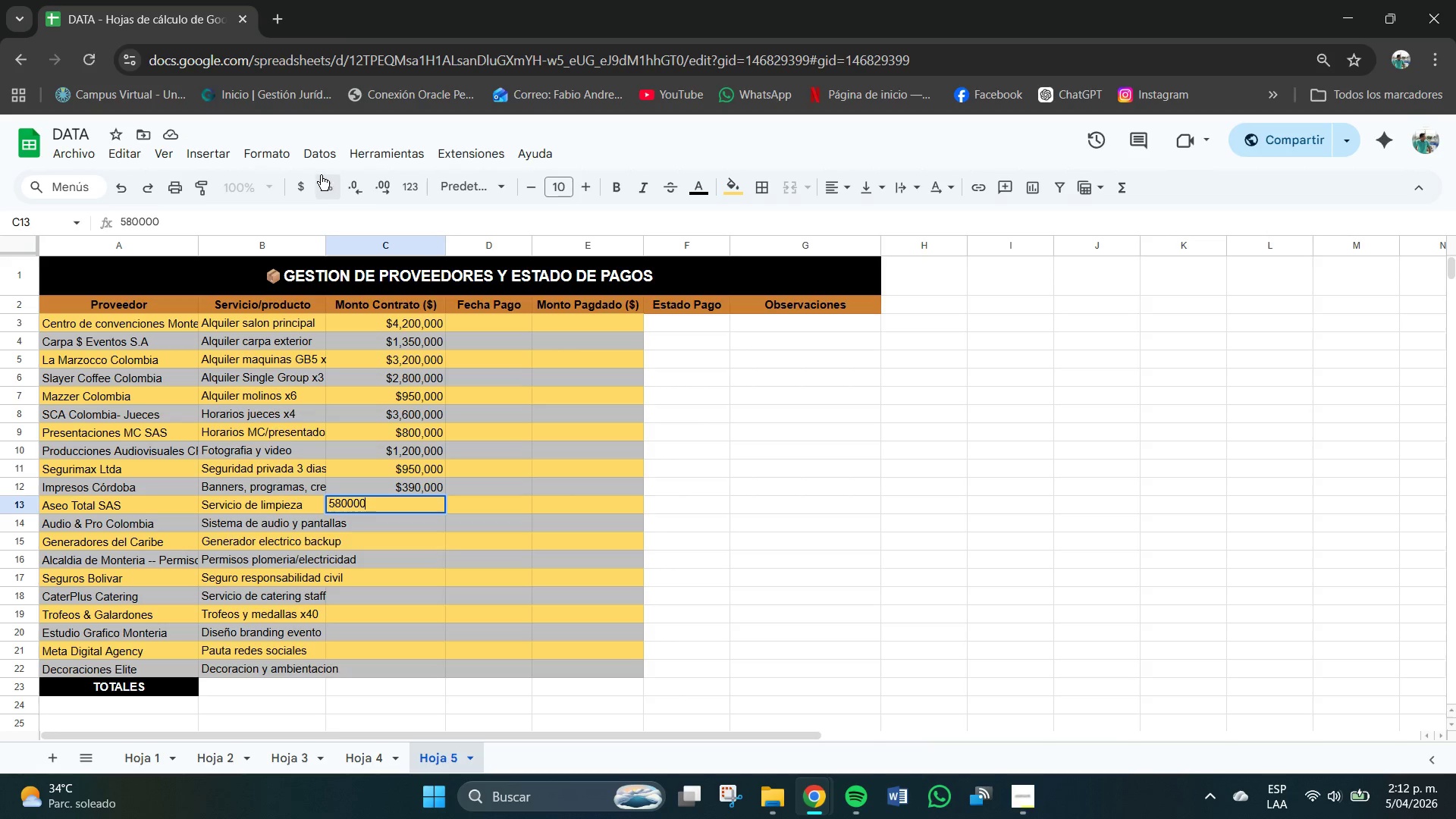 
left_click([303, 187])
 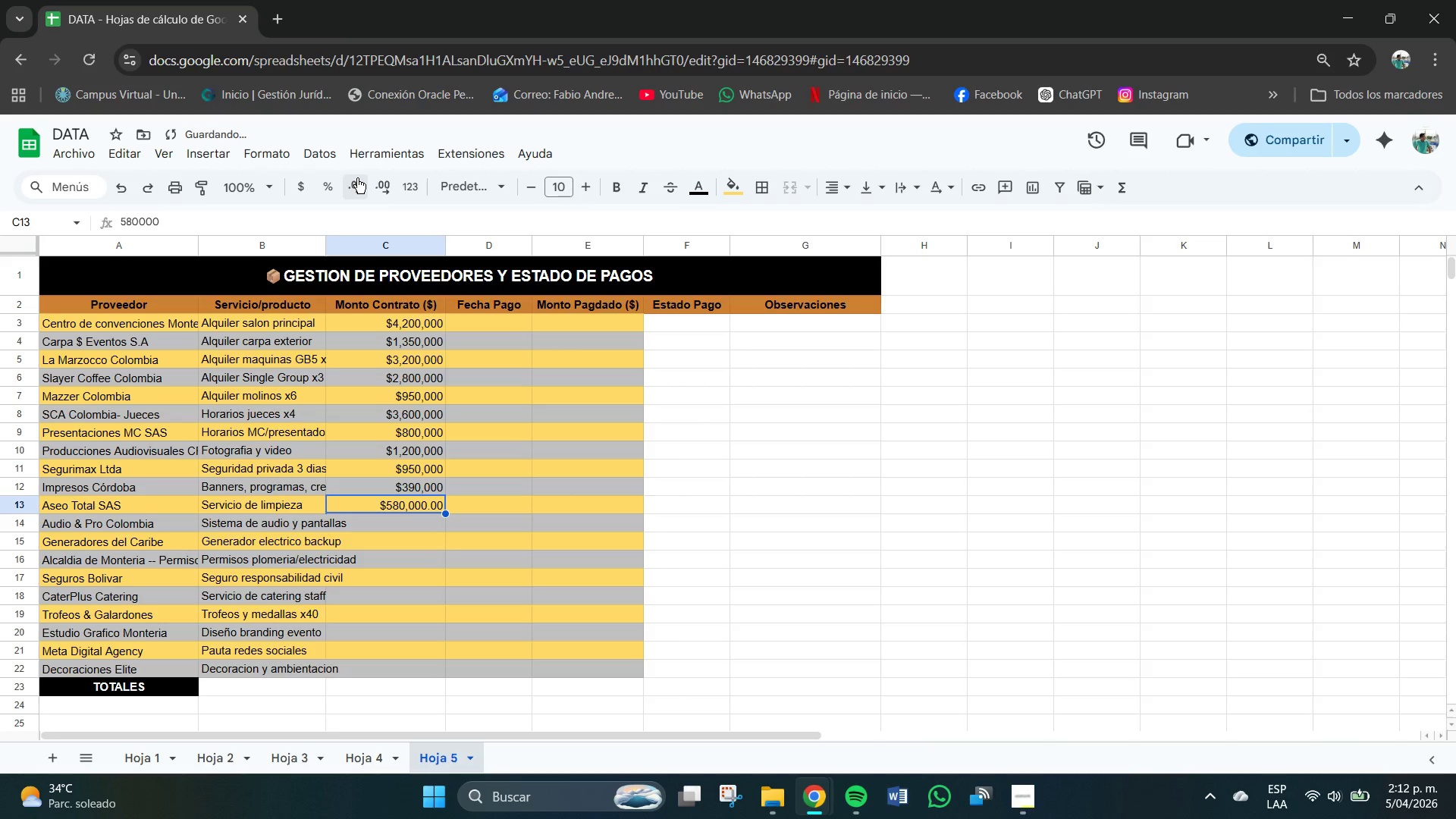 
double_click([357, 178])
 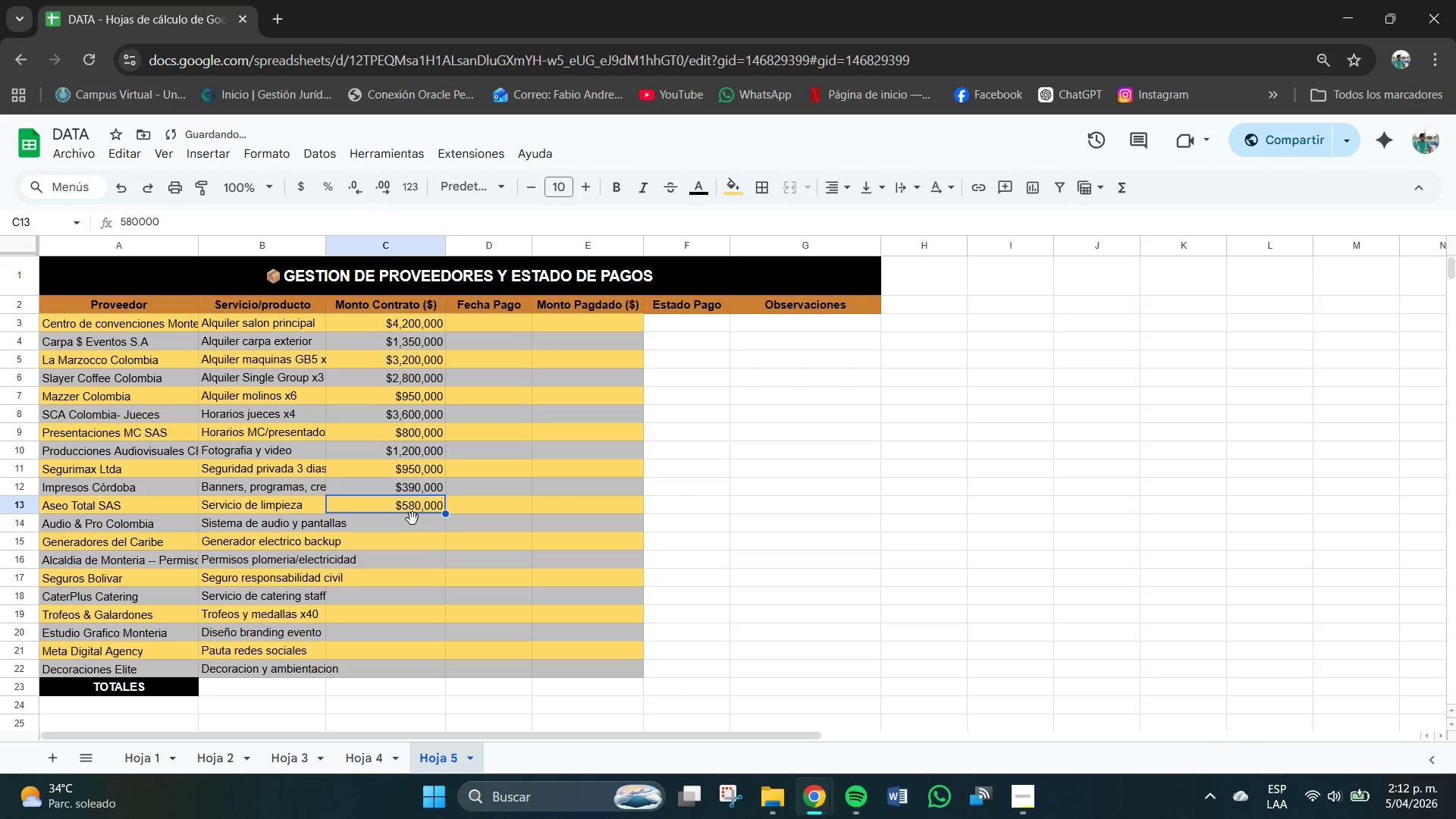 
left_click([413, 528])
 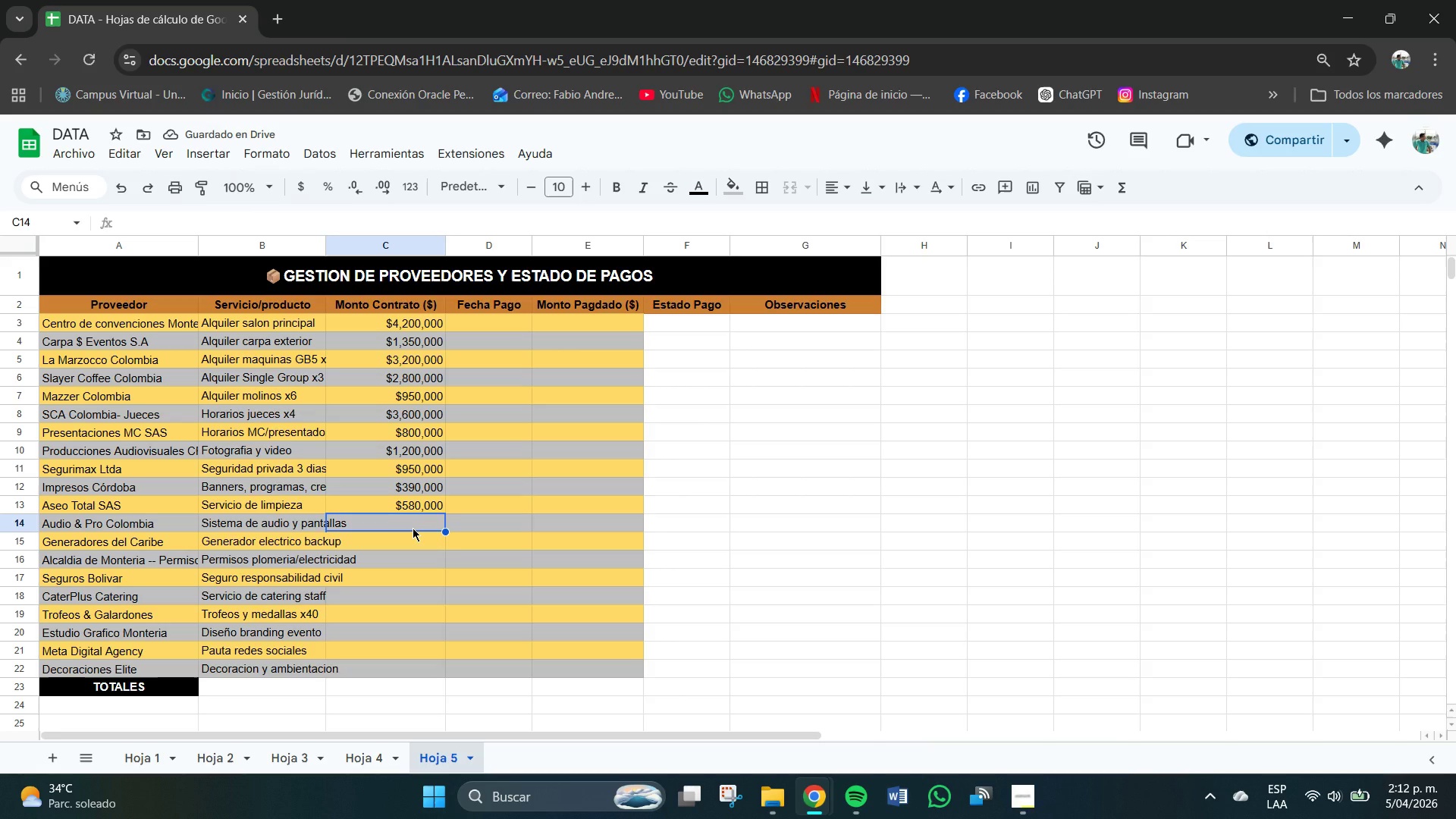 
left_click([413, 528])
 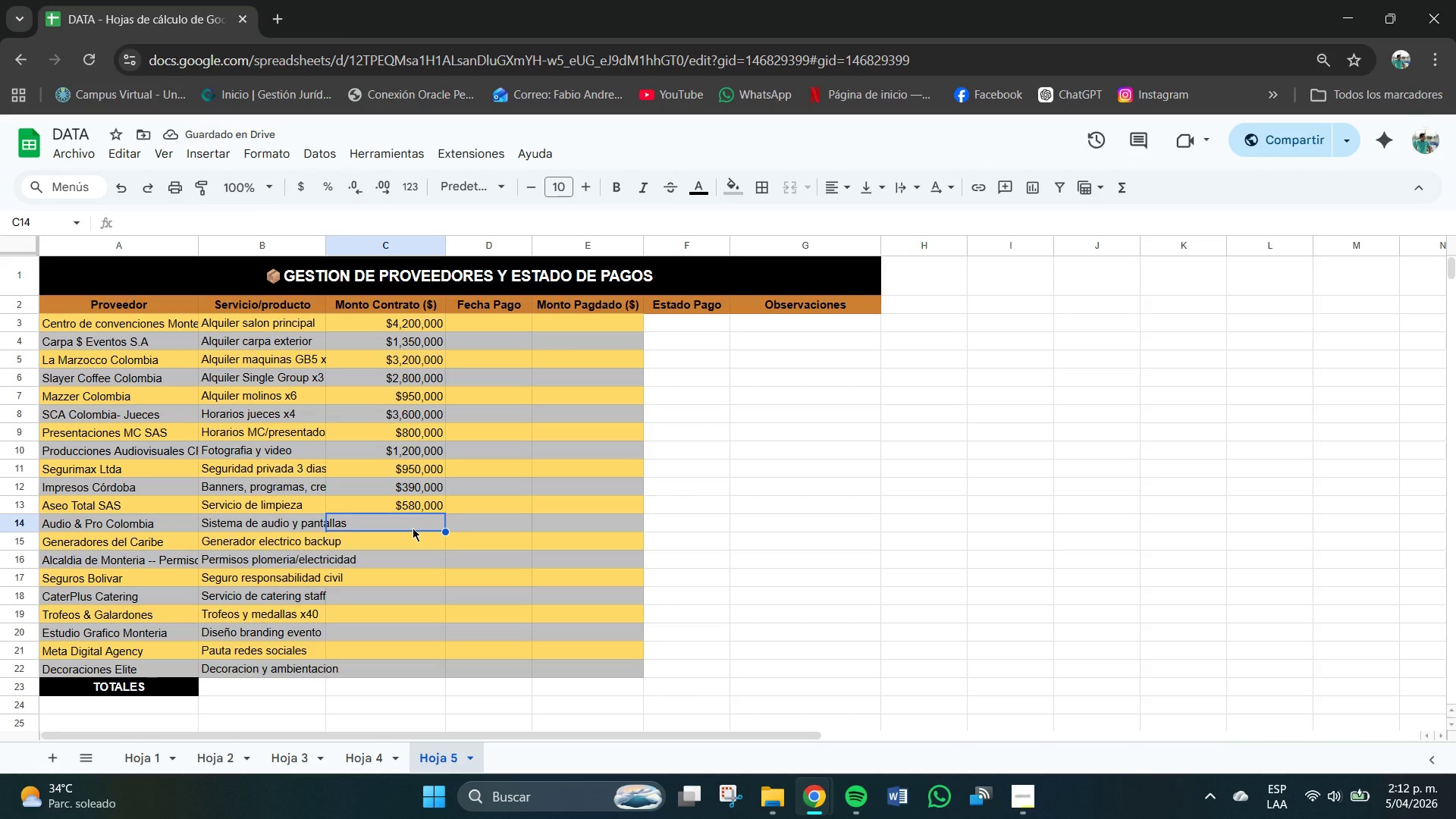 
key(Numpad1)
 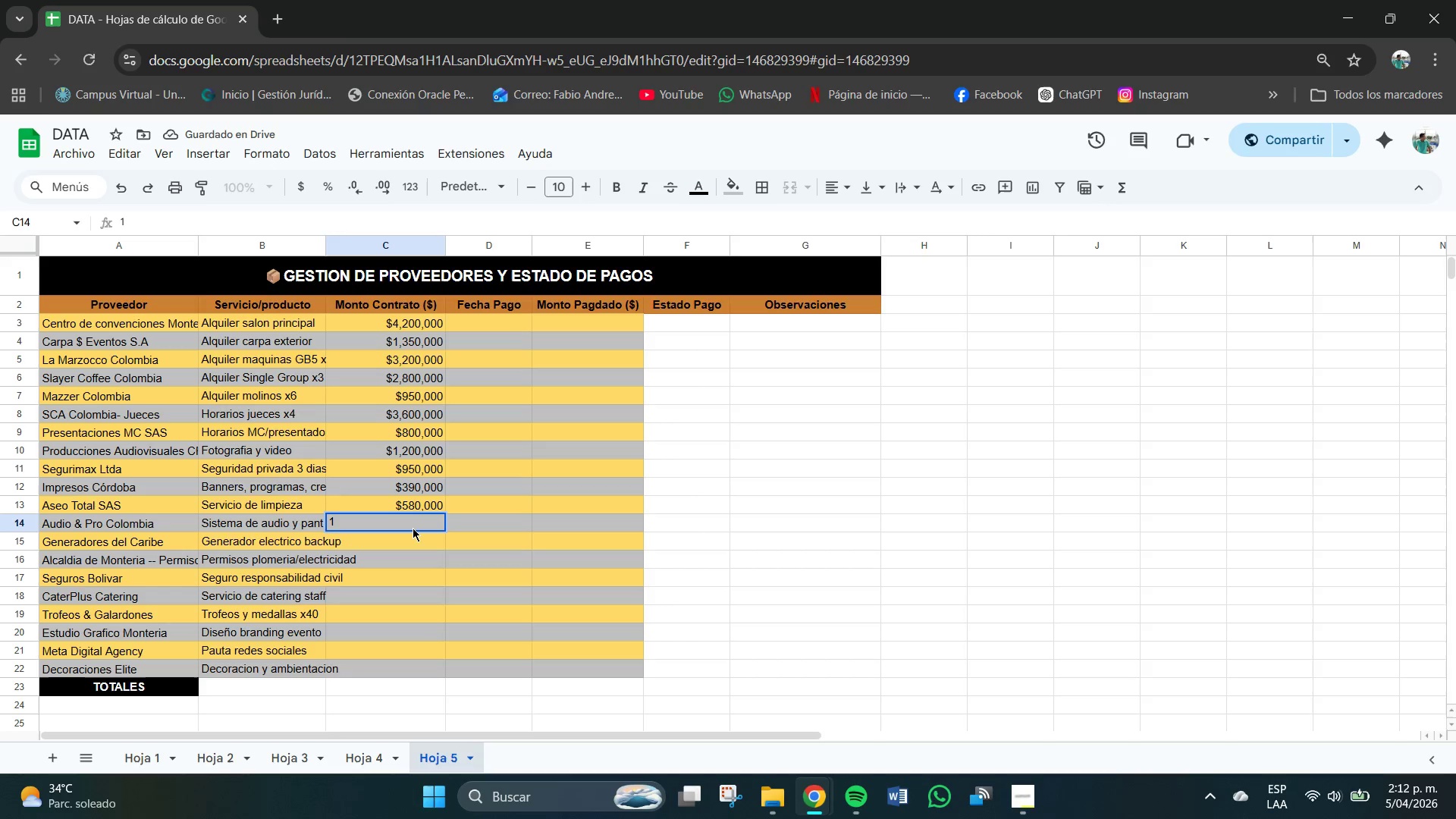 
key(Numpad0)
 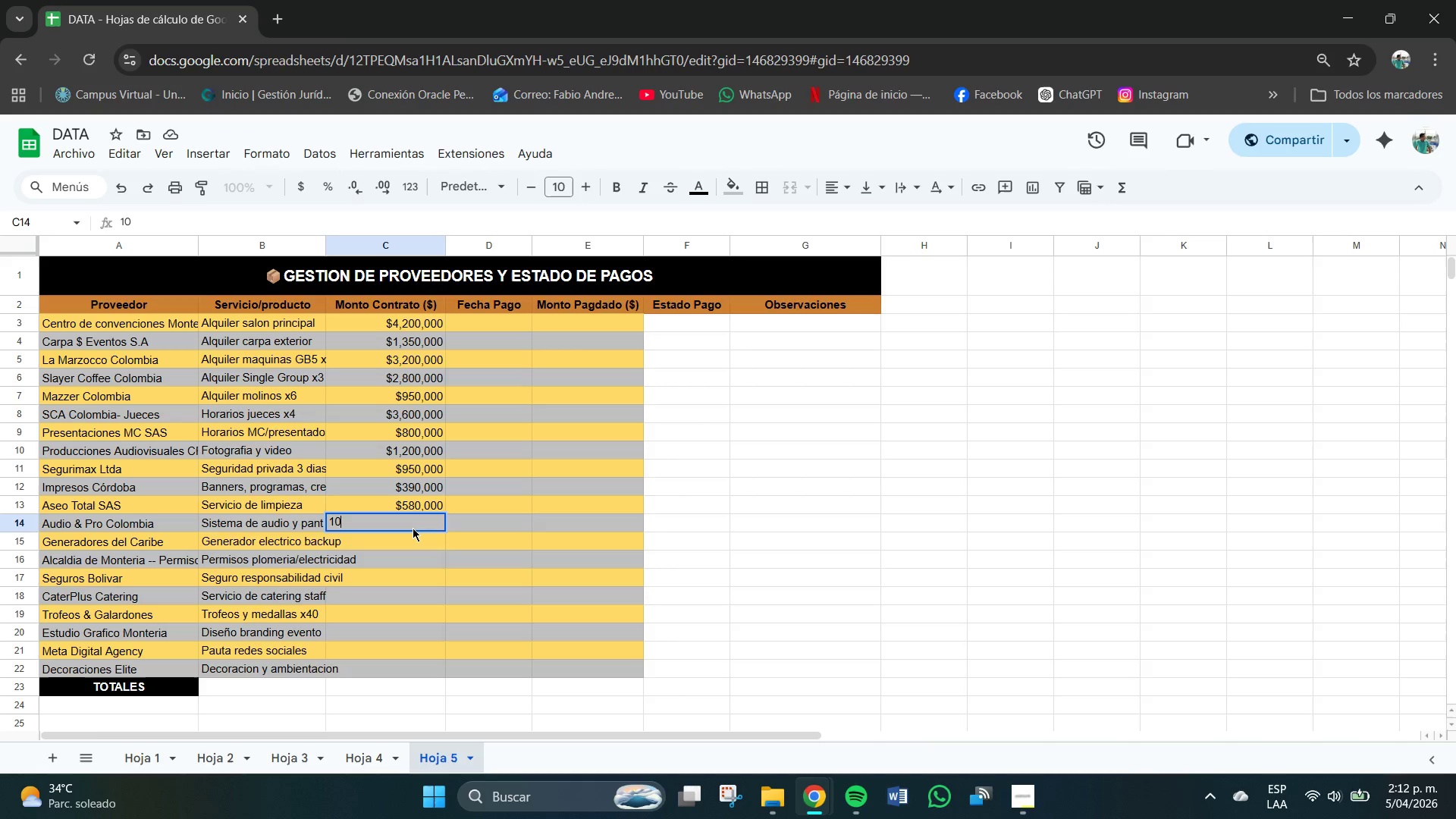 
key(Numpad5)
 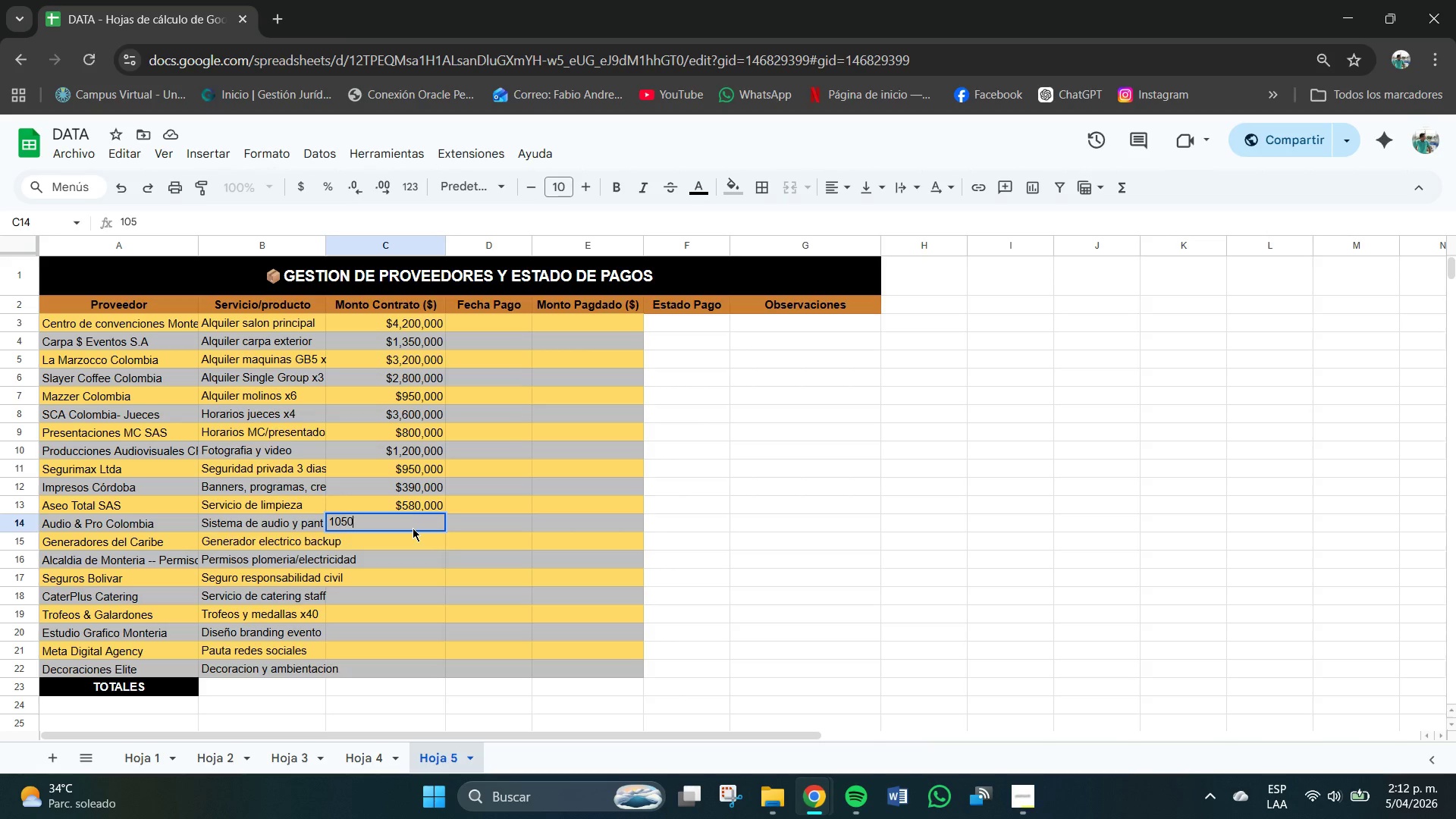 
key(Numpad0)
 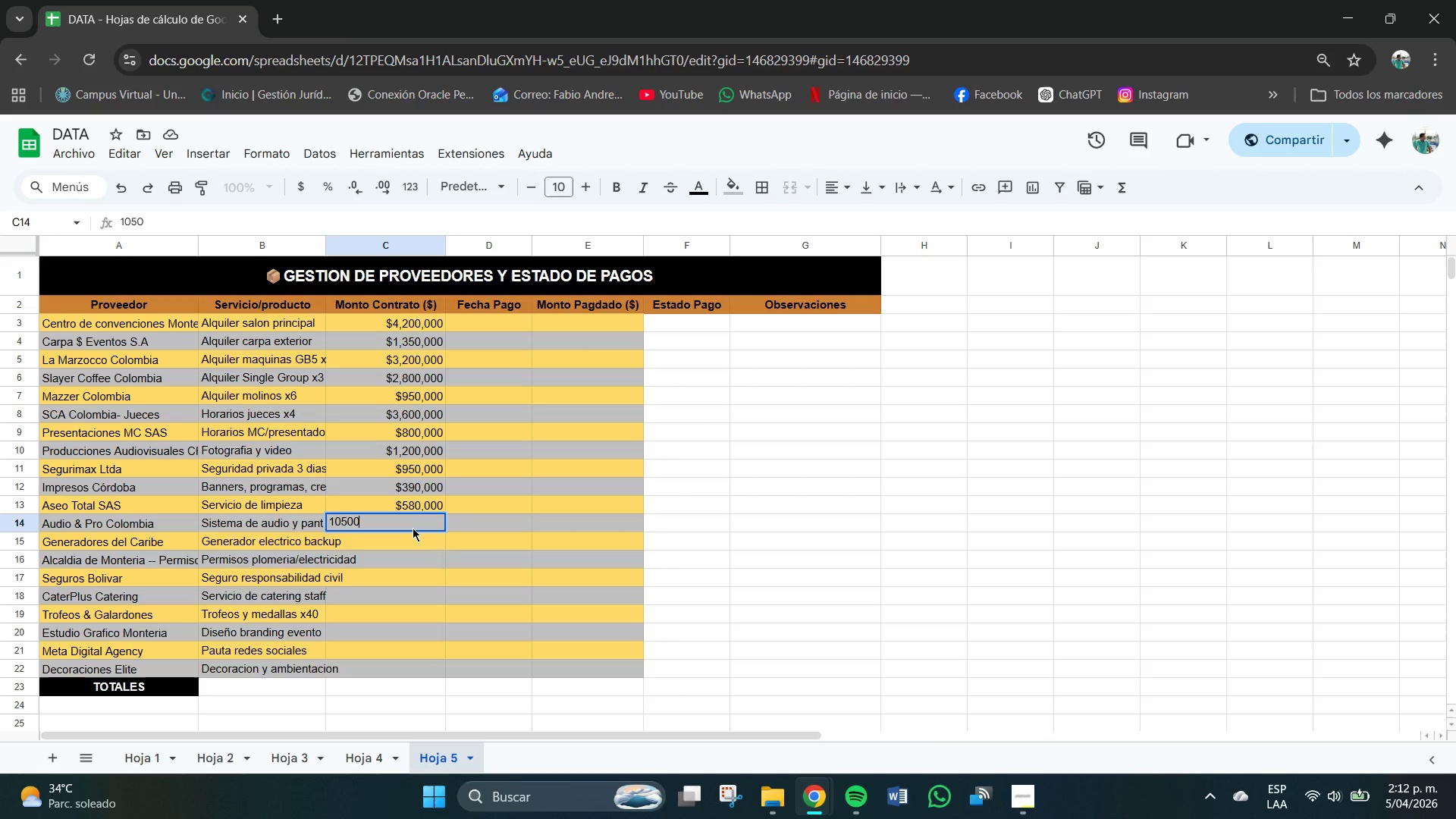 
key(Numpad0)
 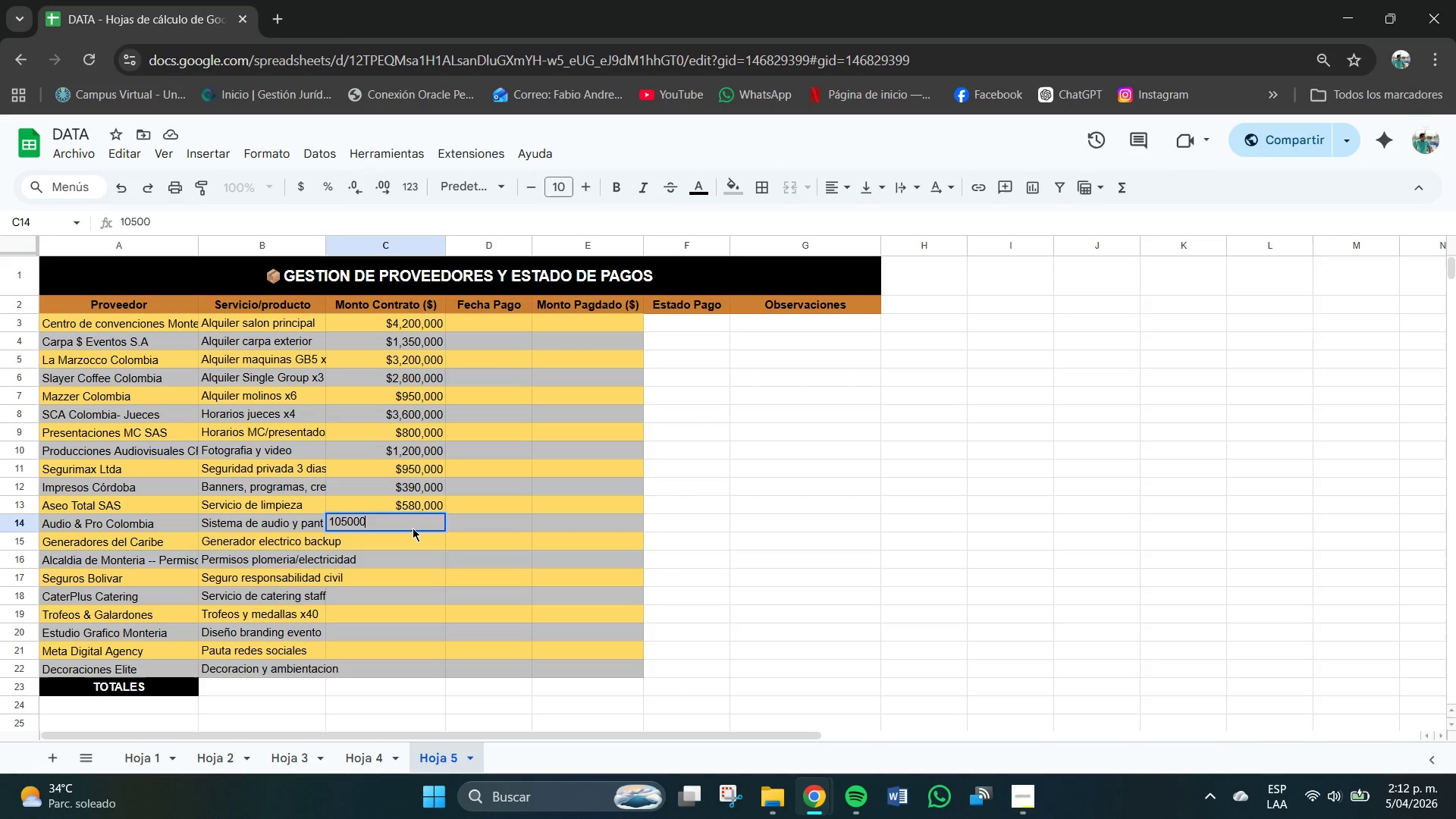 
key(Numpad0)
 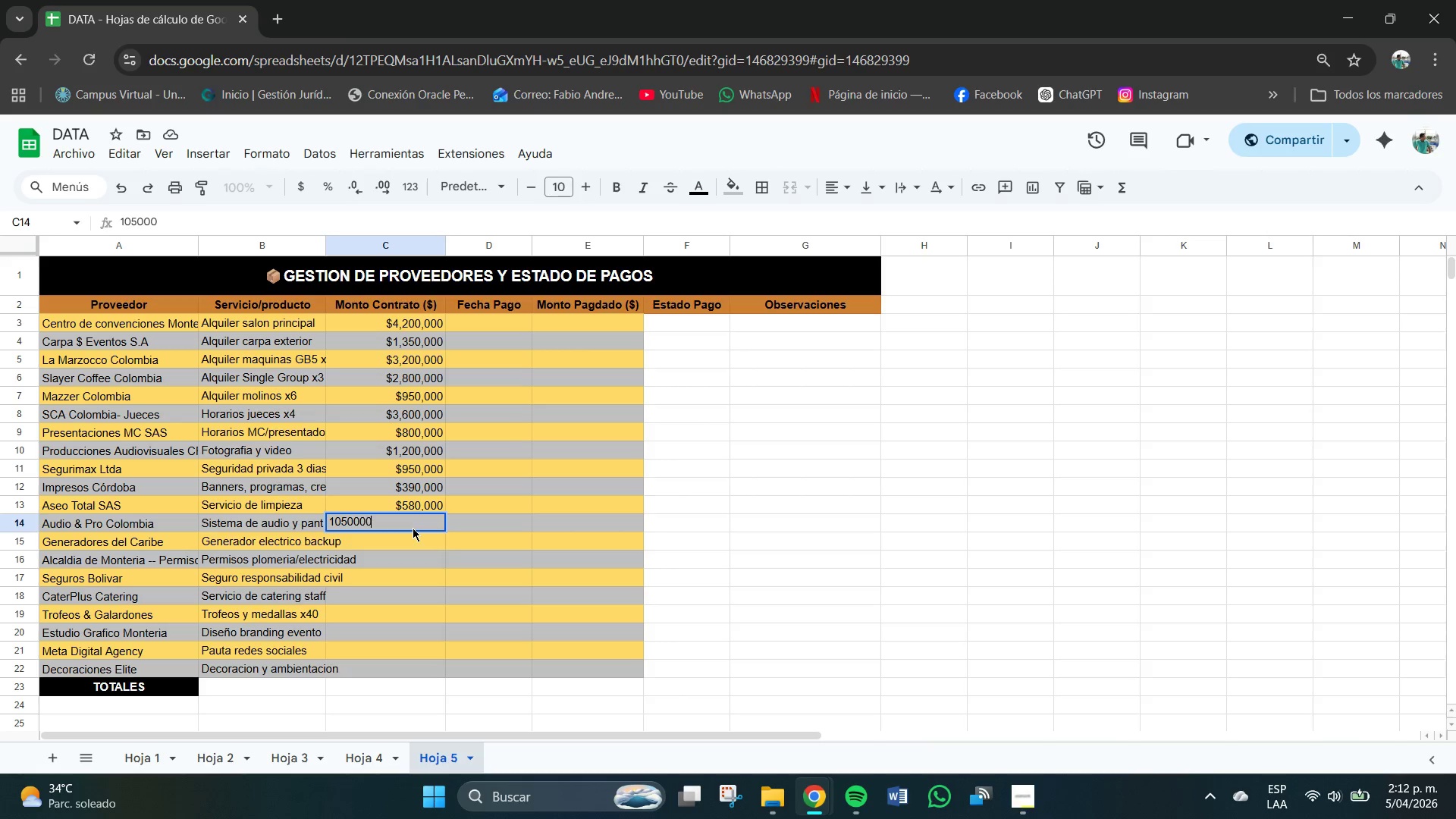 
key(Numpad0)
 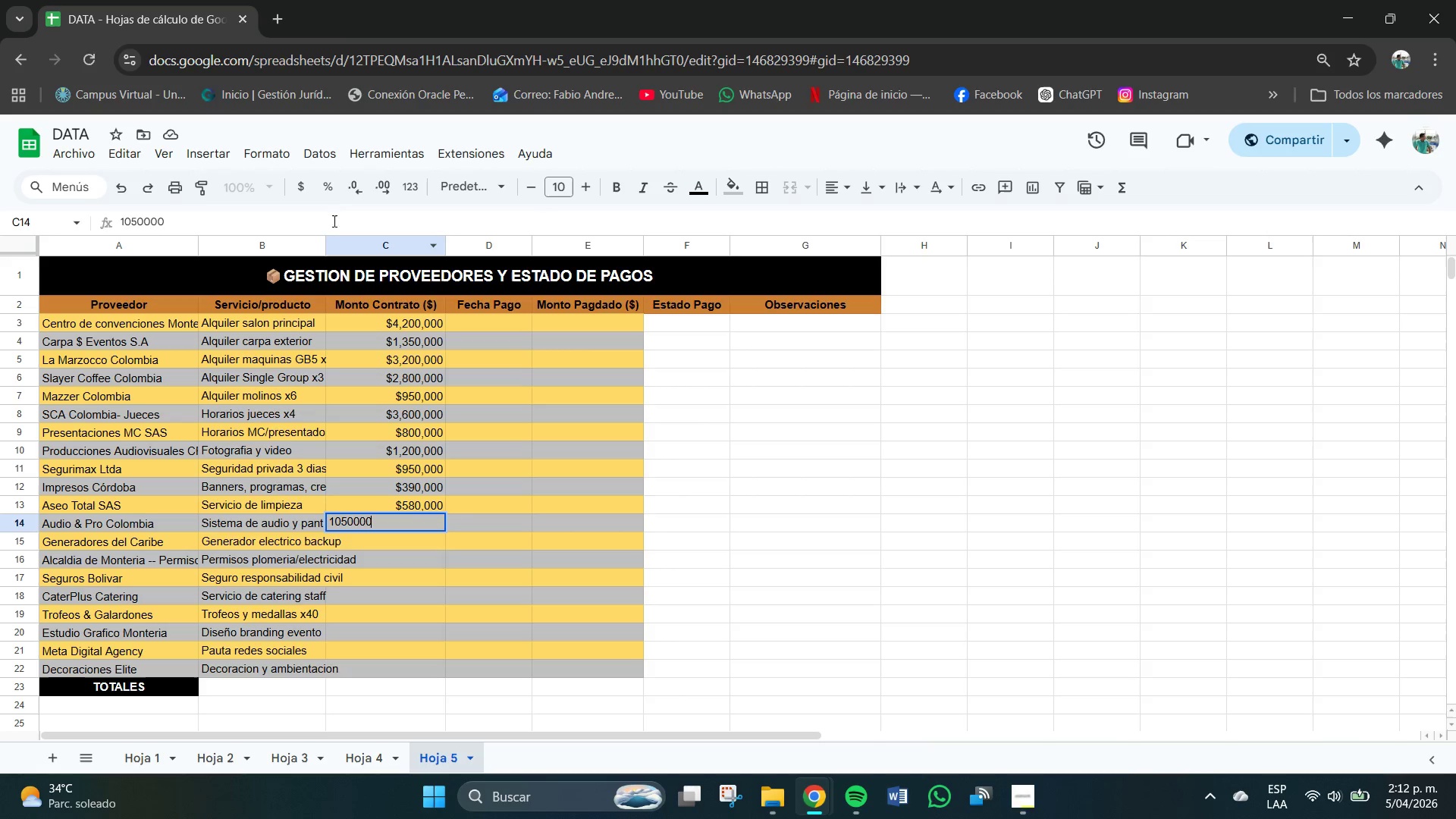 
left_click([304, 189])
 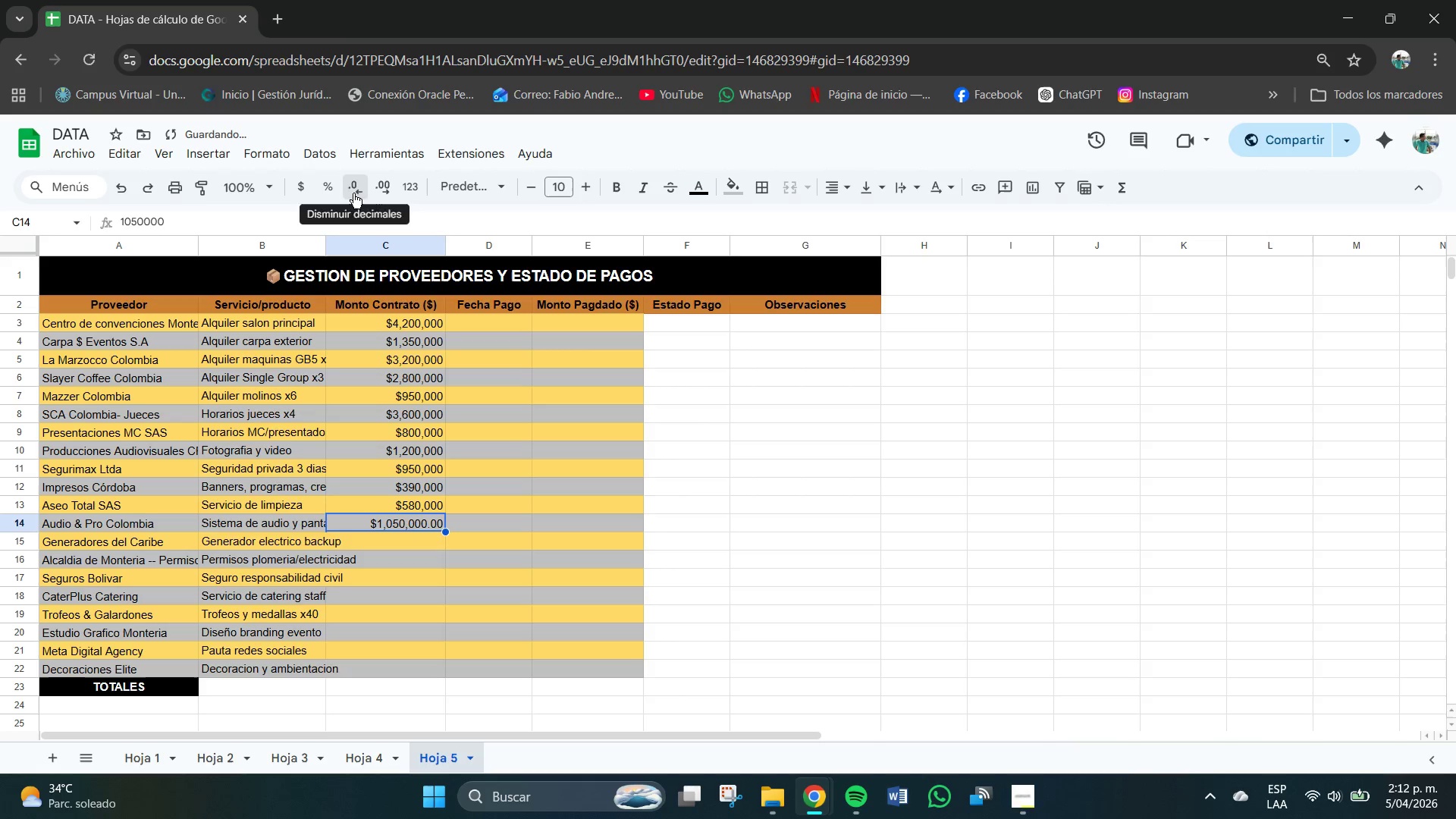 
double_click([353, 193])
 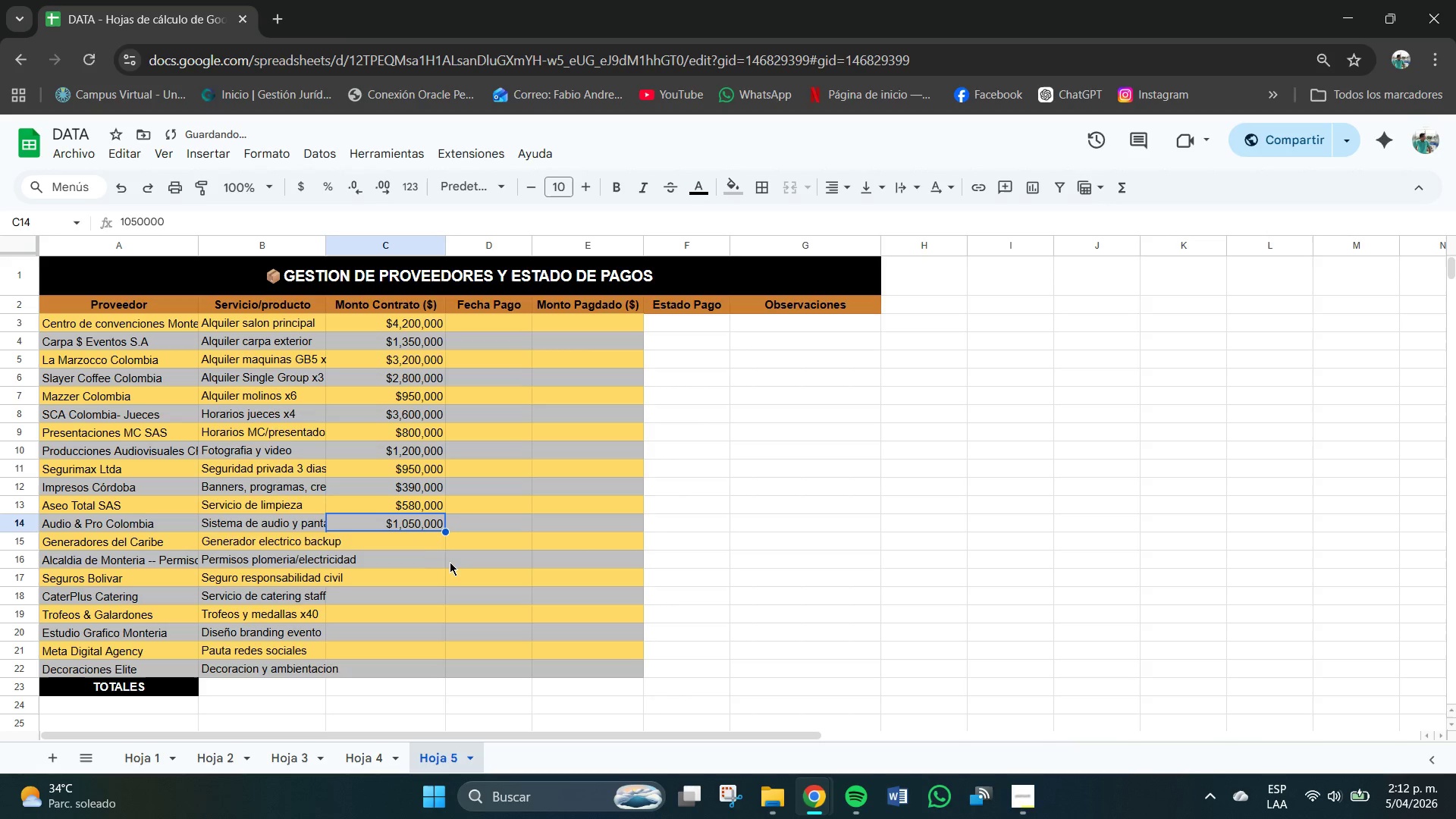 
left_click([420, 538])
 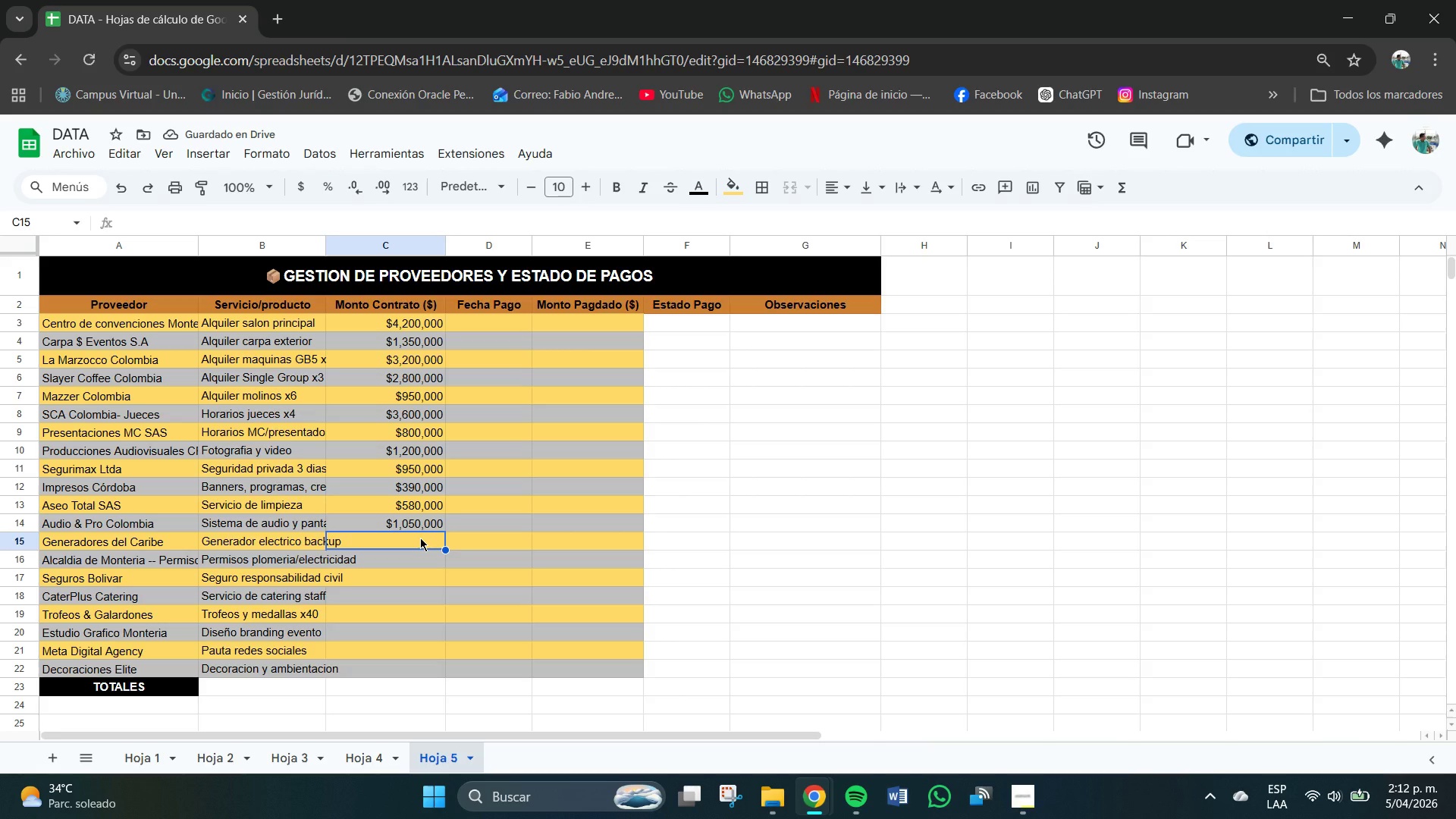 
key(Numpad7)
 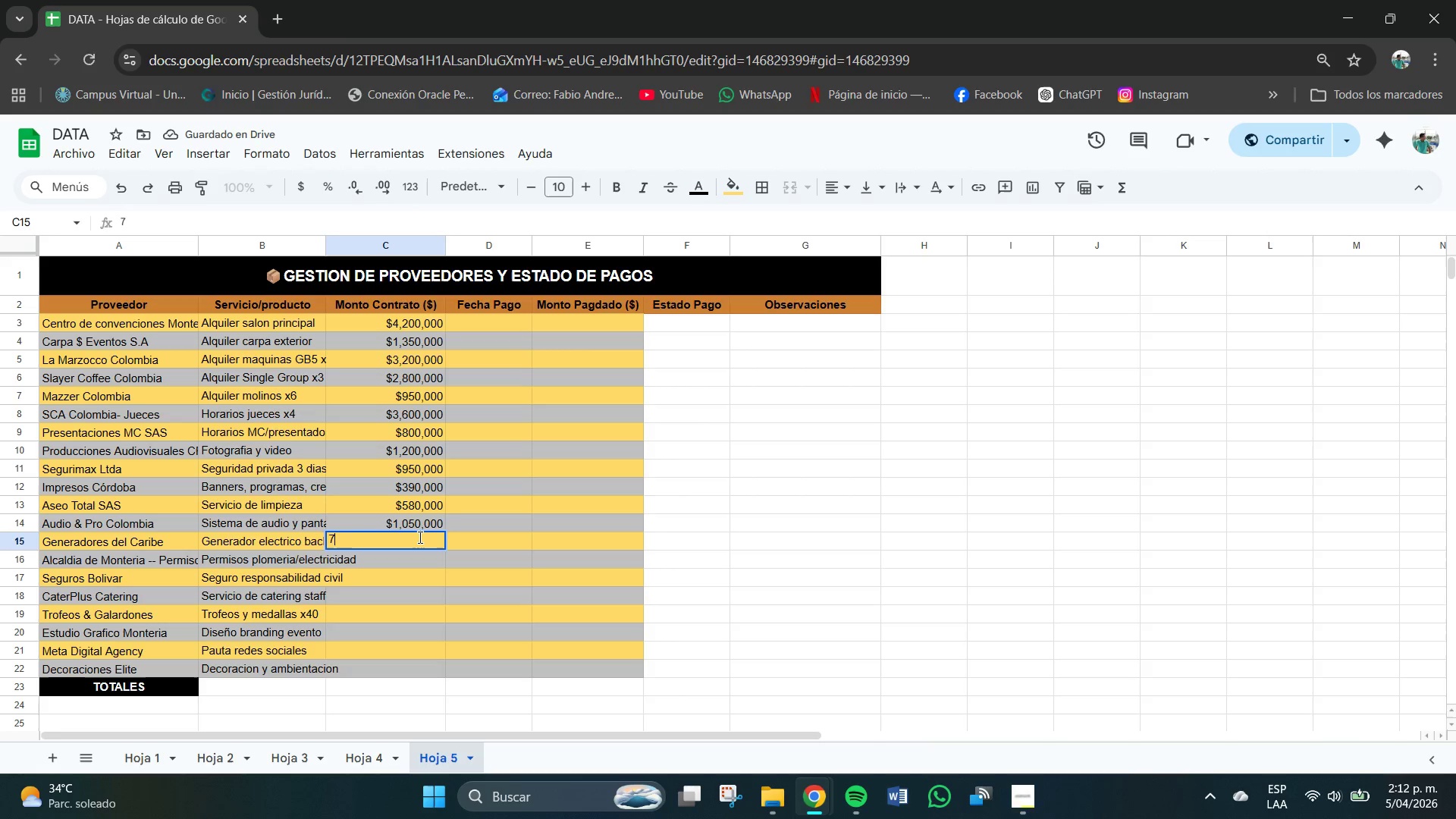 
key(Numpad0)
 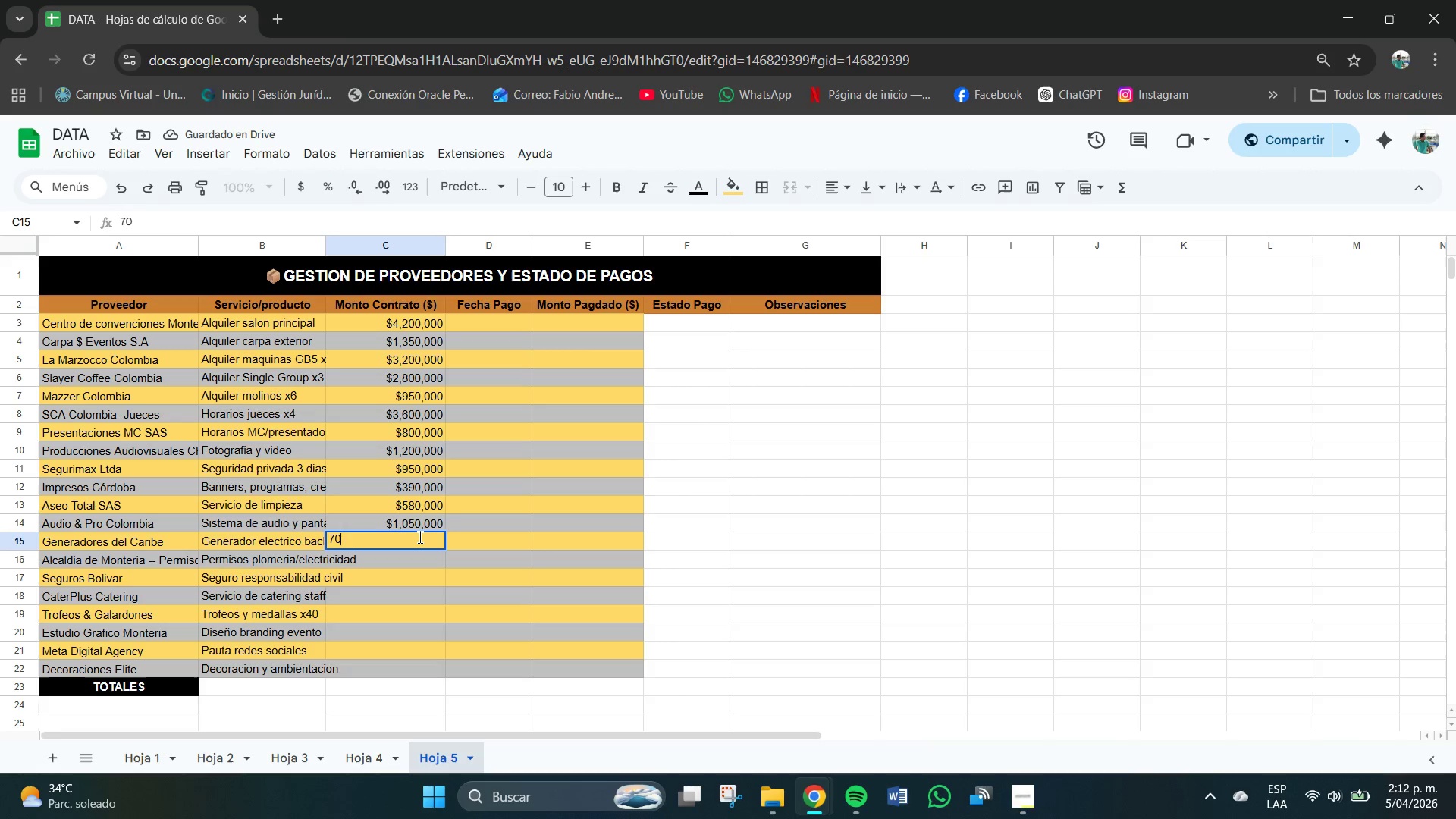 
key(Numpad0)
 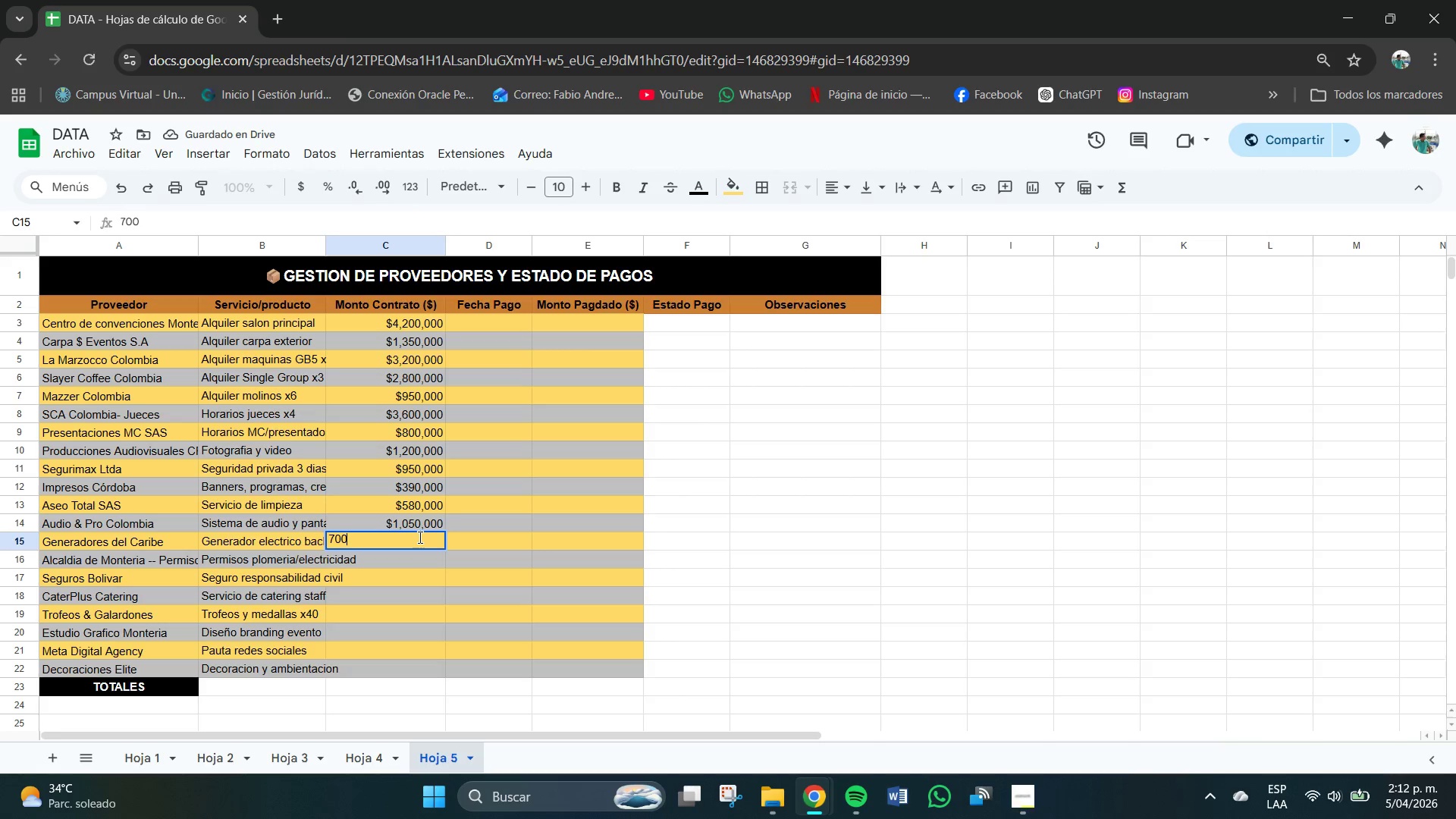 
key(Numpad0)
 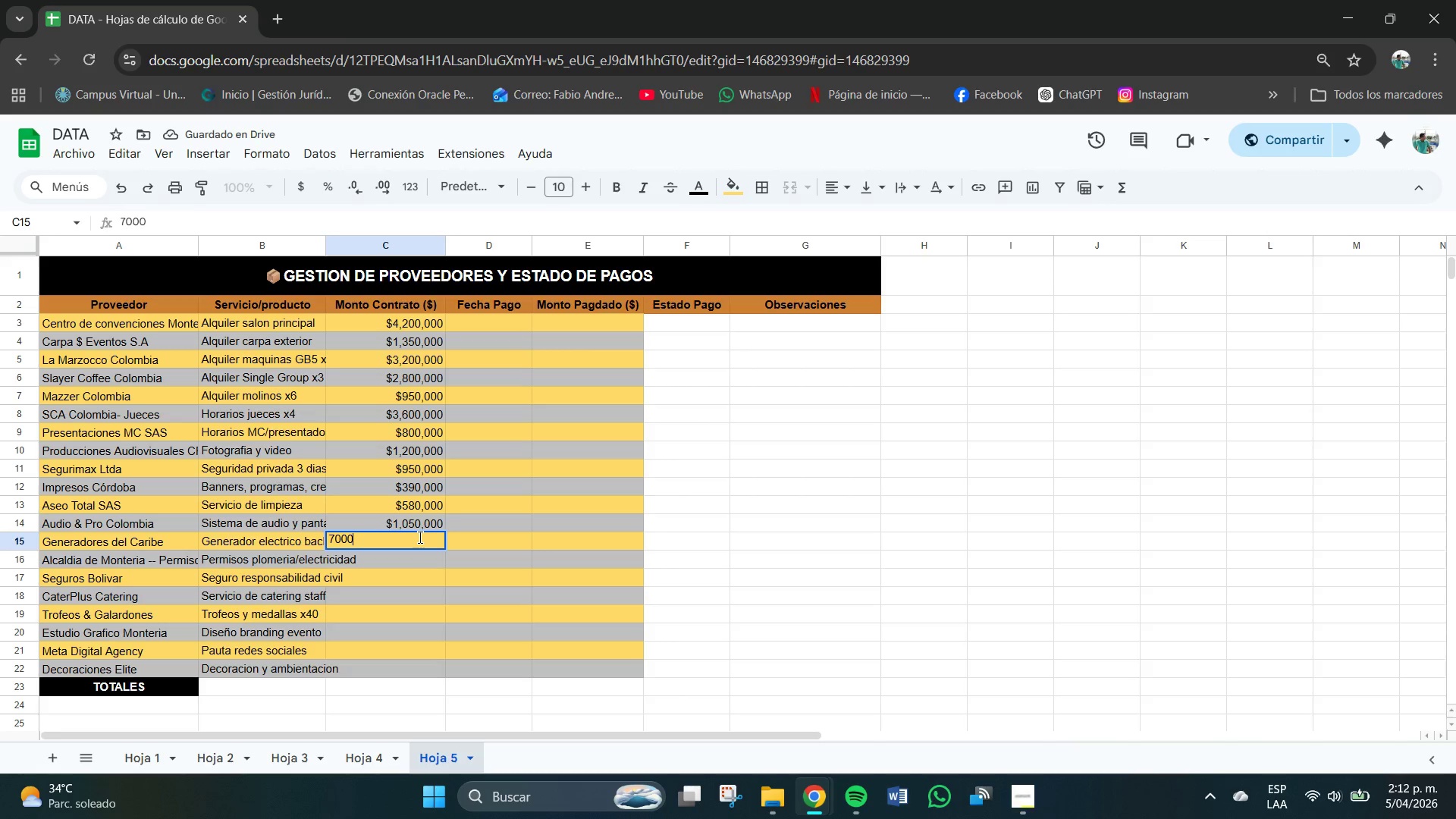 
key(Numpad0)
 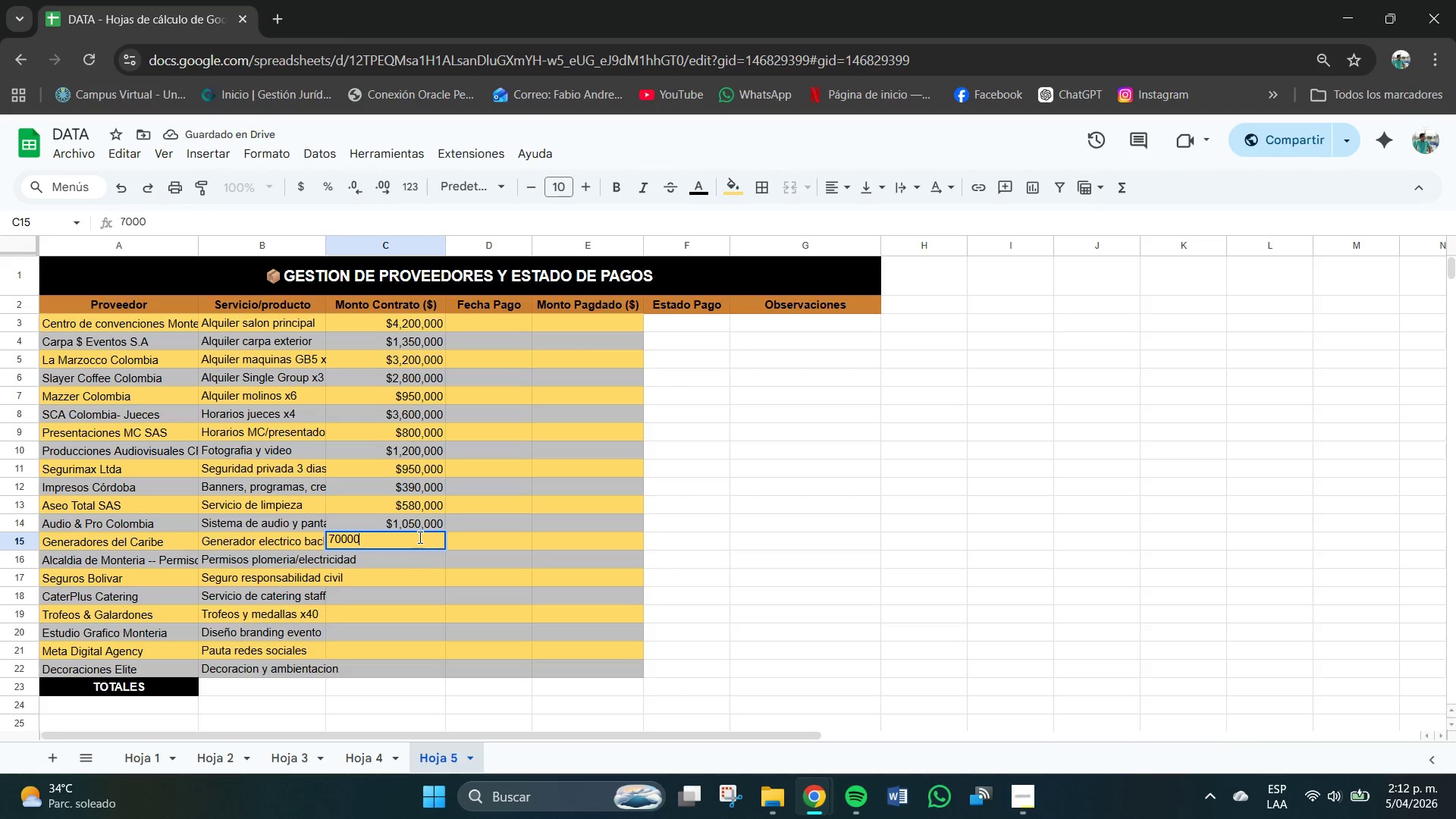 
key(Numpad0)
 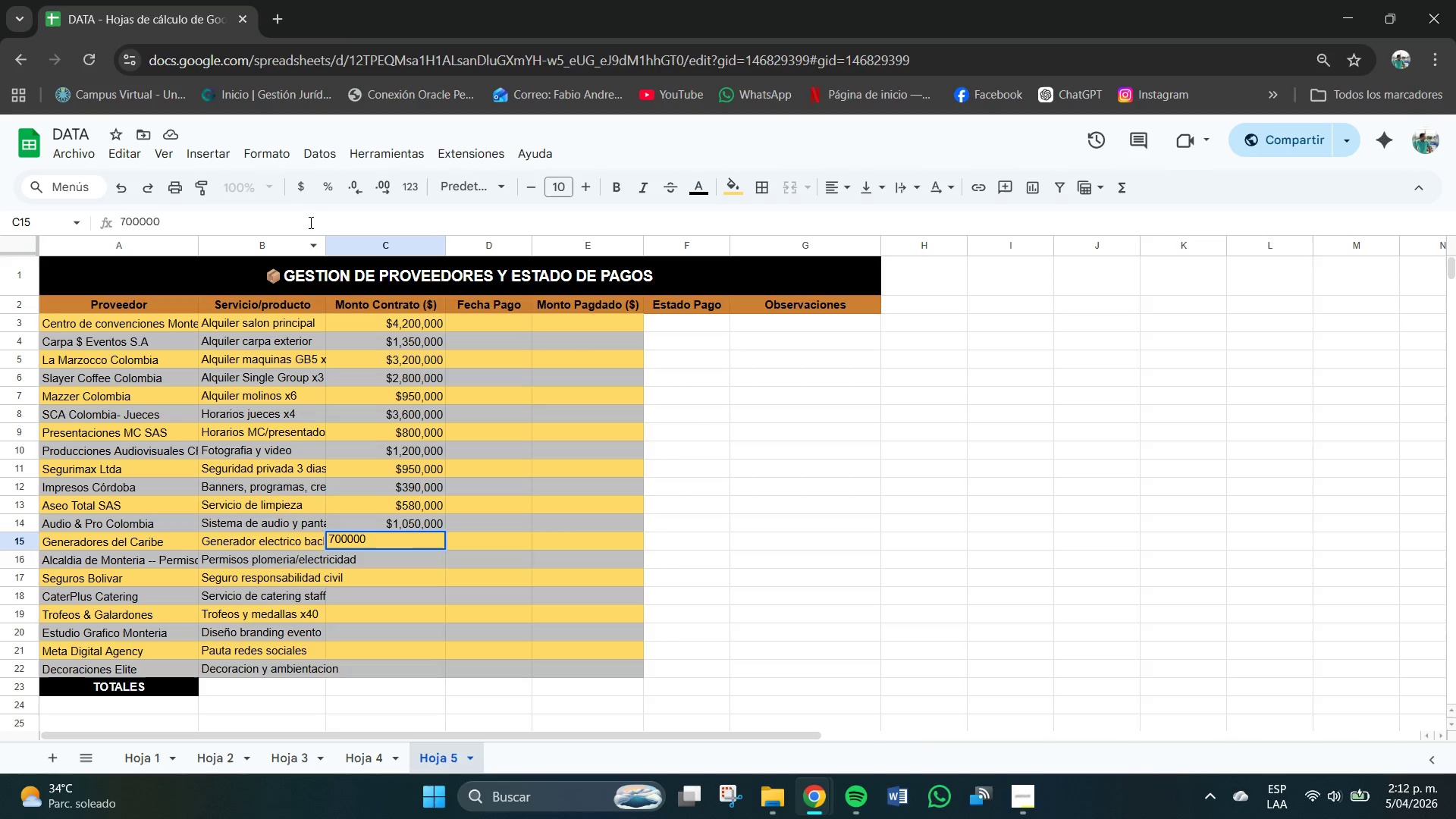 
left_click([303, 188])
 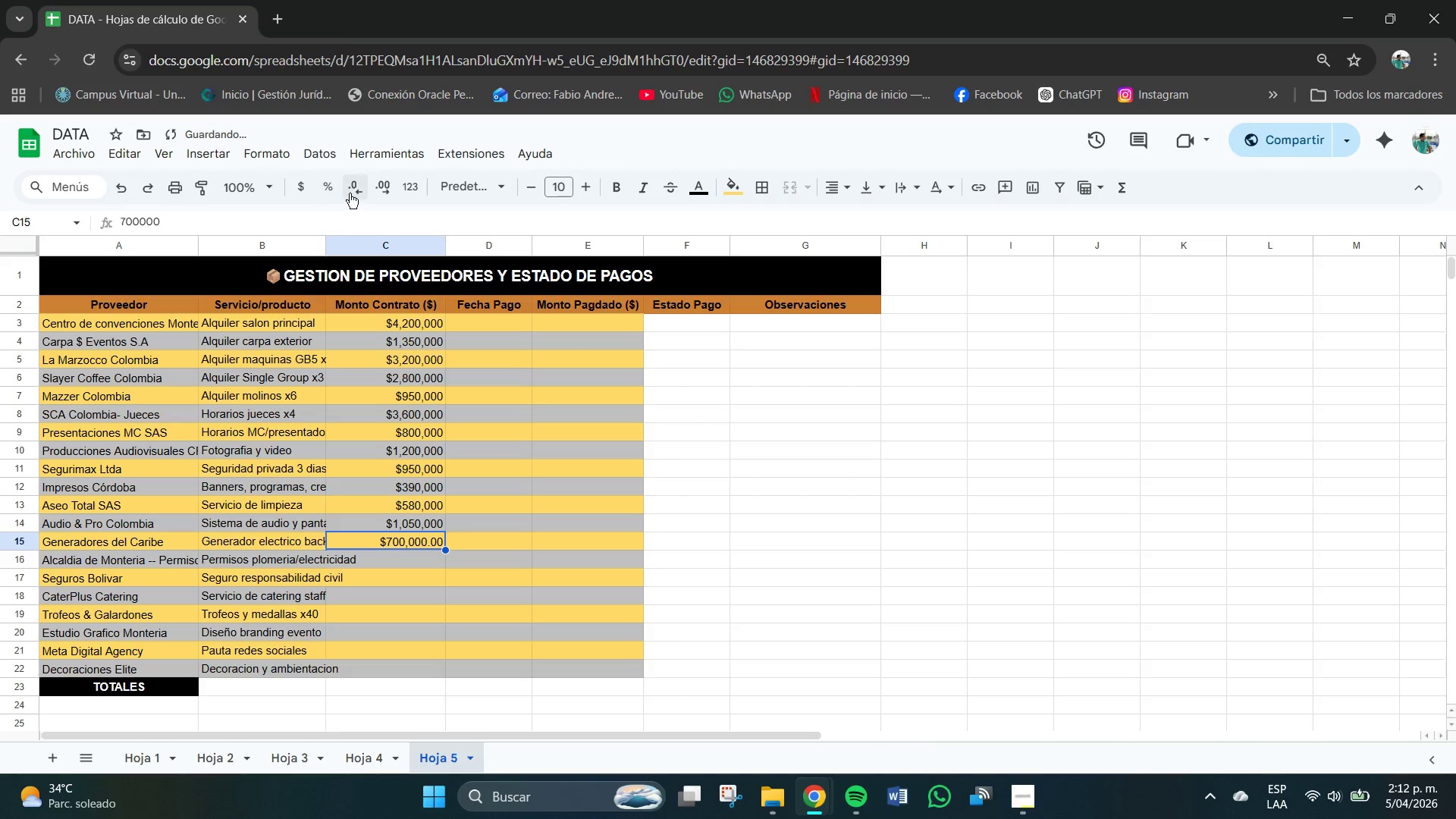 
double_click([353, 190])
 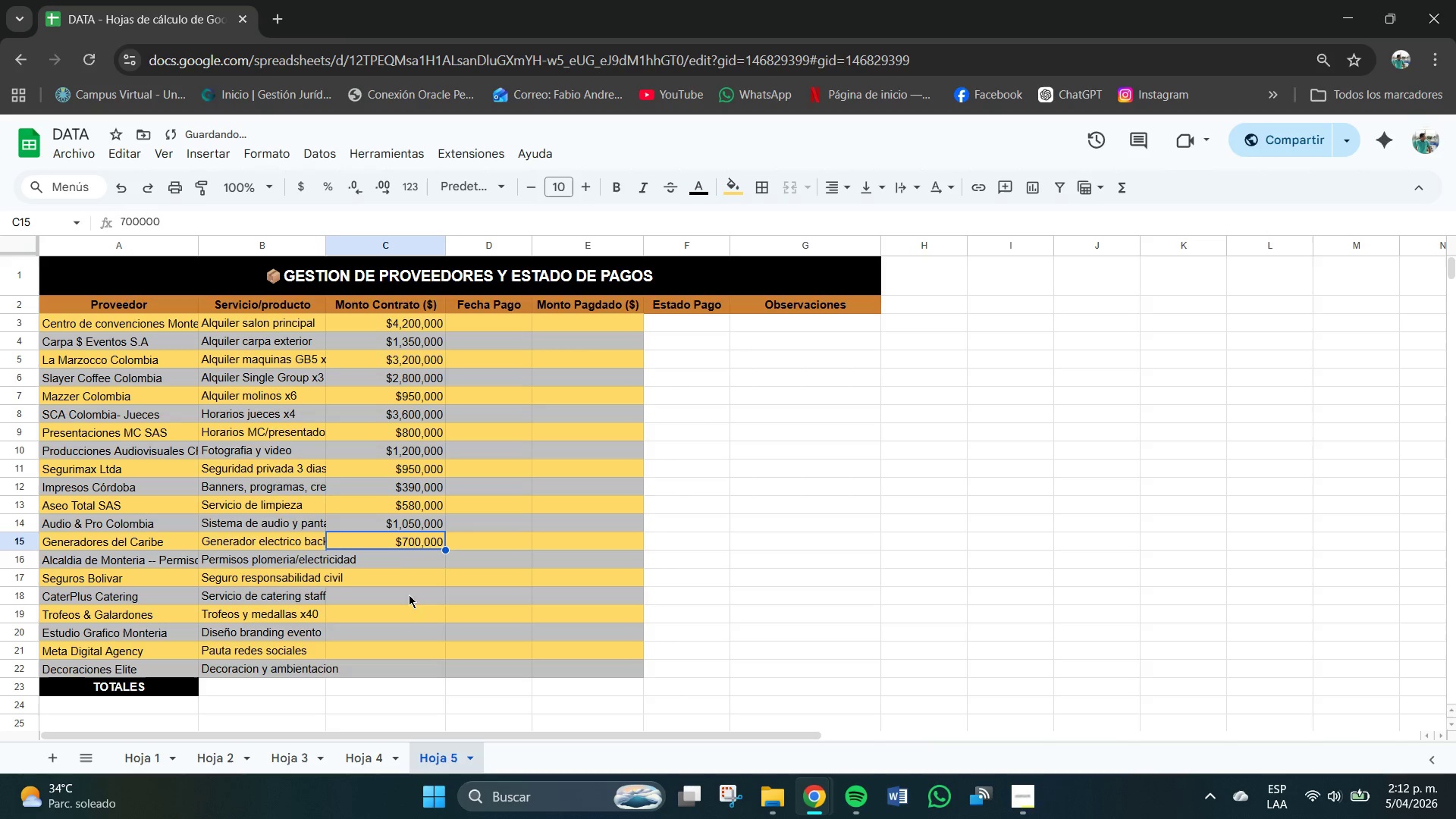 
left_click([415, 556])
 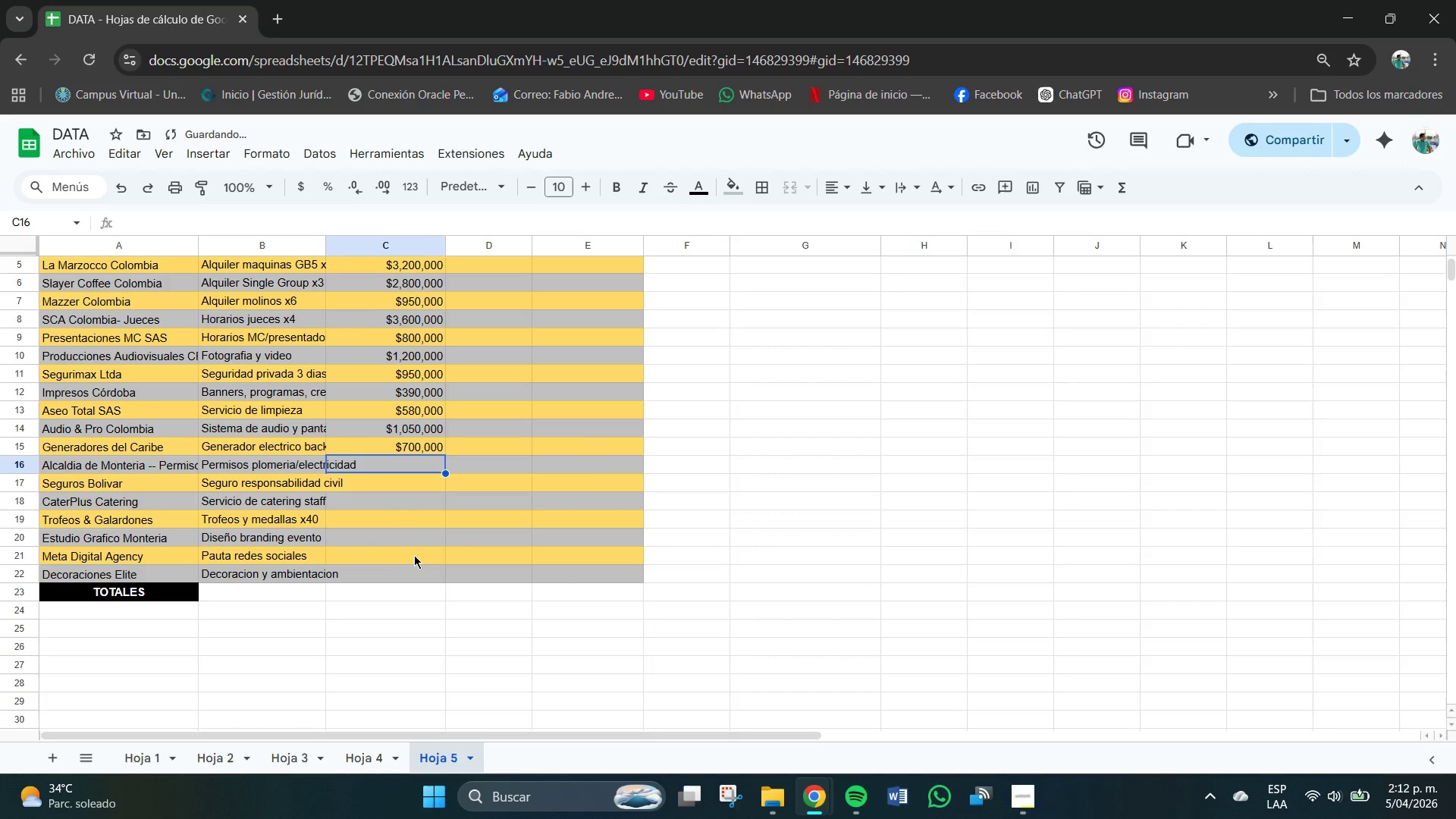 
scroll: coordinate [414, 555], scroll_direction: down, amount: 2.0
 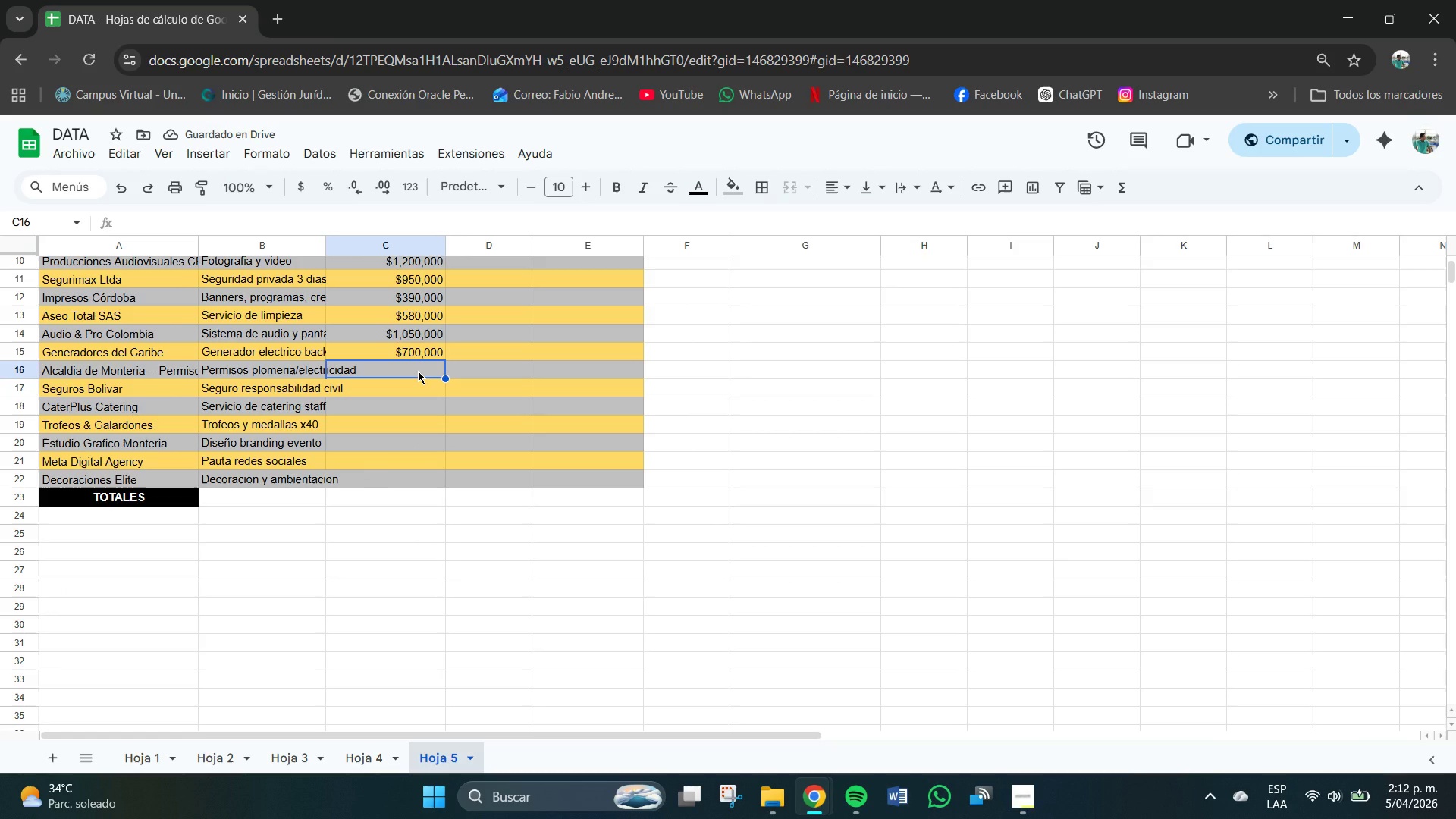 
key(Numpad4)
 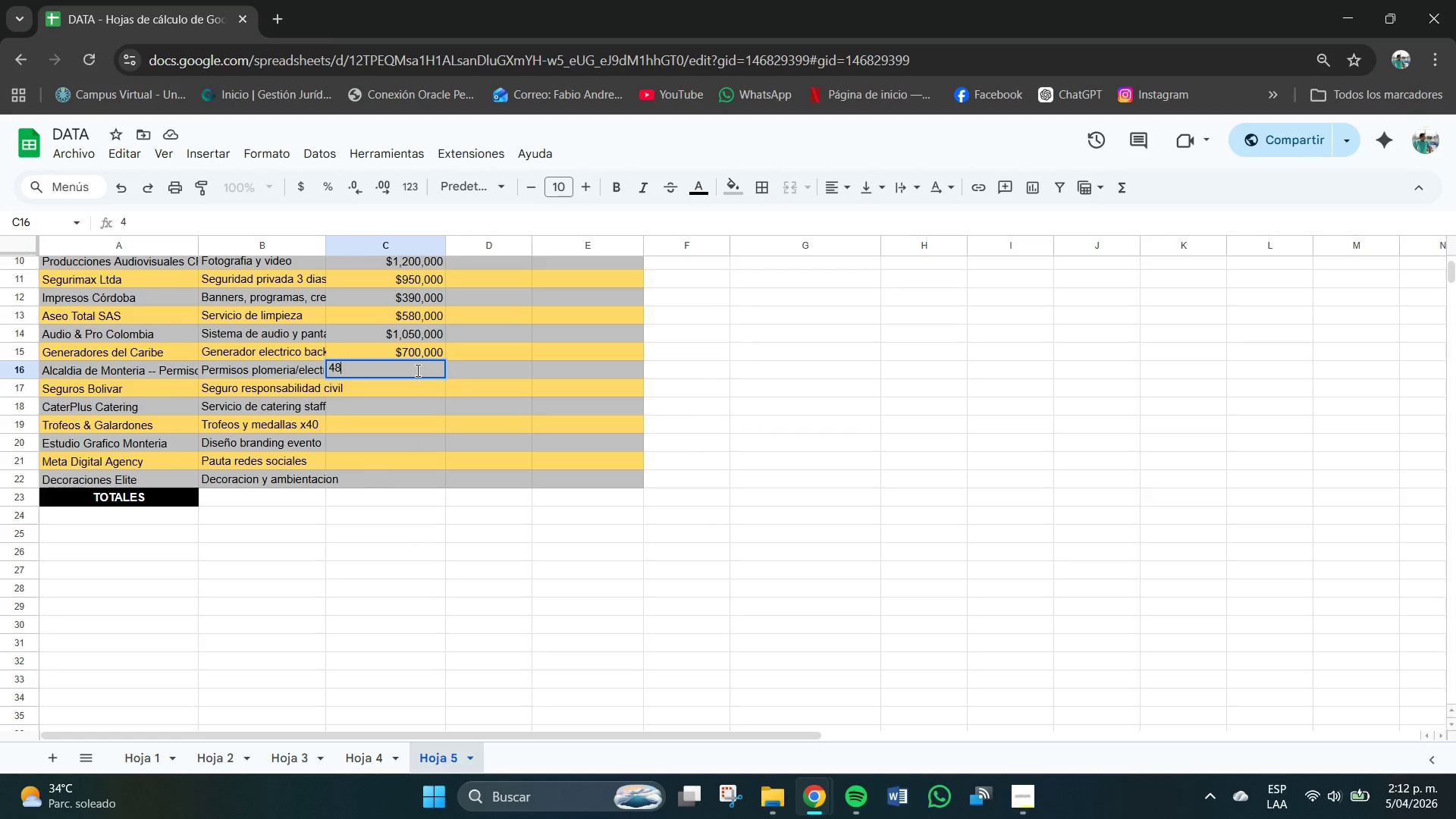 
key(Numpad8)
 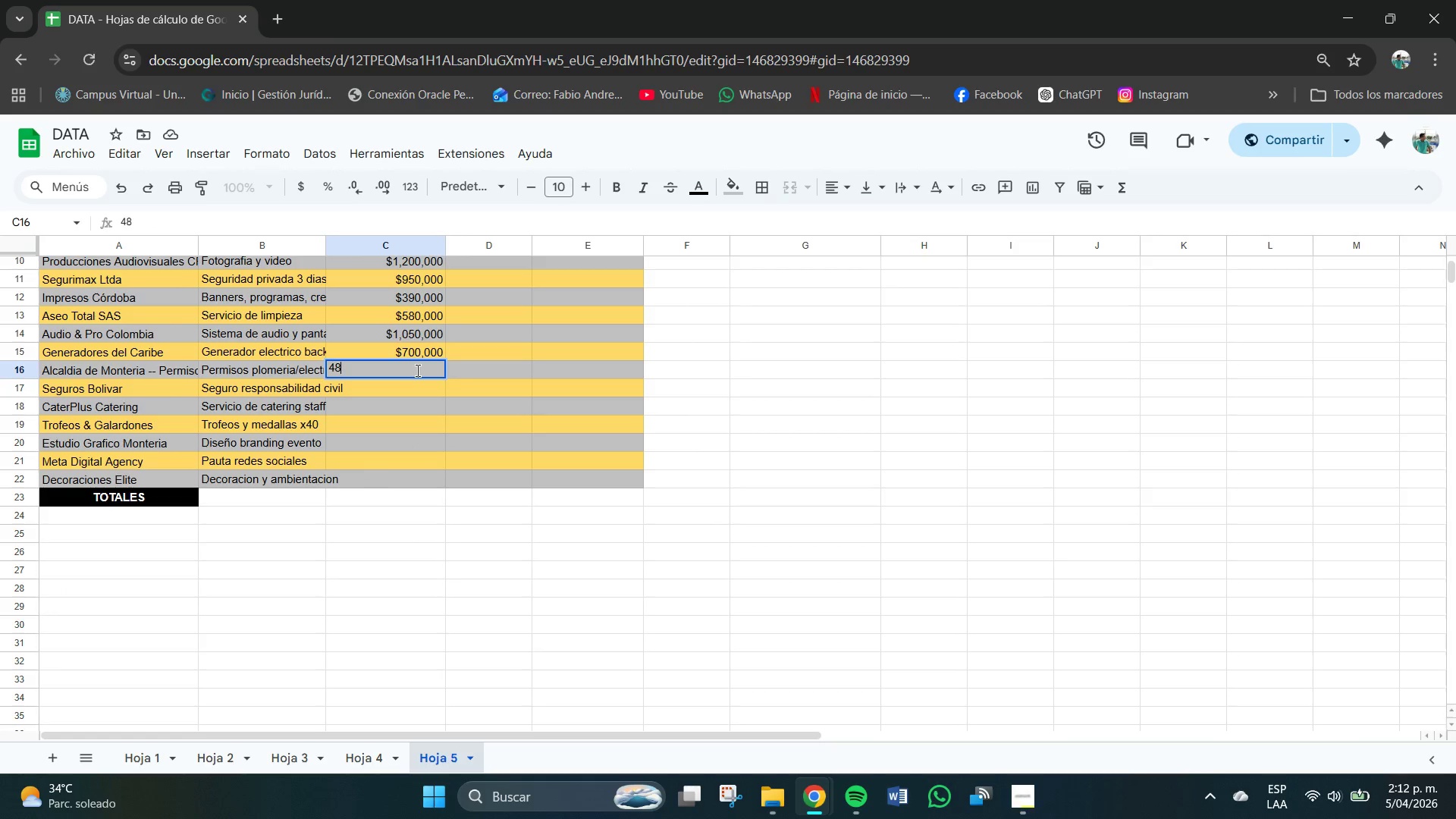 
key(Numpad0)
 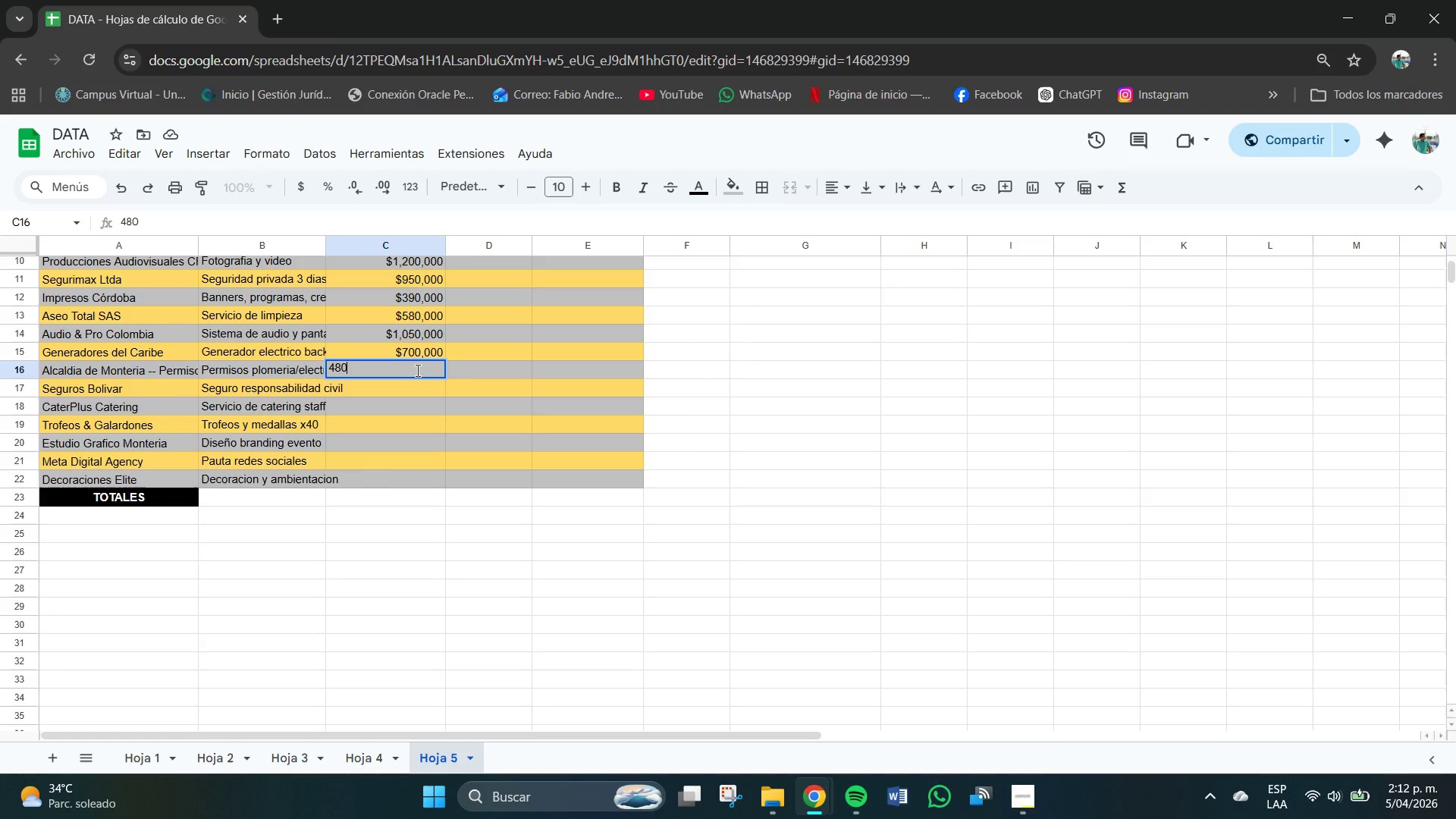 
key(Numpad0)
 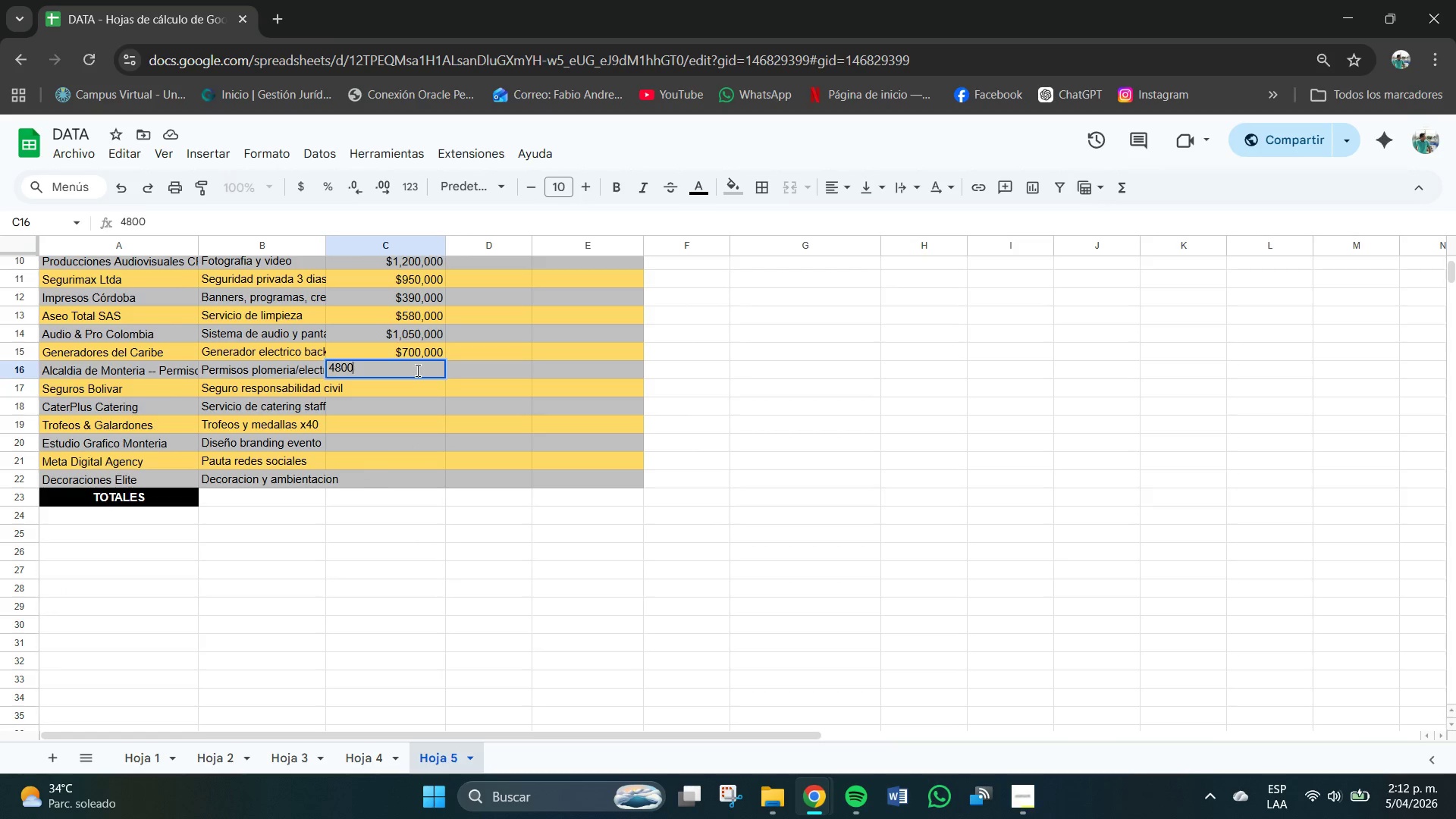 
key(Numpad0)
 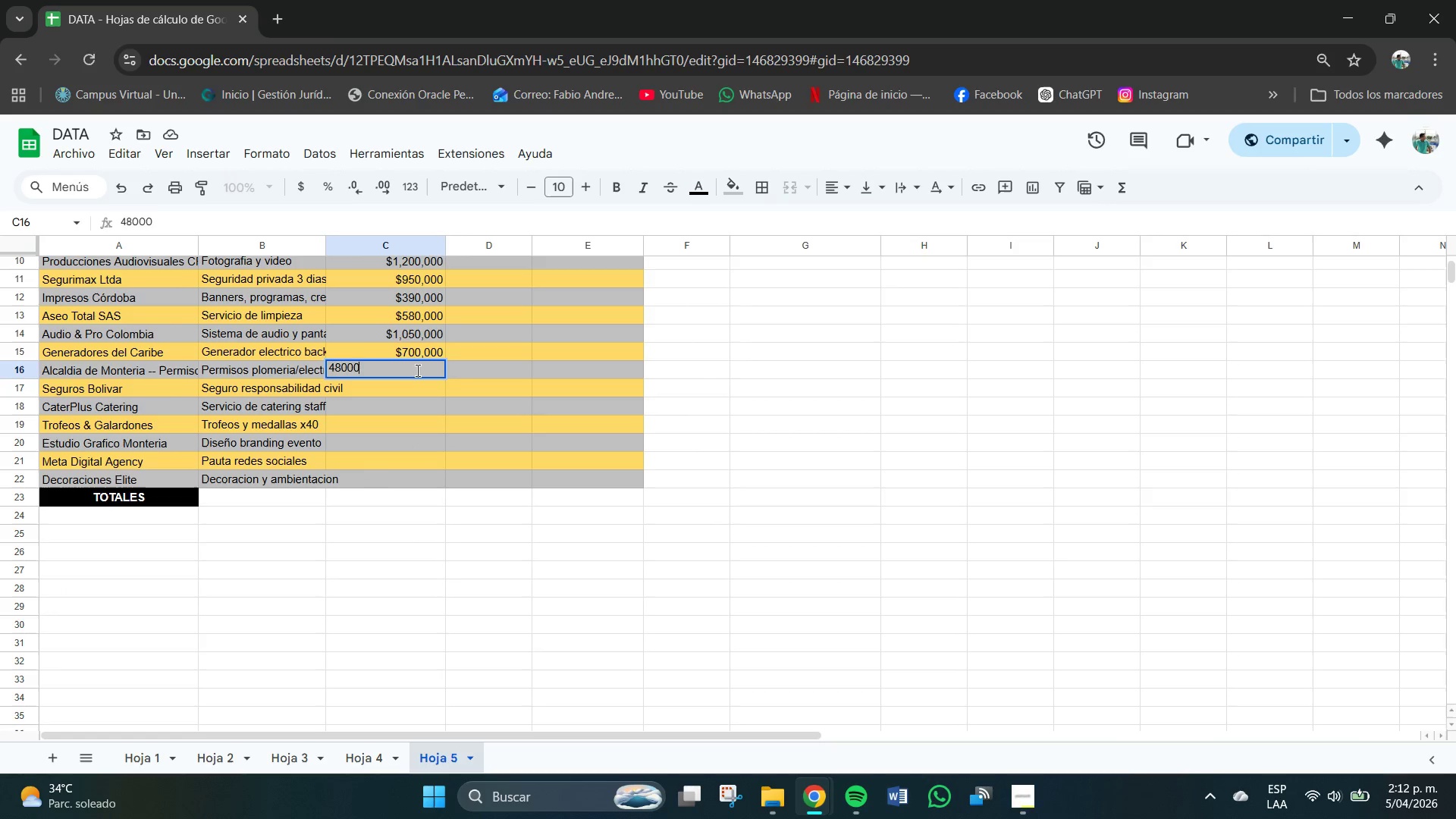 
key(Numpad0)
 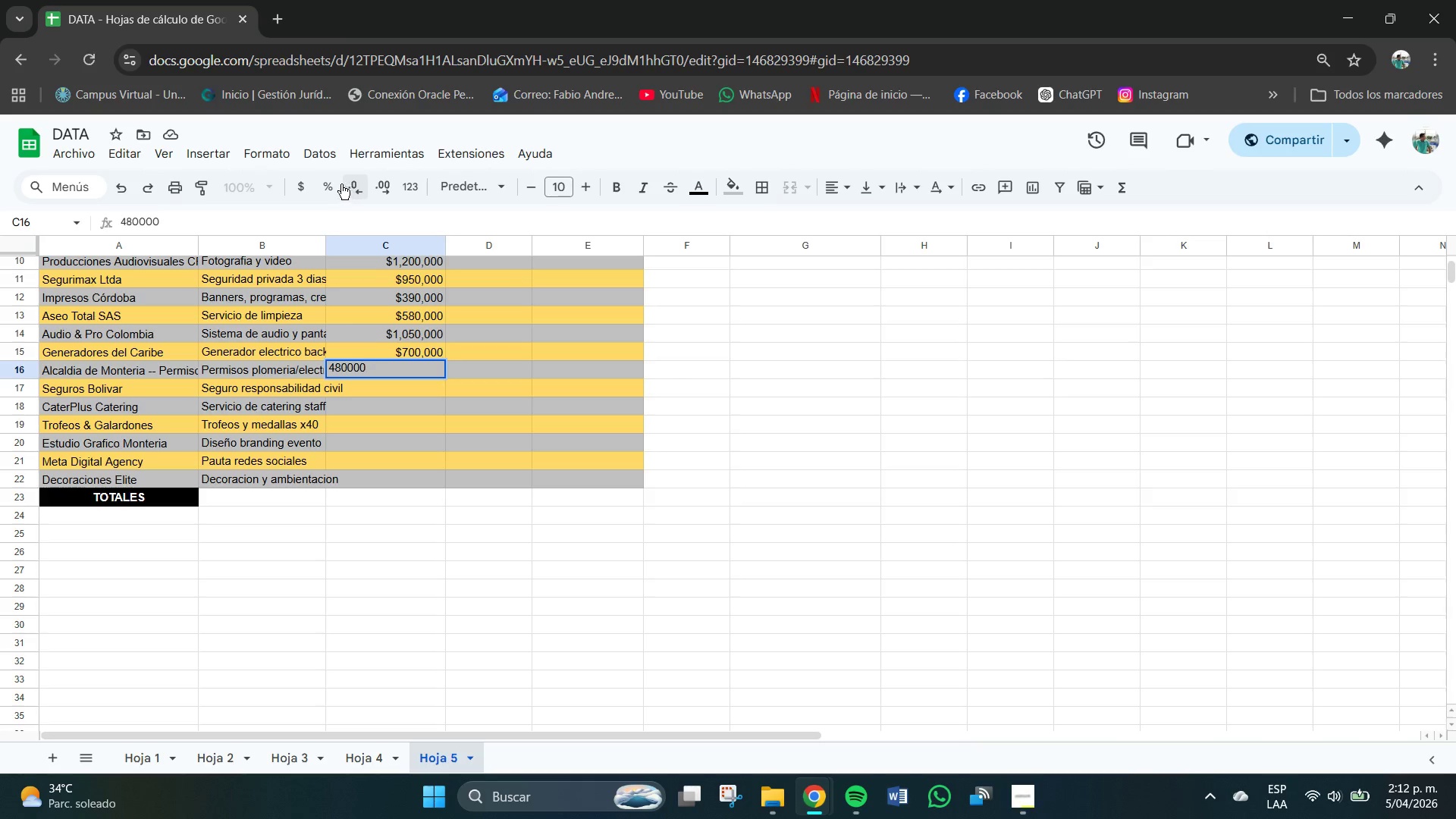 
left_click([311, 183])
 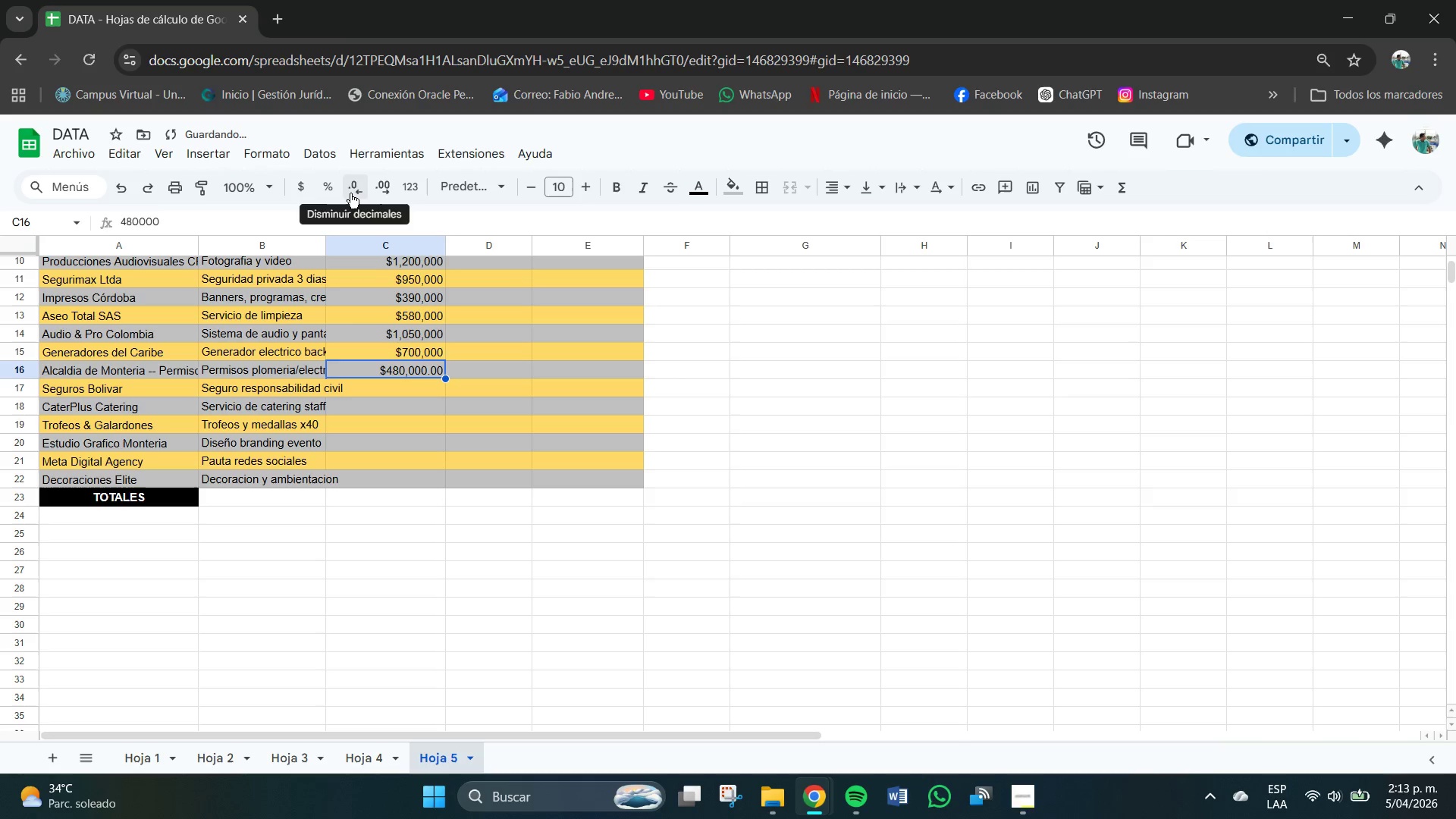 
double_click([351, 193])
 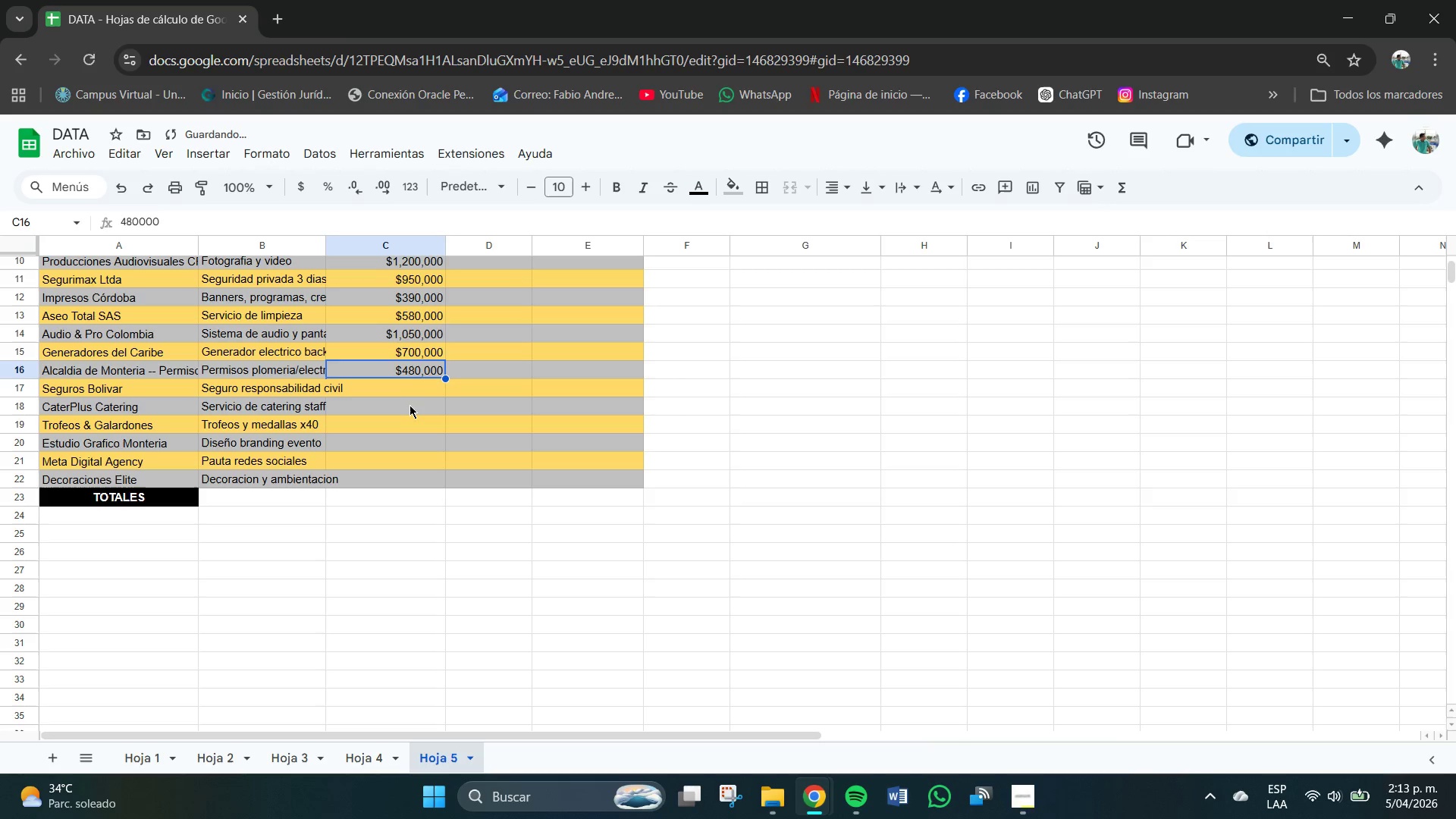 
left_click([410, 392])
 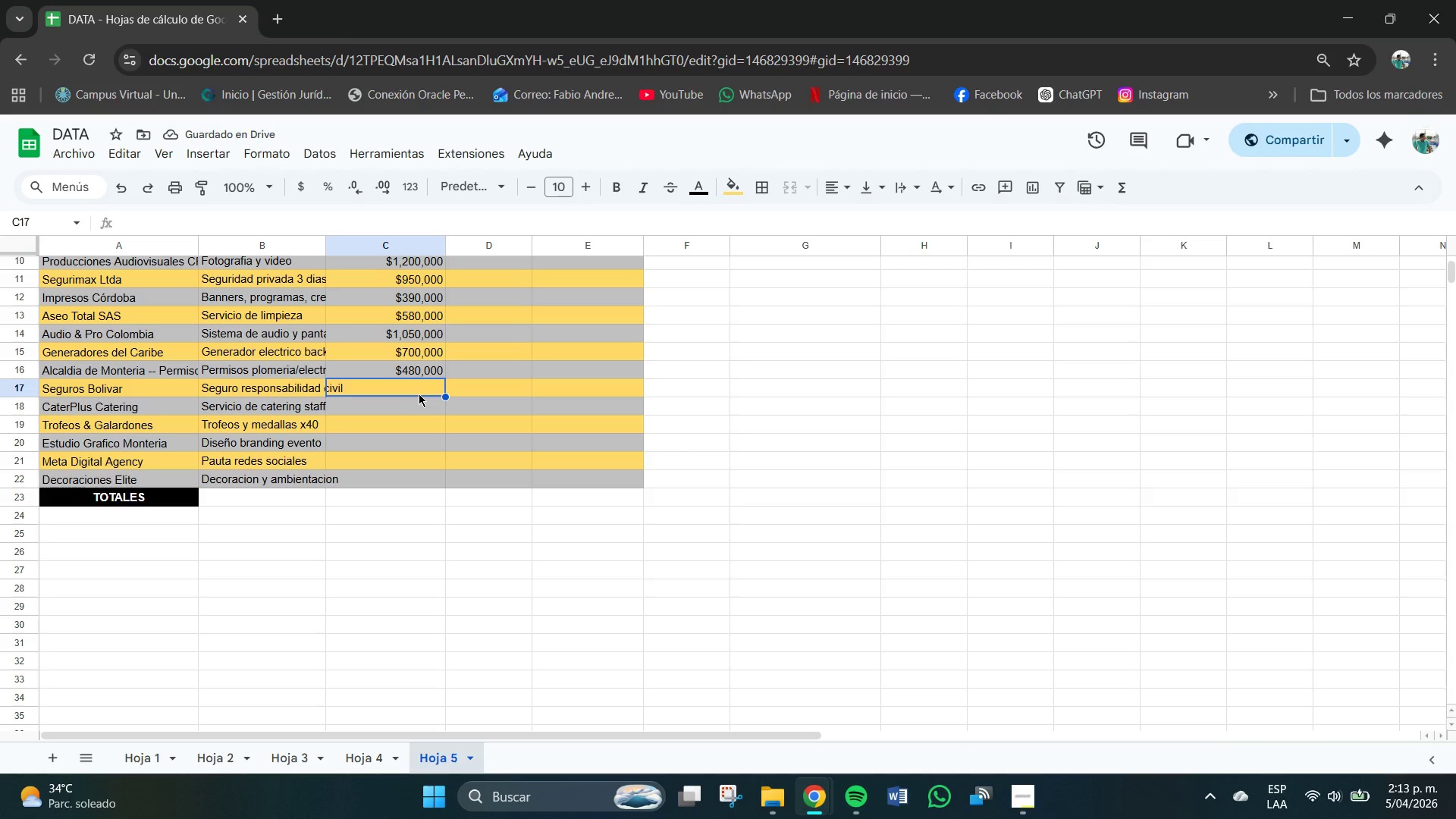 
left_click([413, 391])
 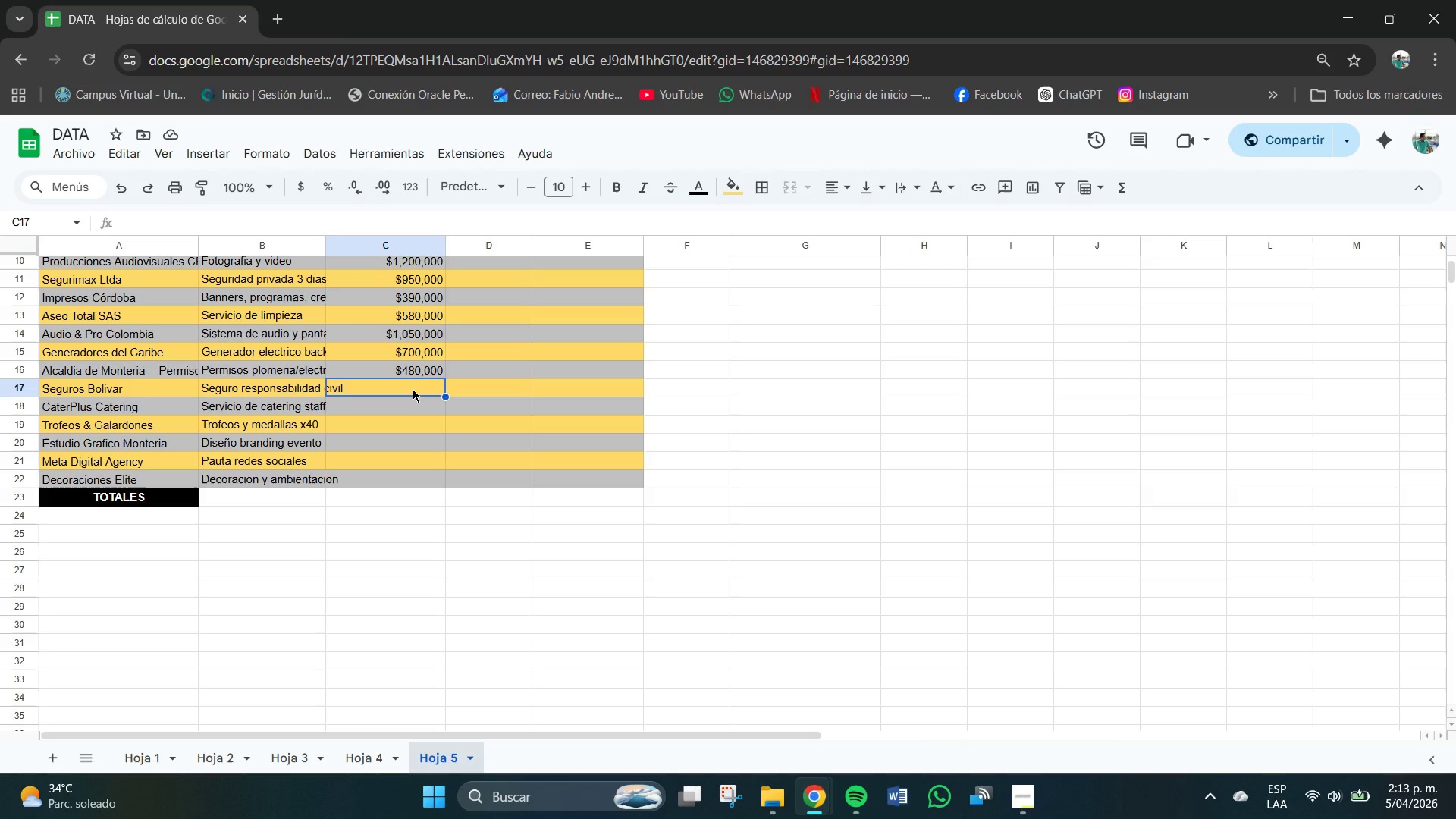 
key(Numpad6)
 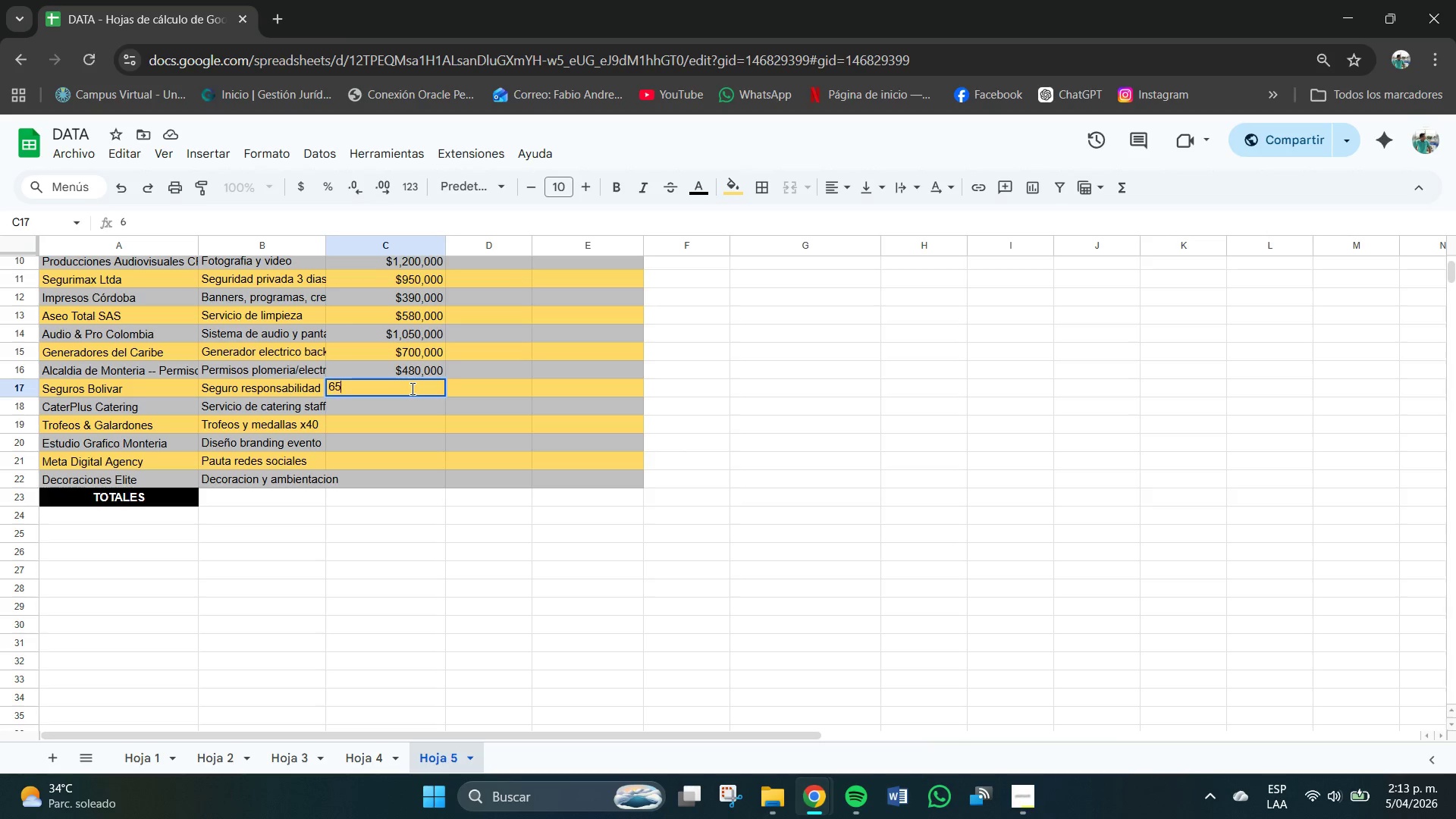 
key(Numpad5)
 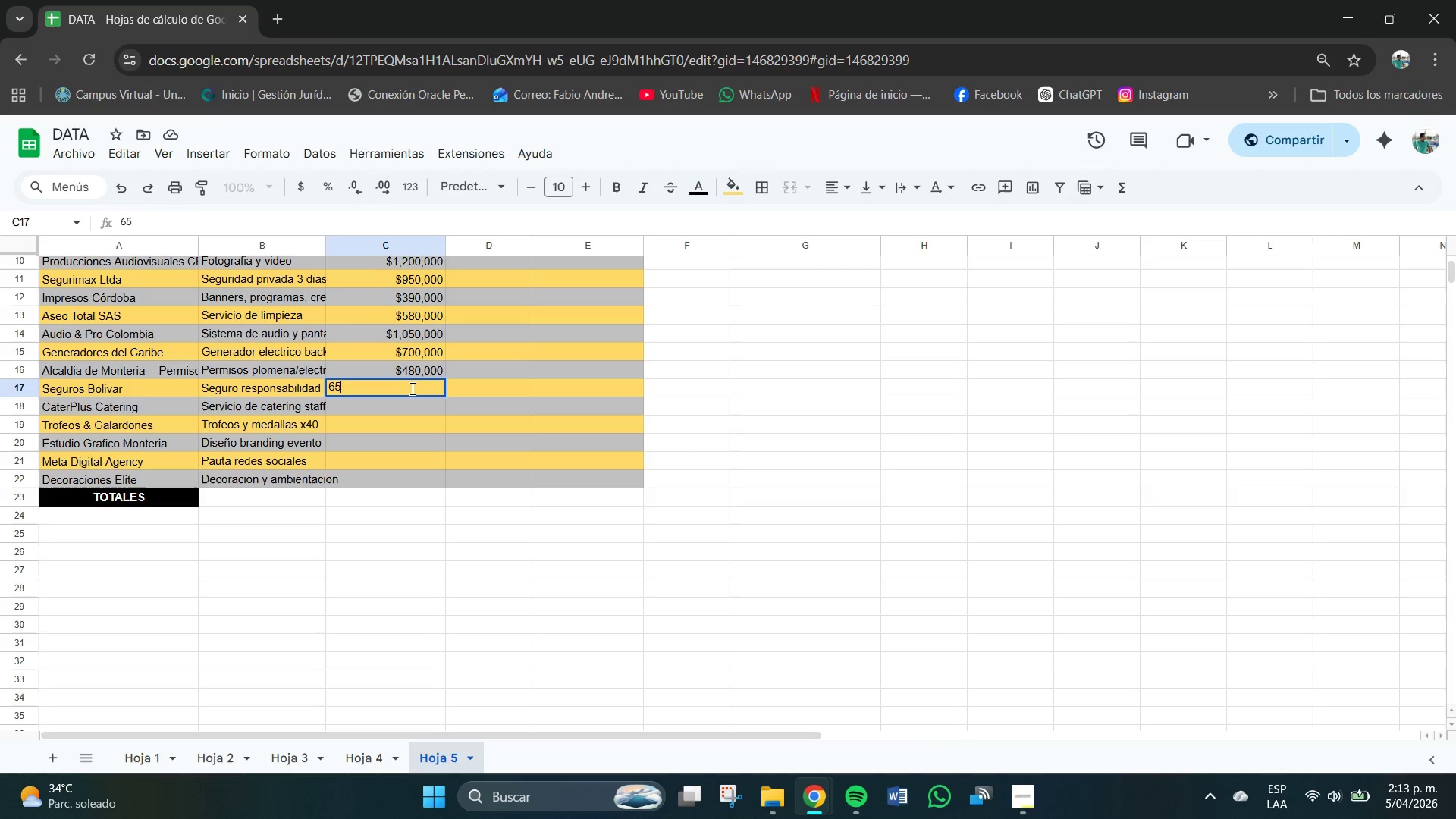 
key(Numpad0)
 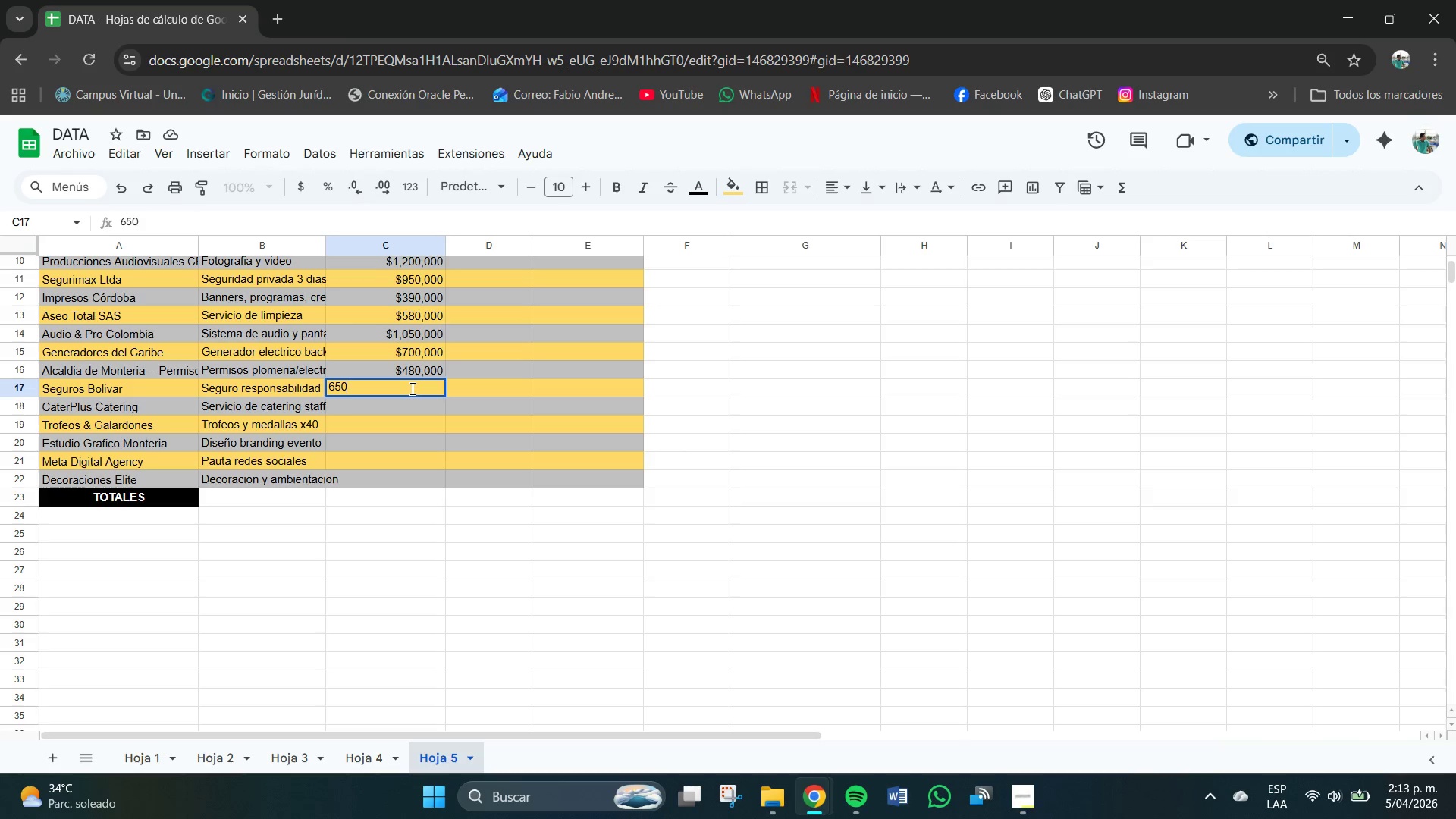 
key(Numpad0)
 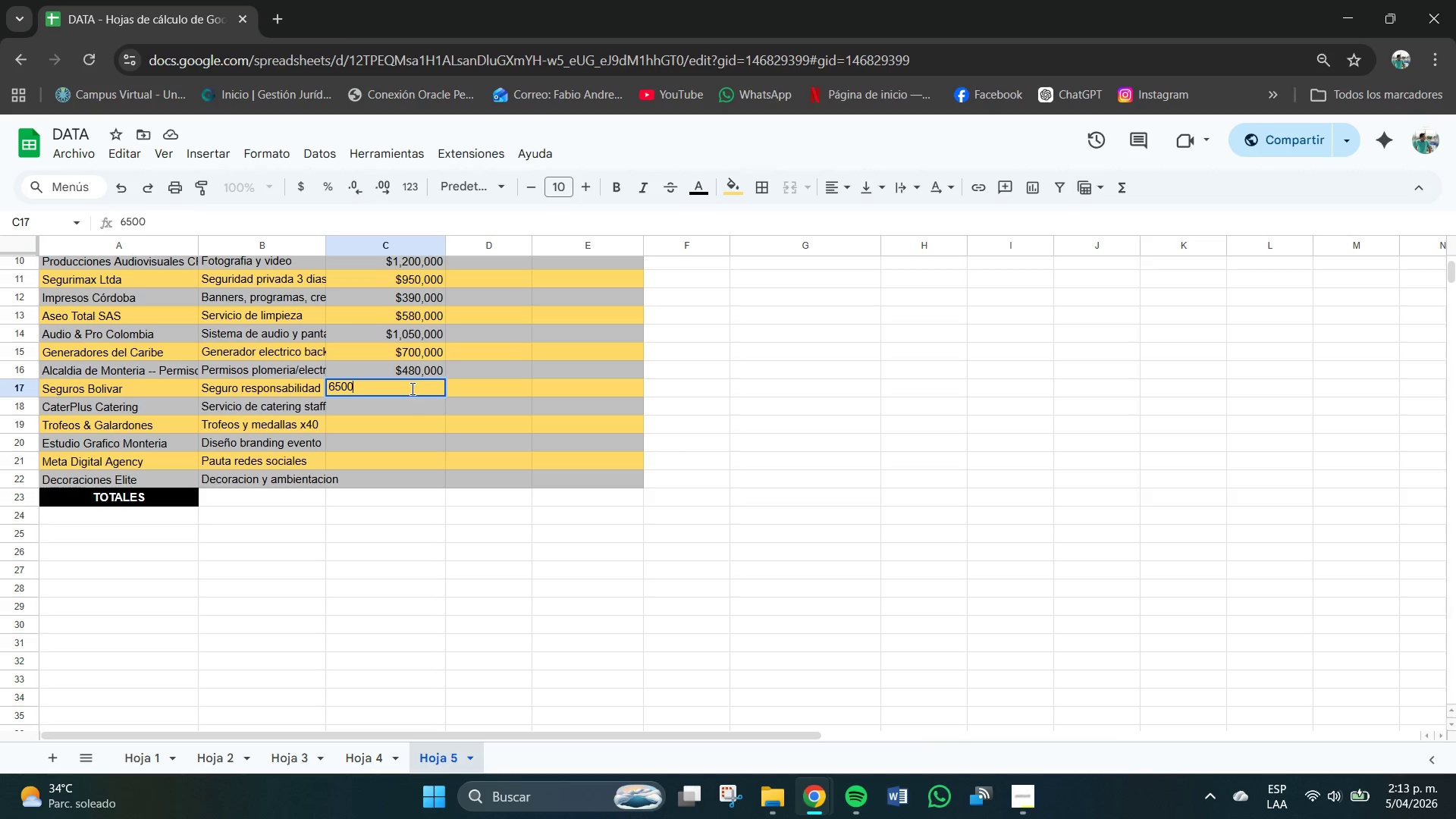 
key(Numpad0)
 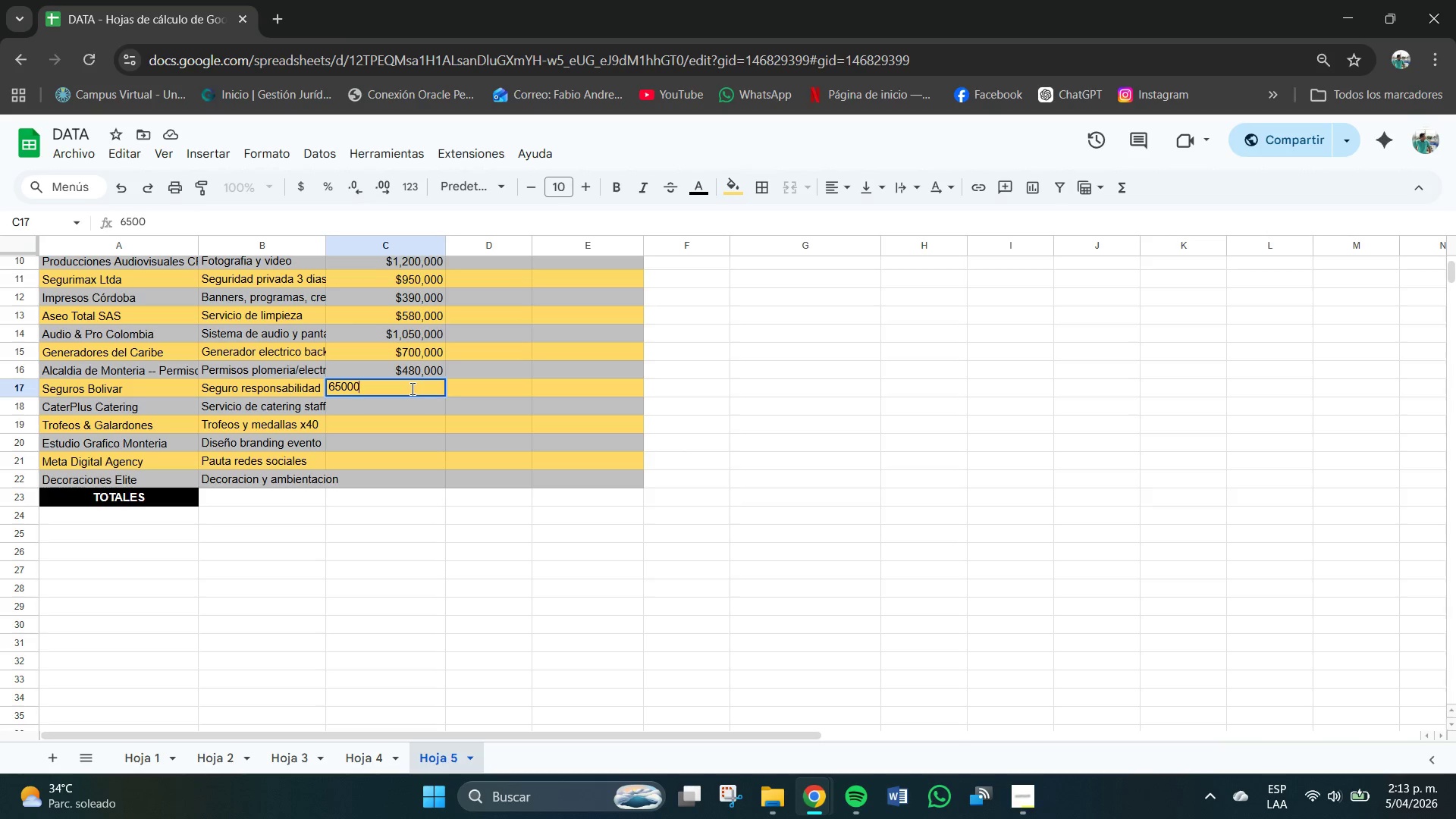 
key(Numpad0)
 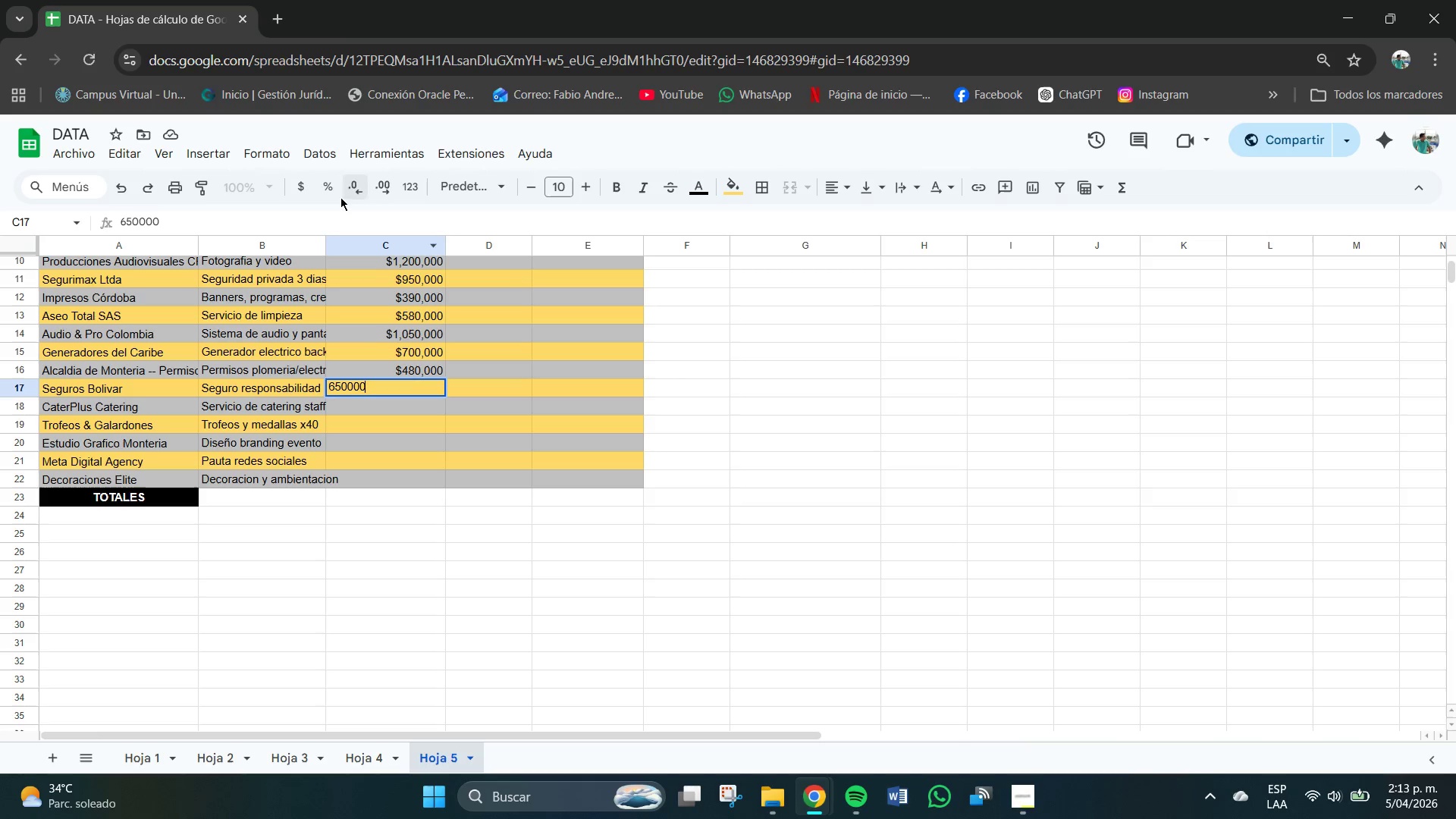 
left_click([308, 180])
 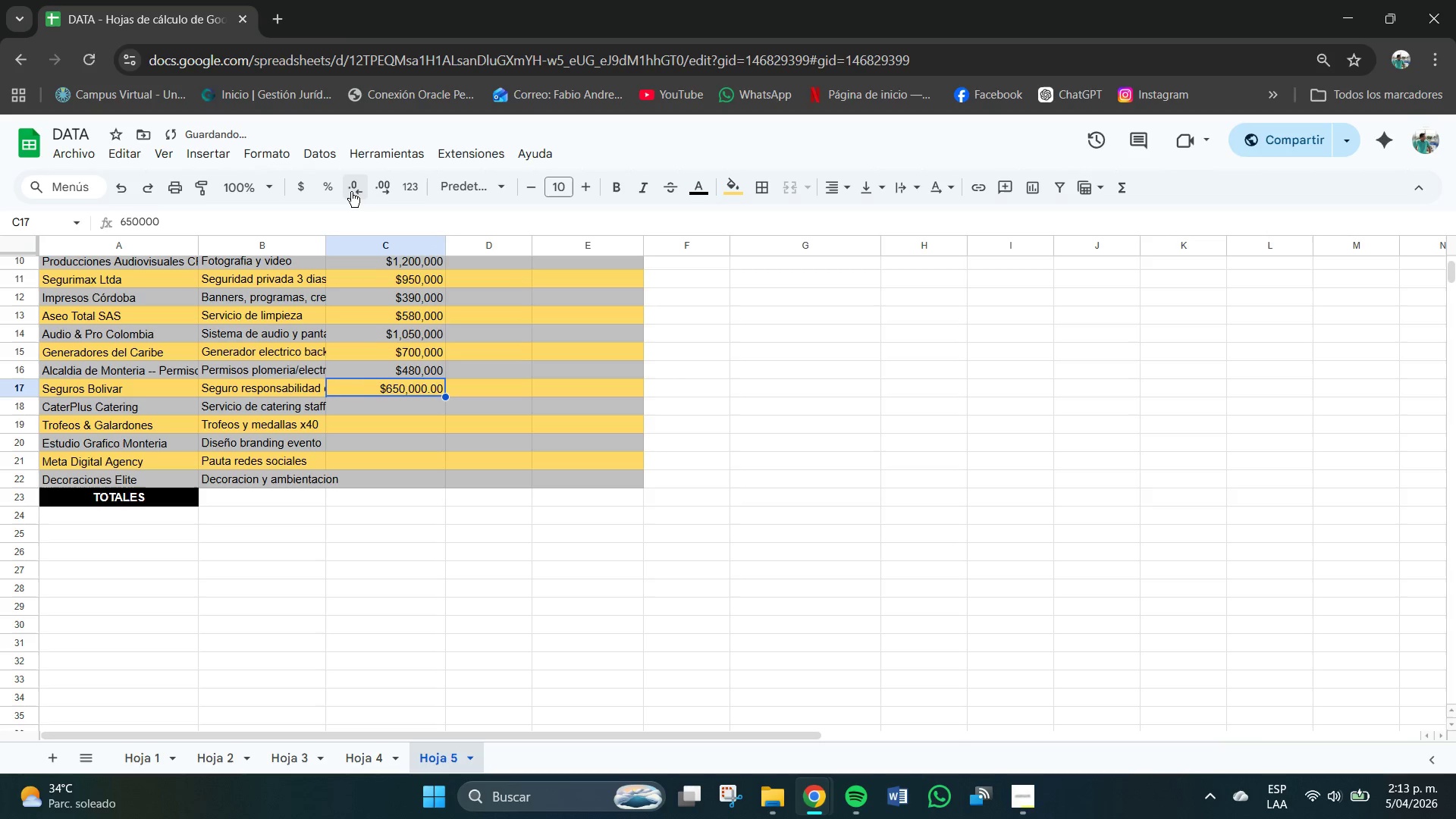 
double_click([351, 190])
 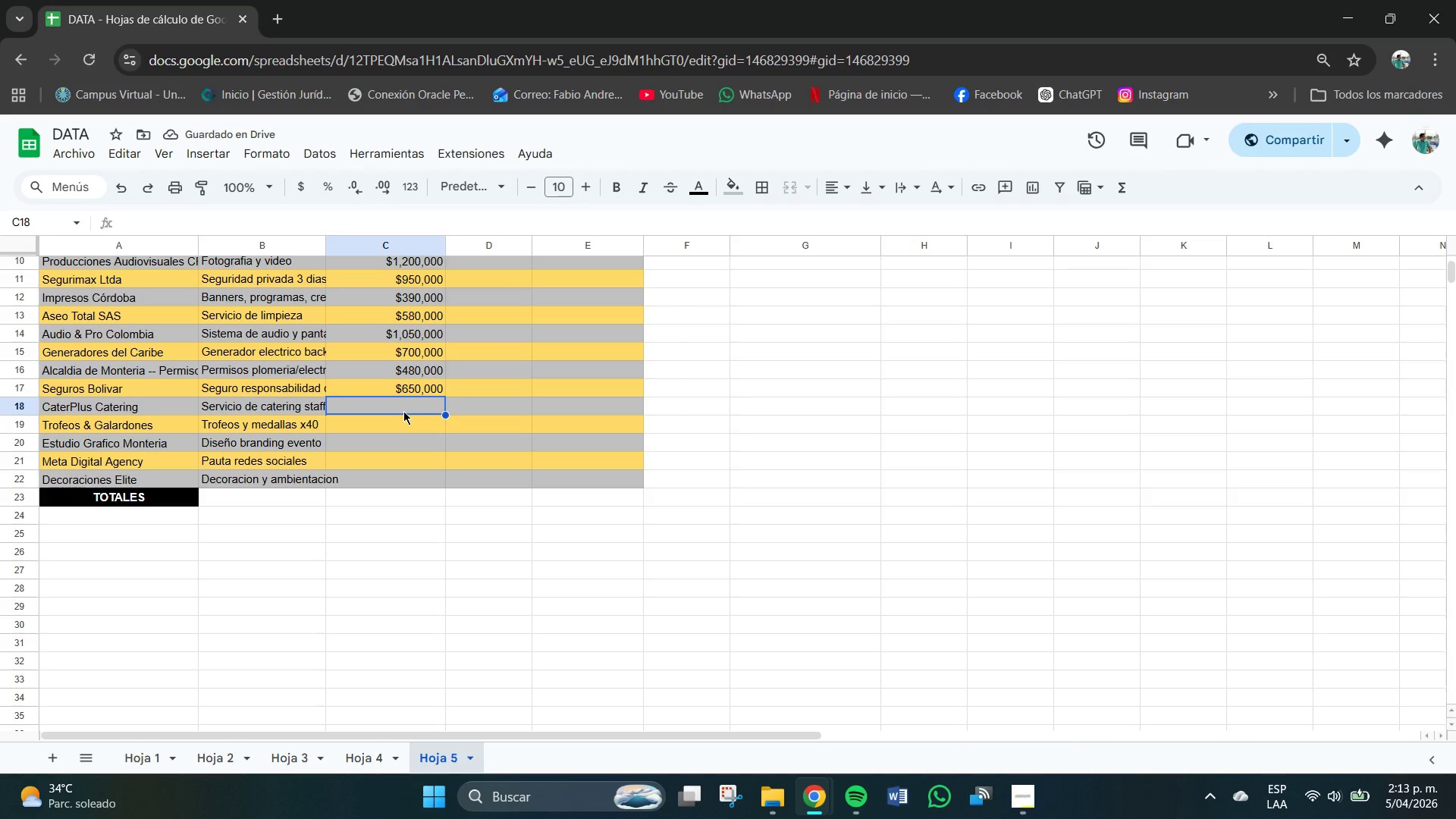 
wait(9.42)
 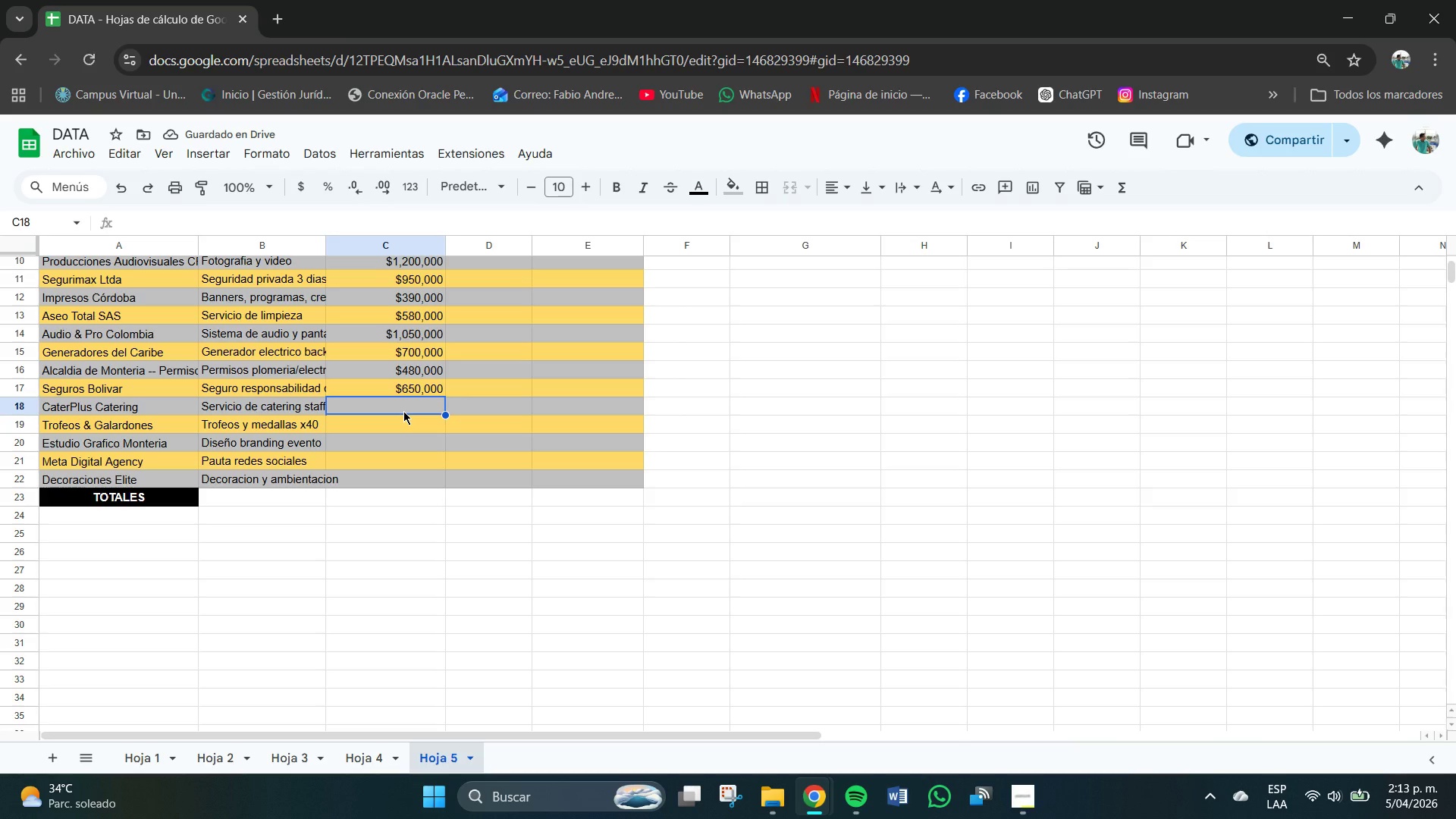 
key(Numpad9)
 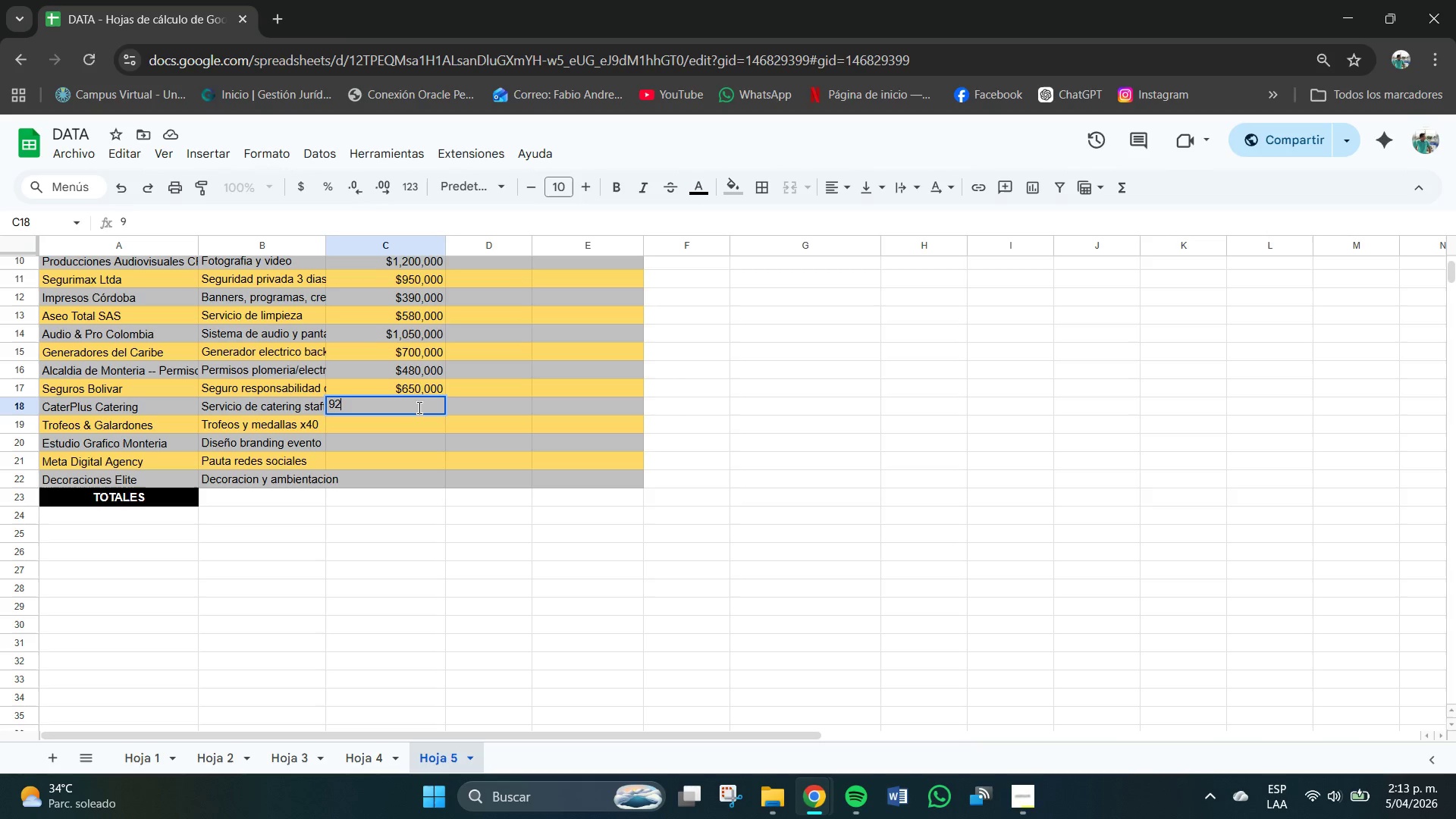 
key(Numpad2)
 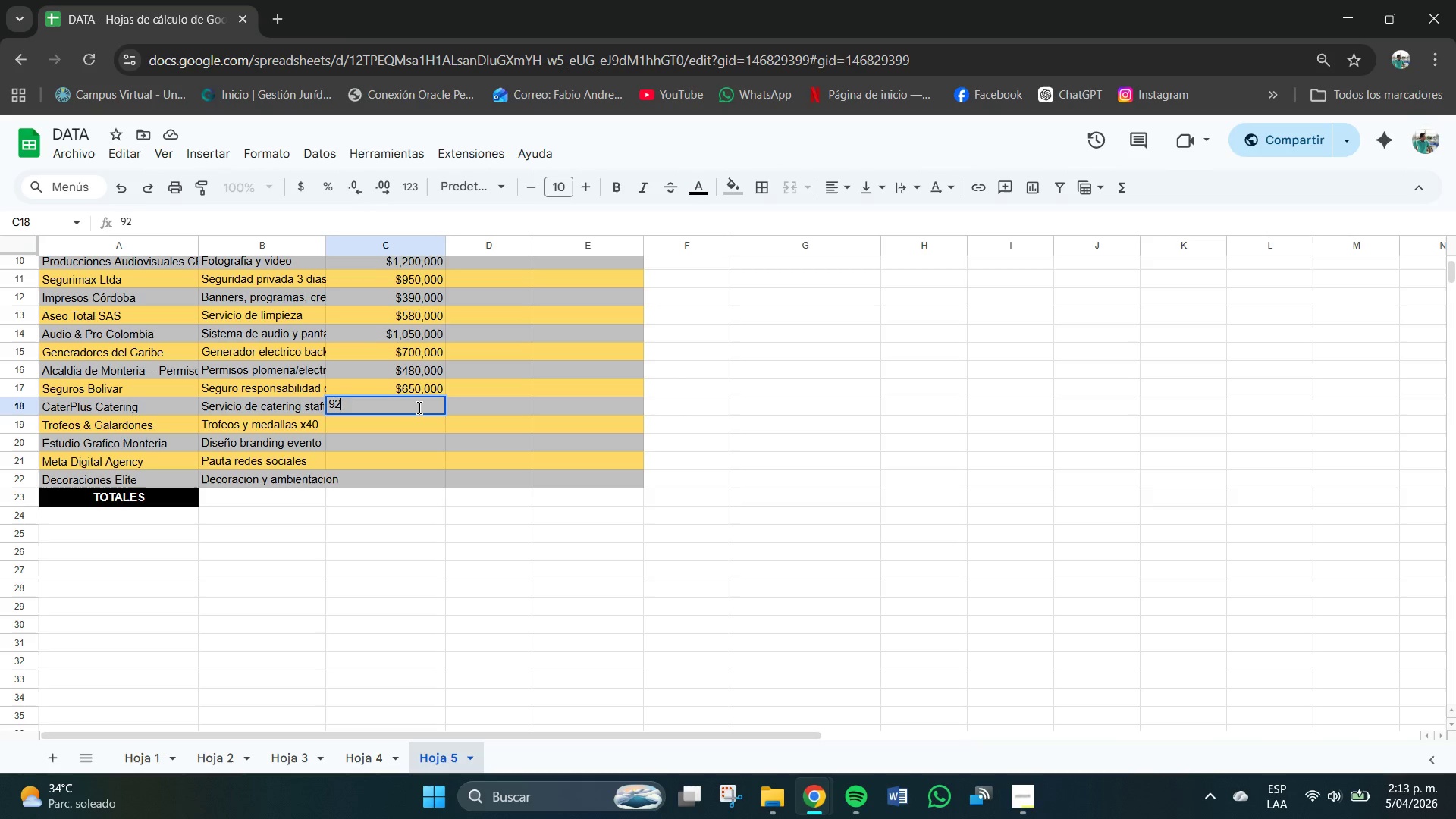 
key(Numpad0)
 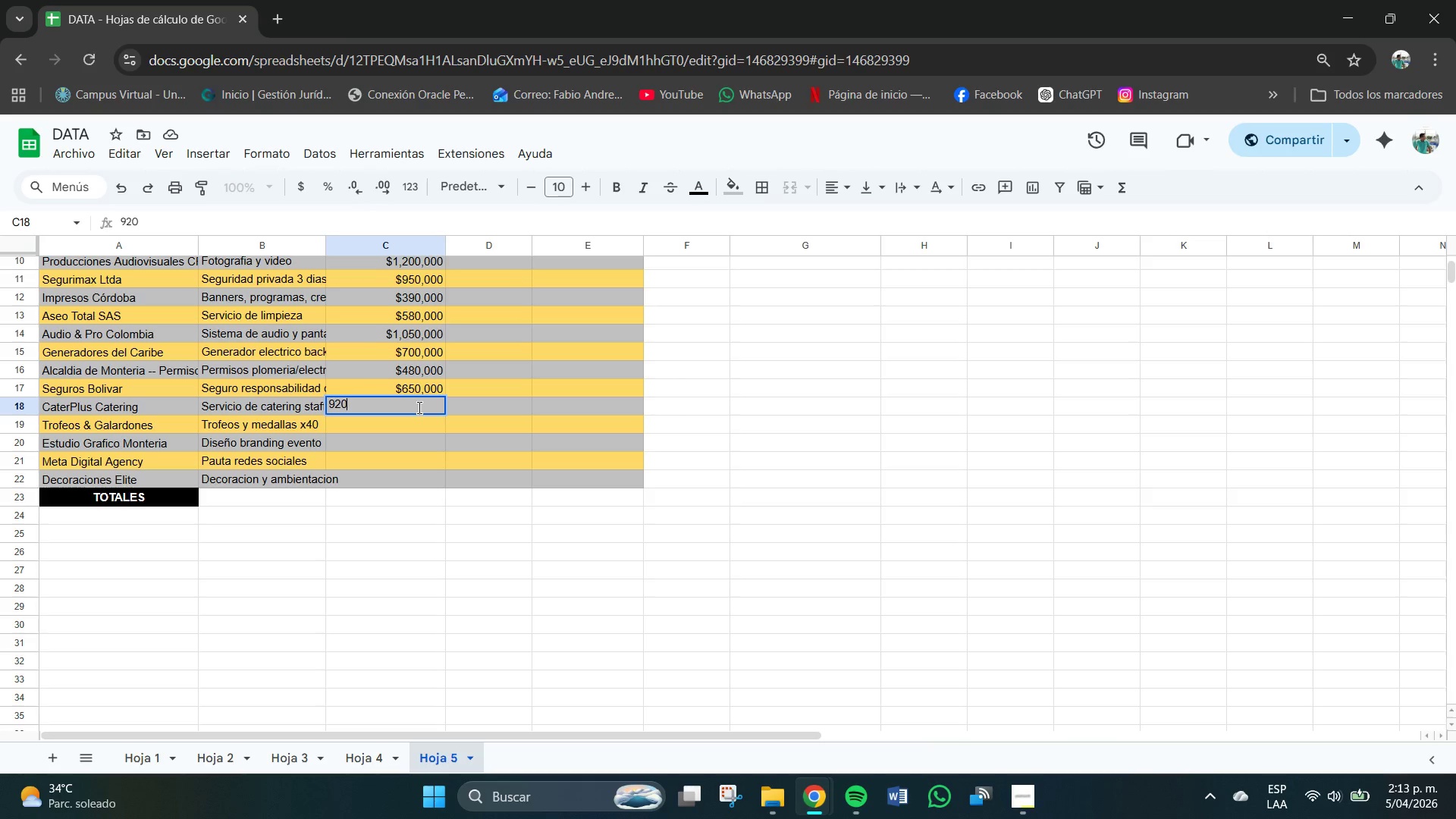 
key(Numpad0)
 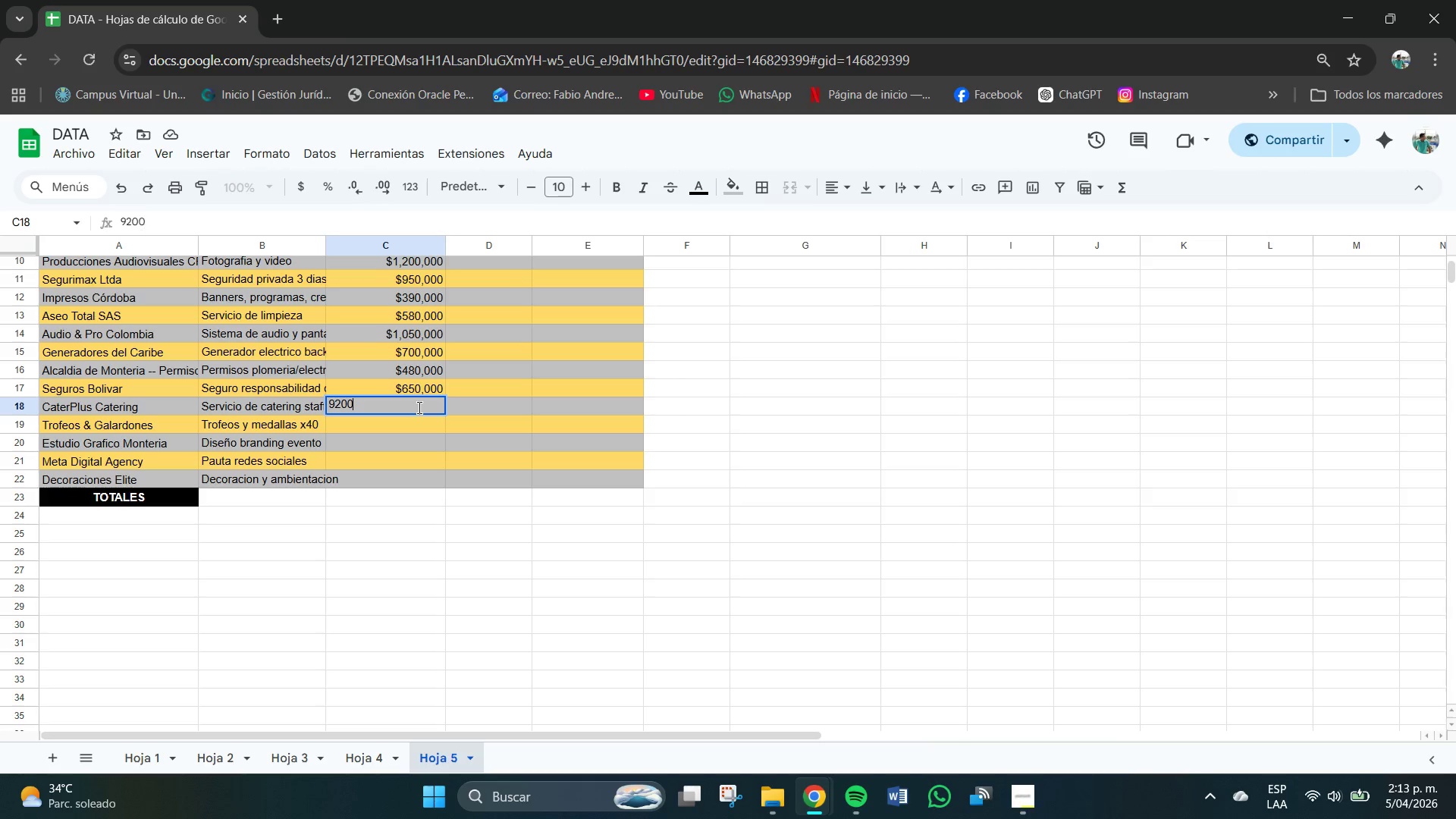 
key(Numpad0)
 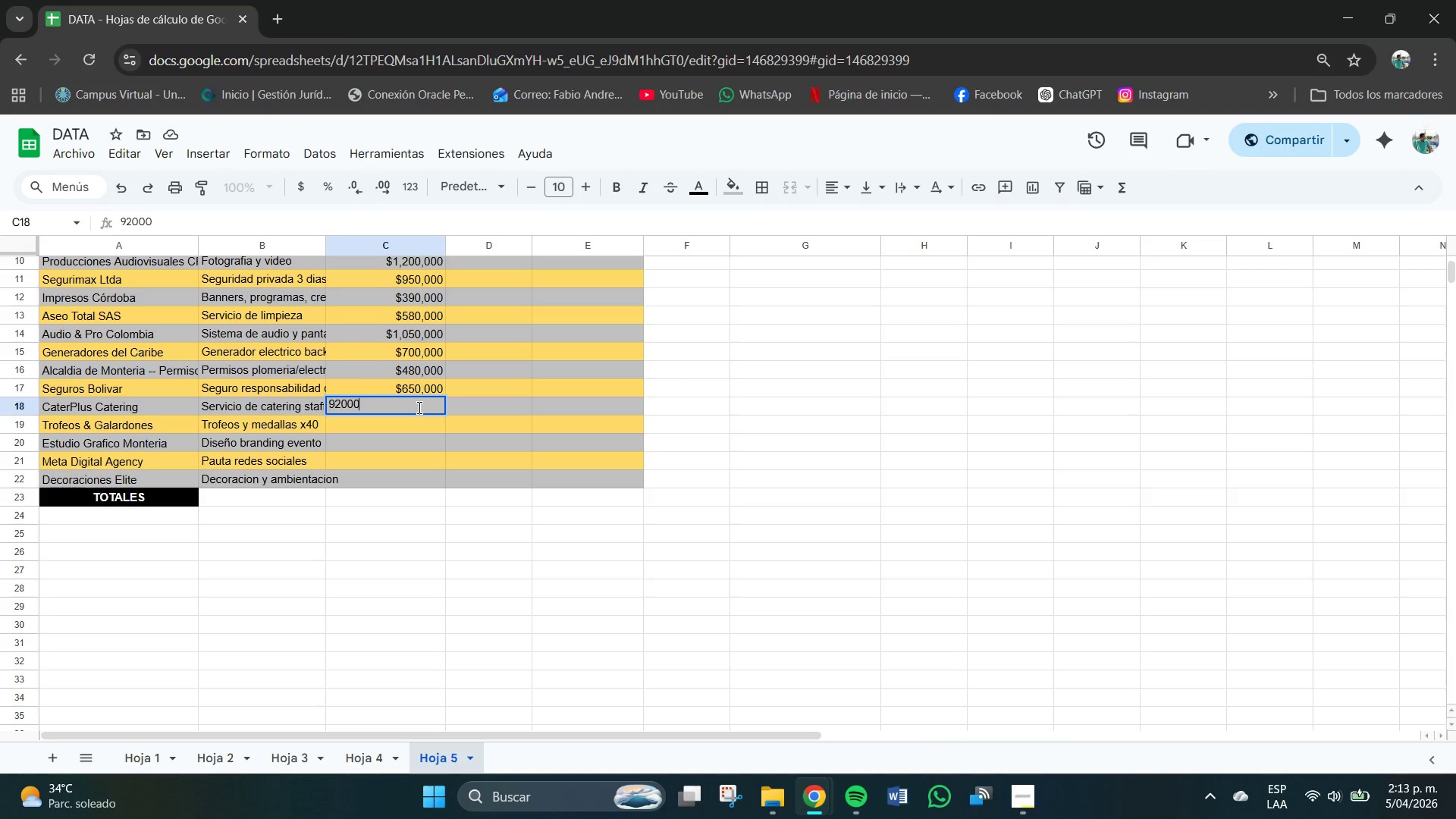 
key(Numpad0)
 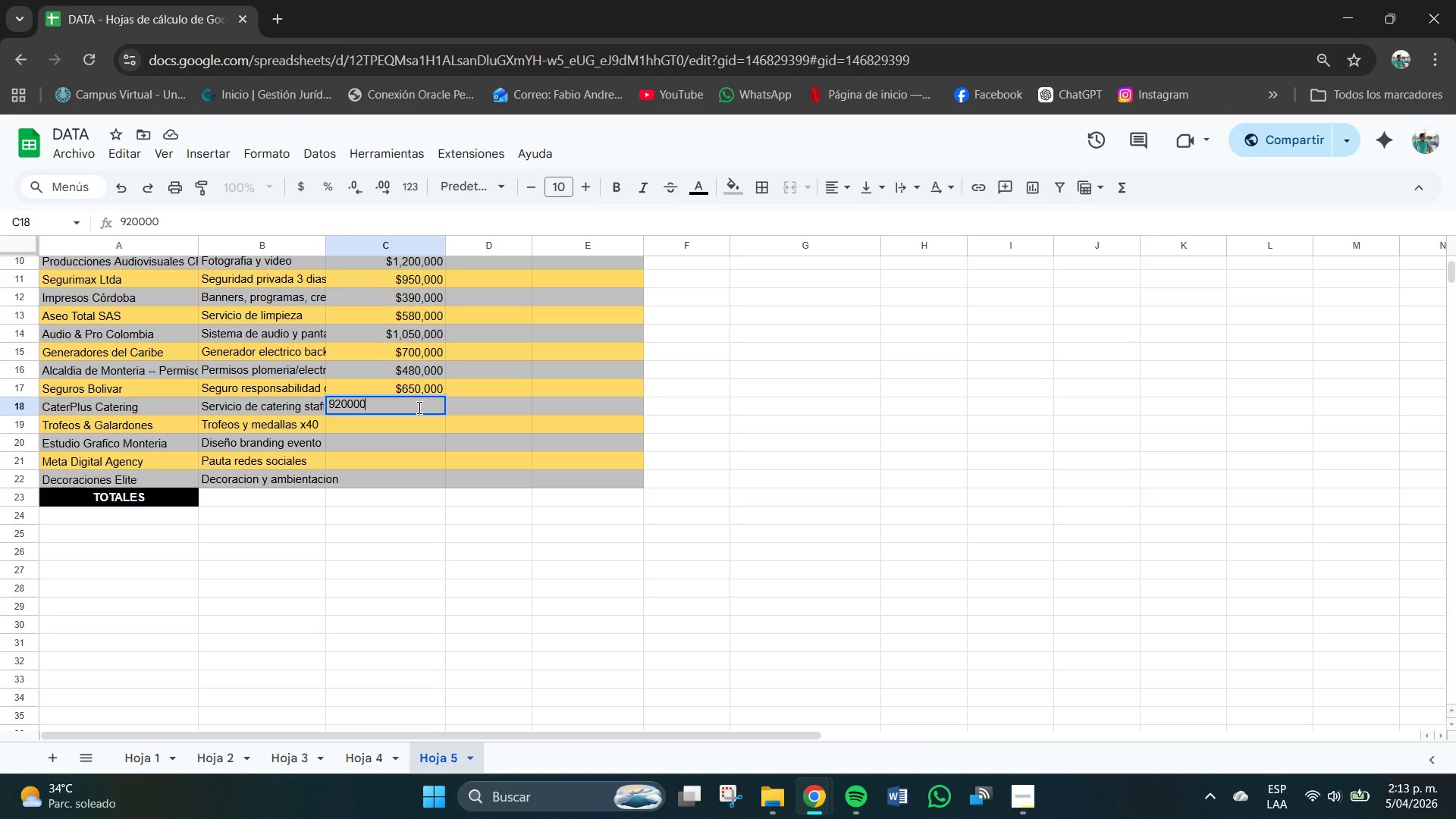 
key(Enter)
 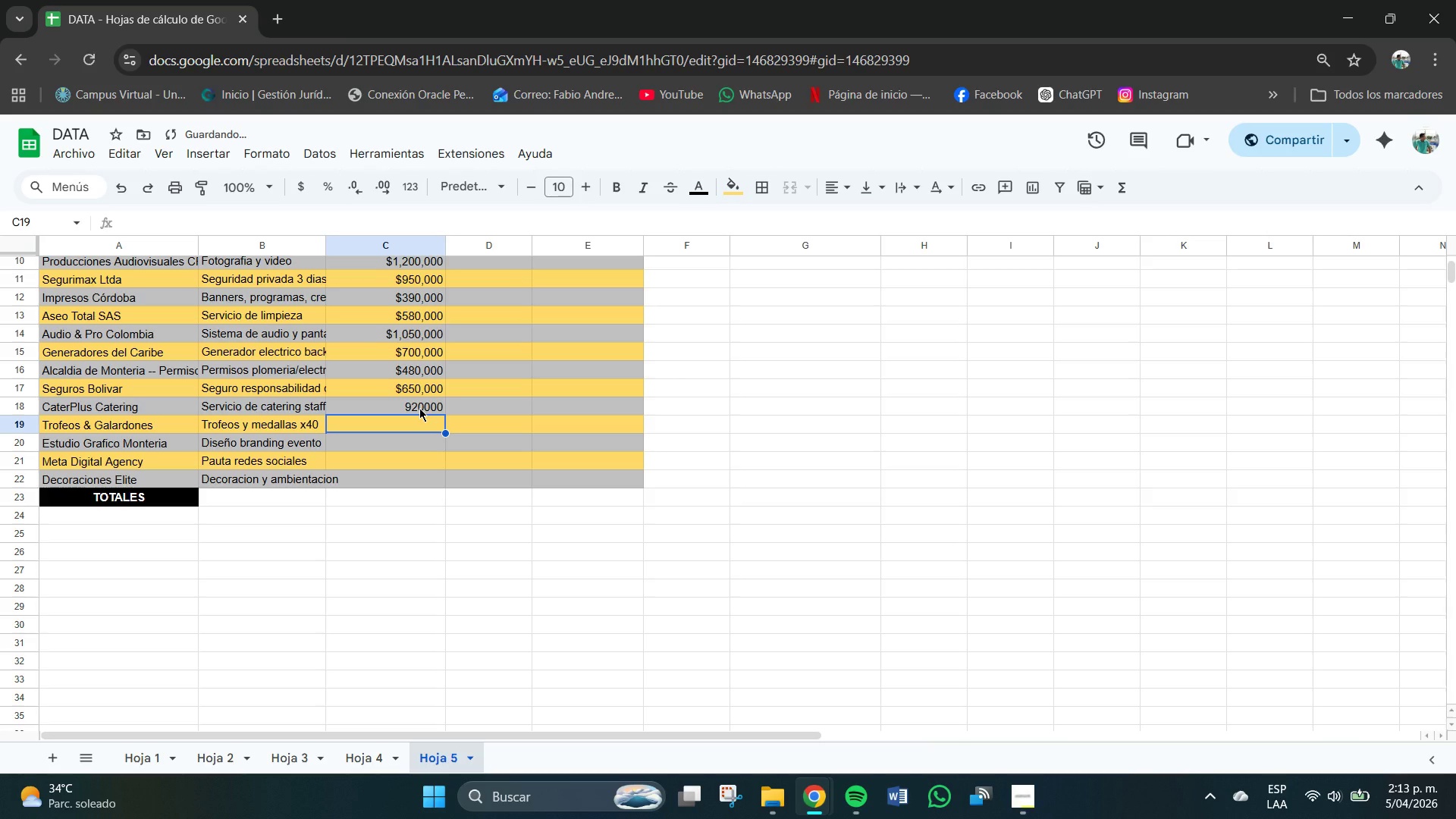 
left_click([419, 408])
 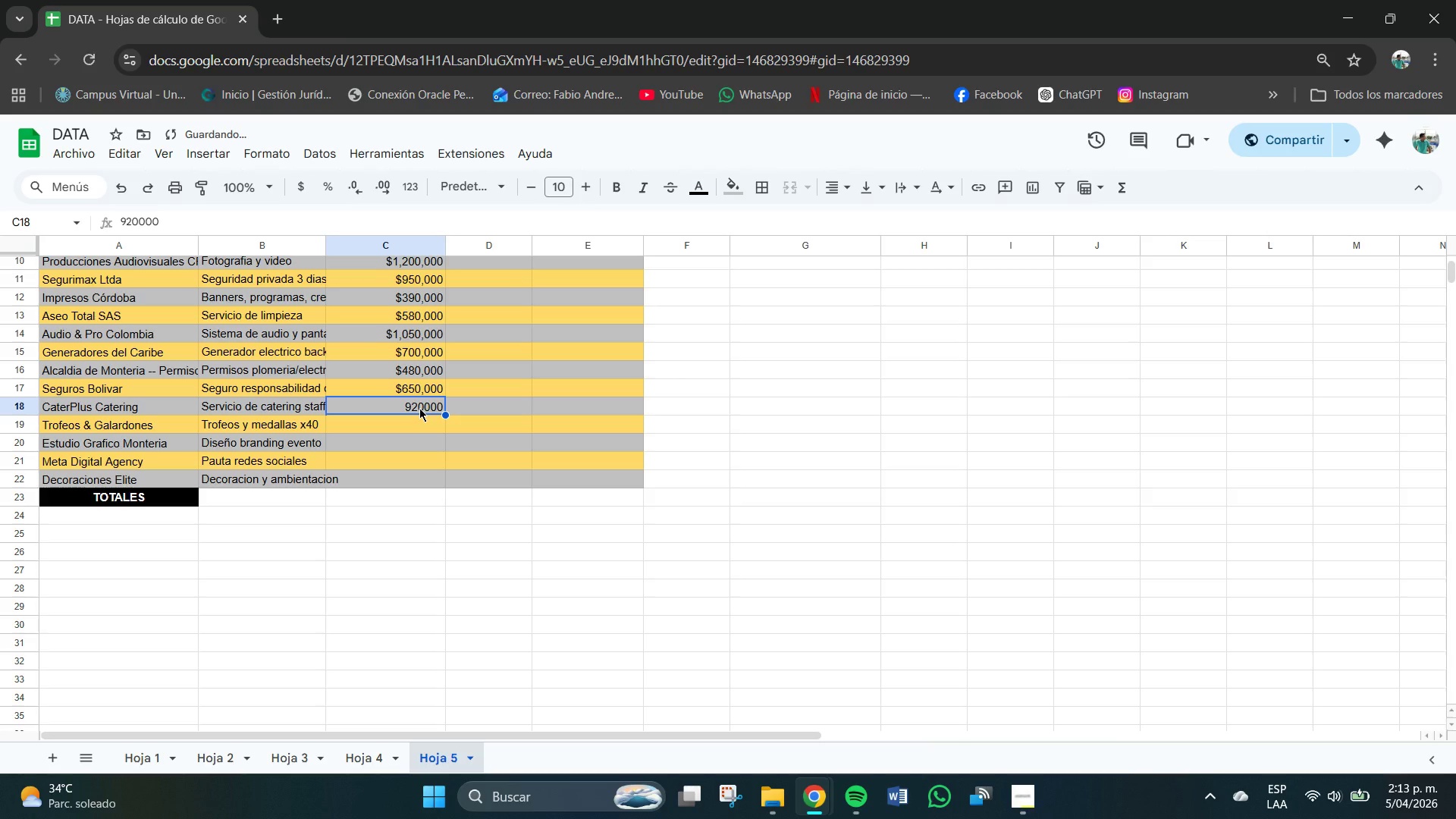 
key(Backspace)
 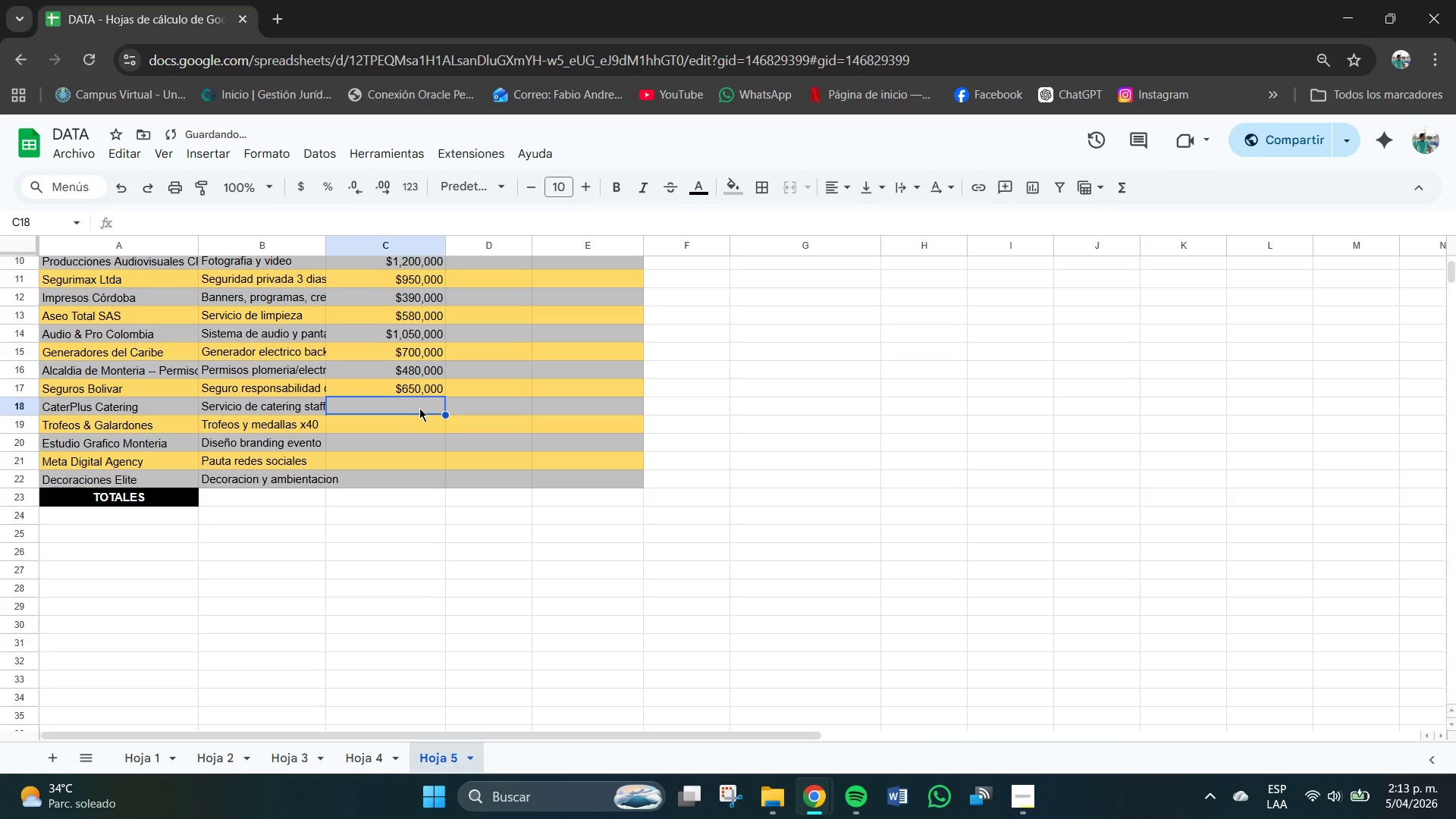 
key(Numpad9)
 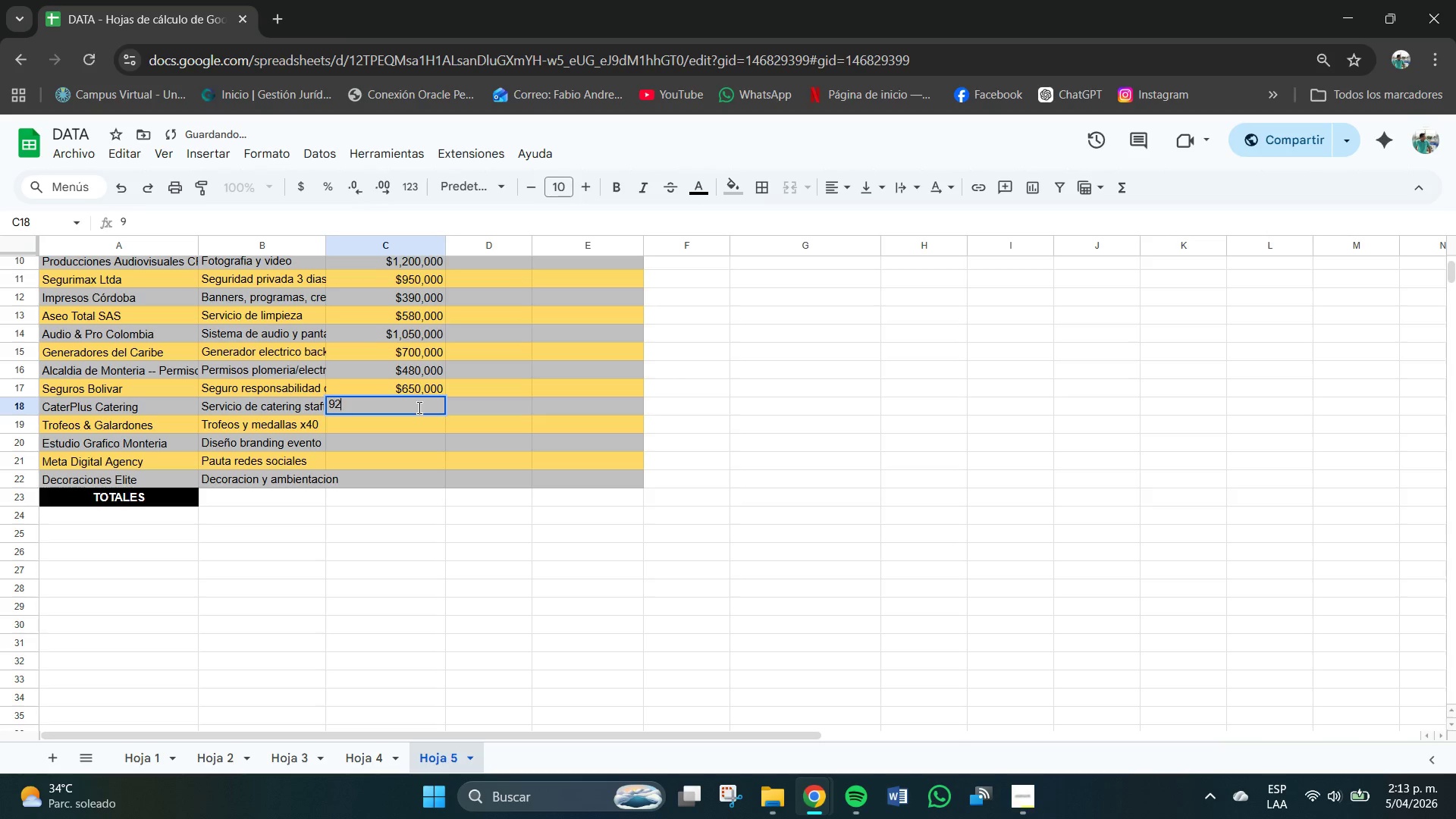 
key(Numpad2)
 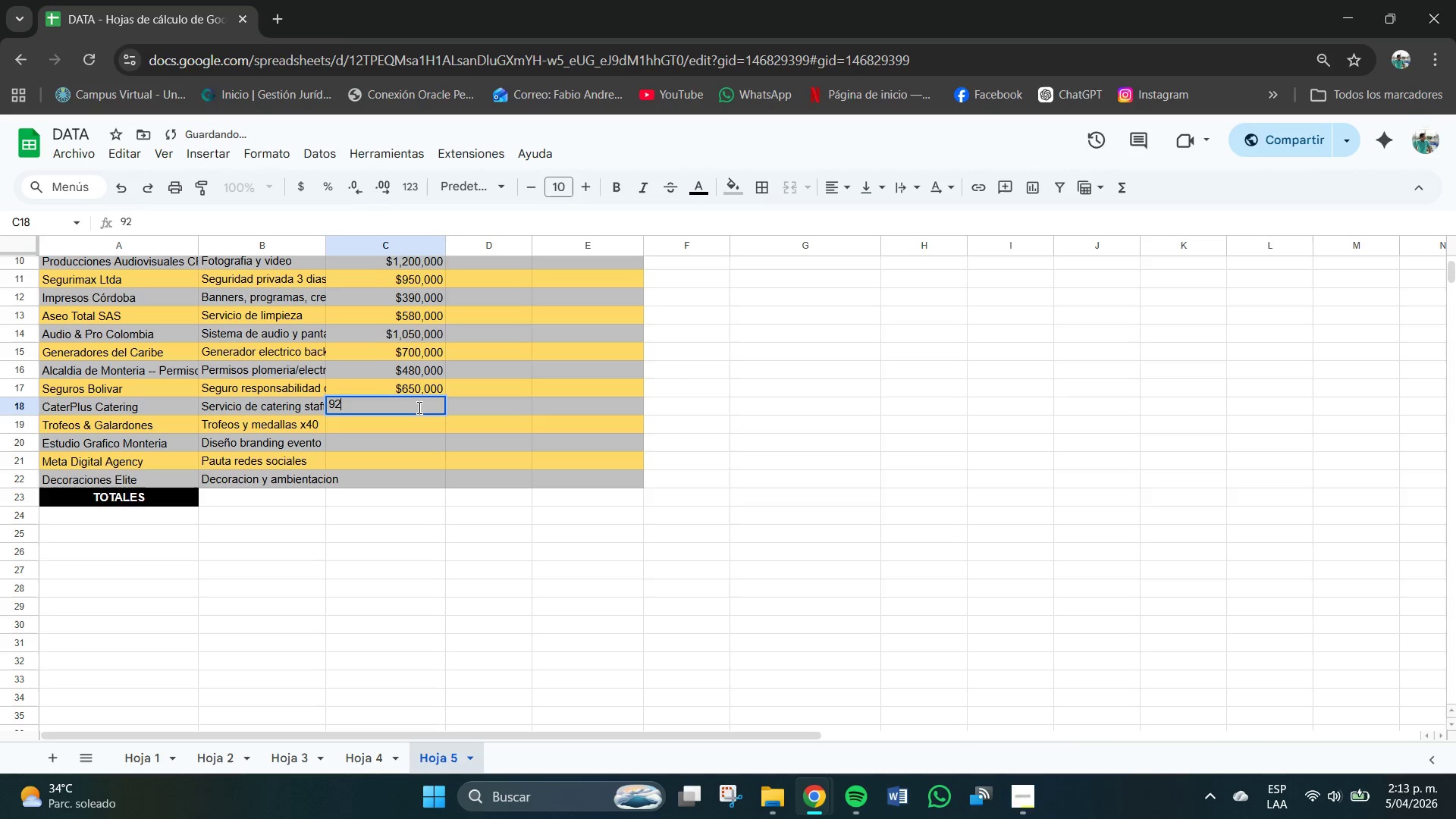 
key(Numpad0)
 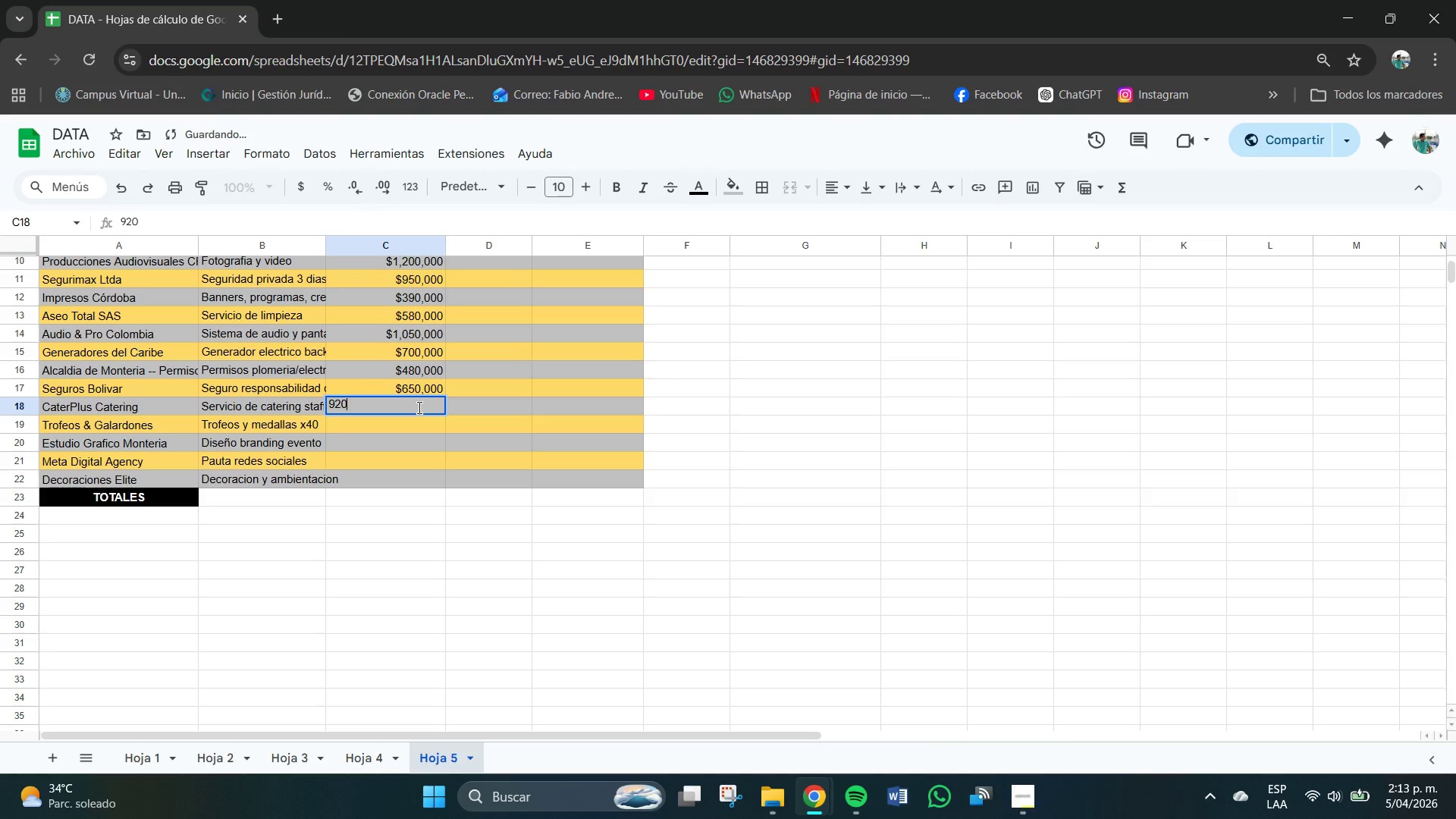 
key(Numpad0)
 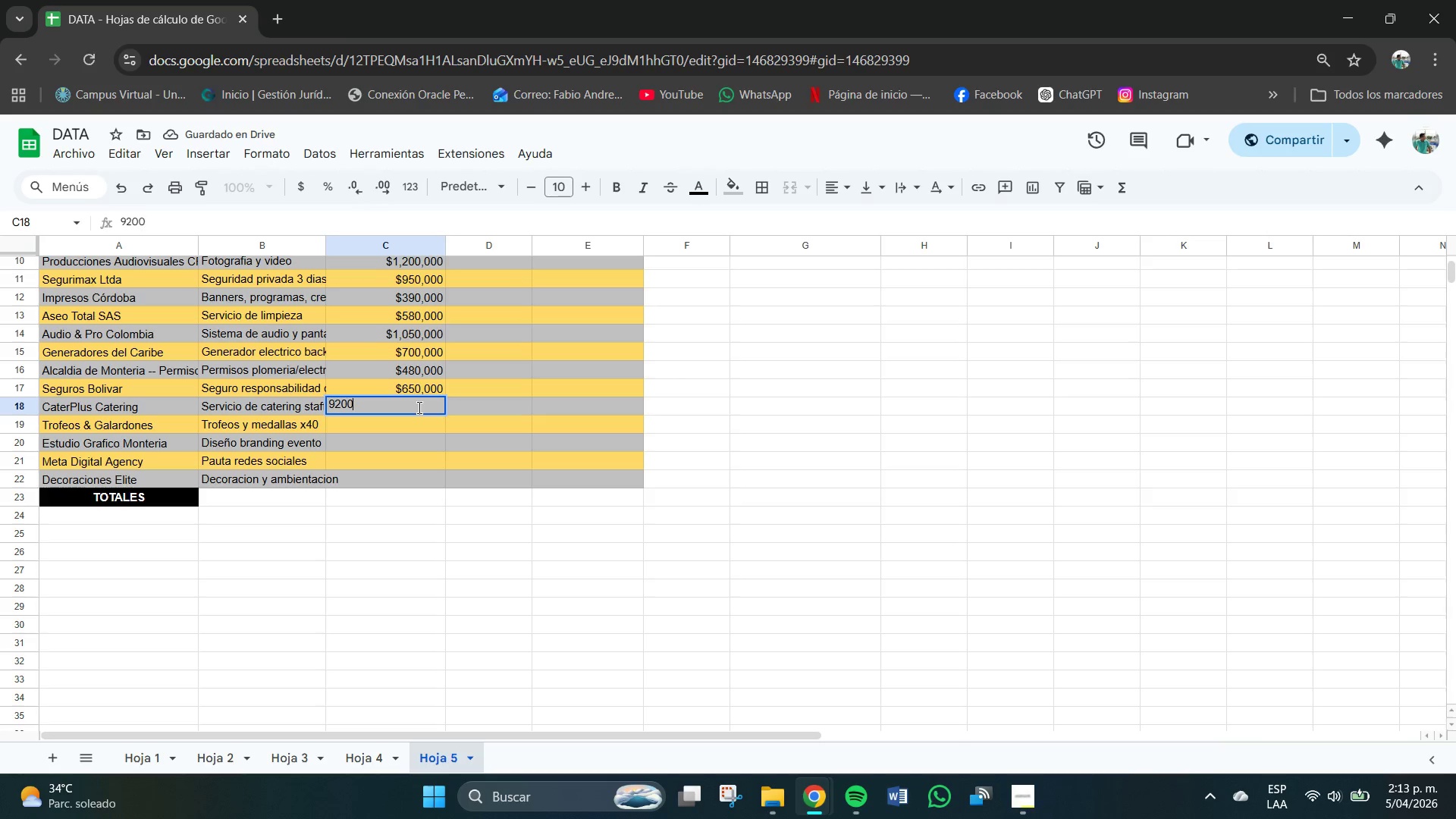 
key(Numpad0)
 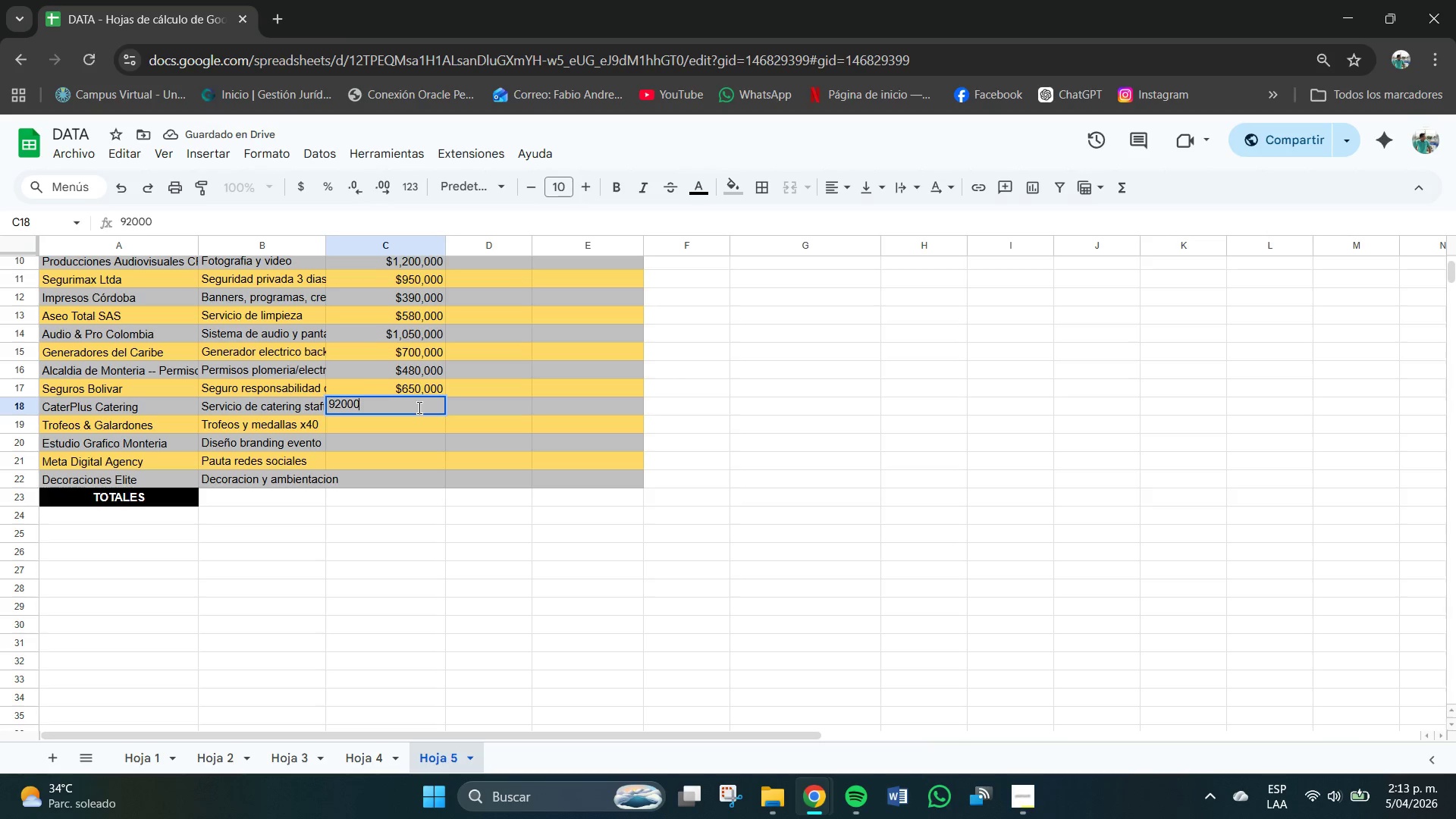 
key(Numpad0)
 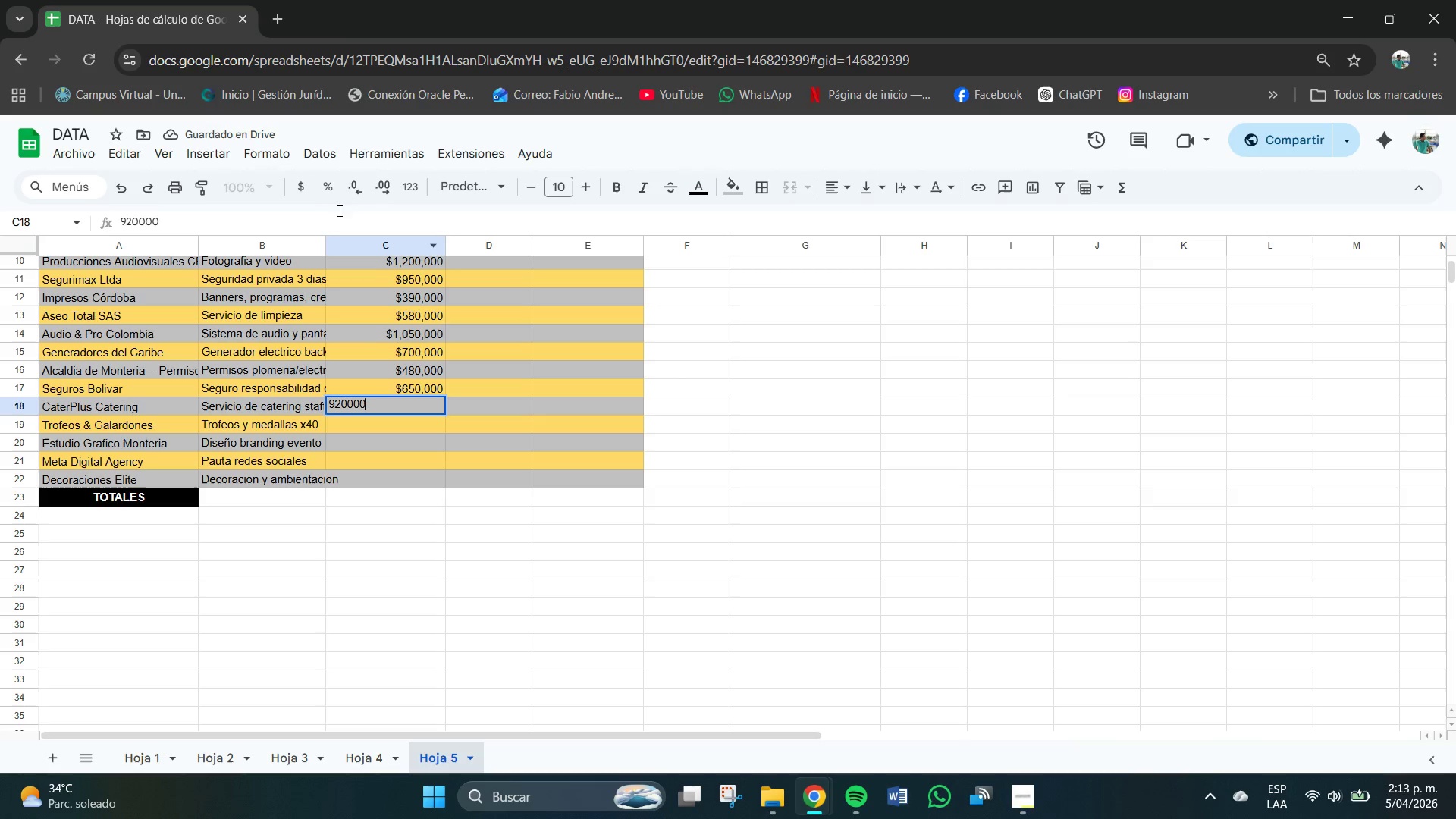 
left_click([297, 182])
 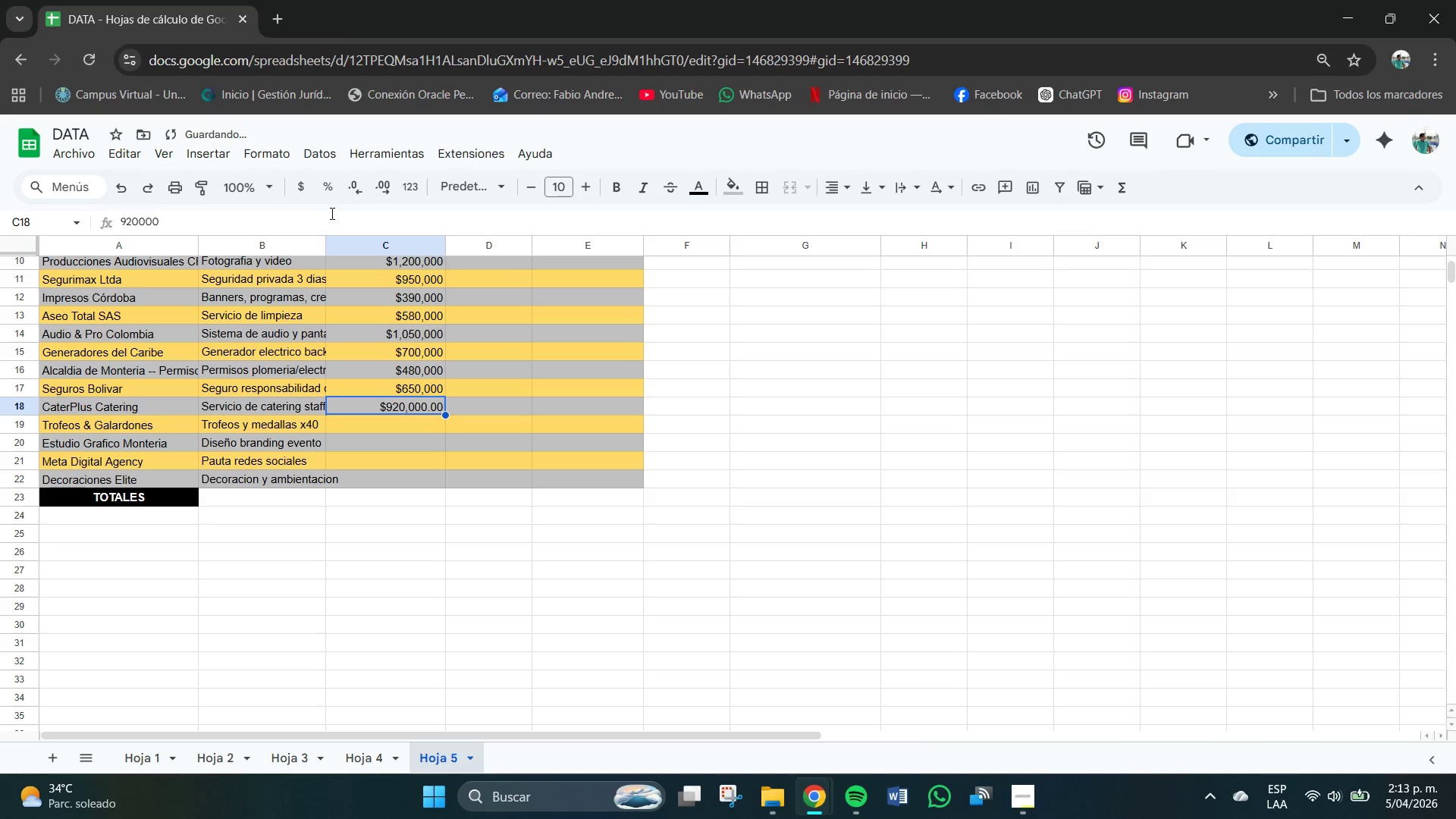 
left_click([355, 194])
 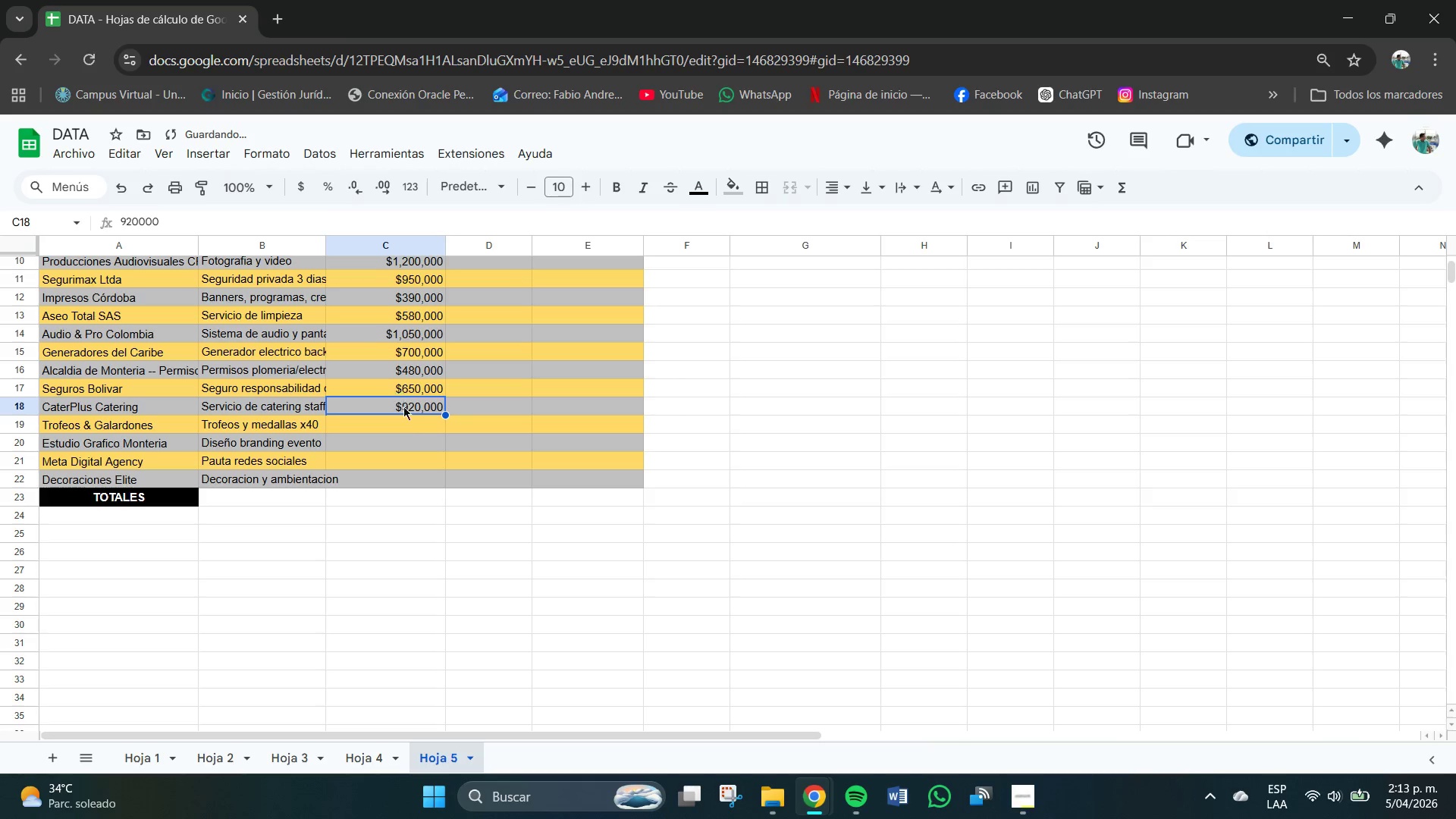 
left_click([416, 431])
 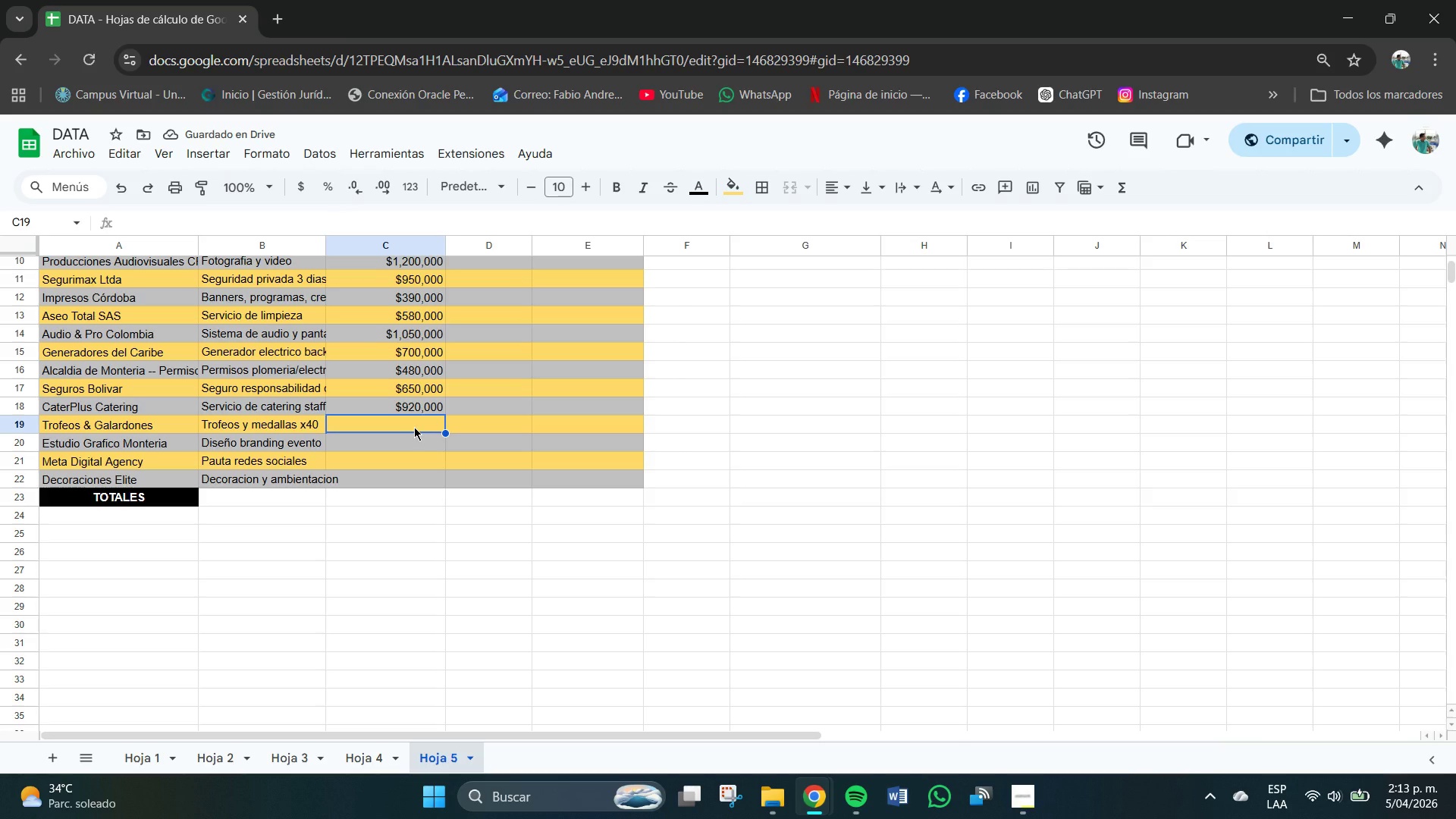 
key(Numpad5)
 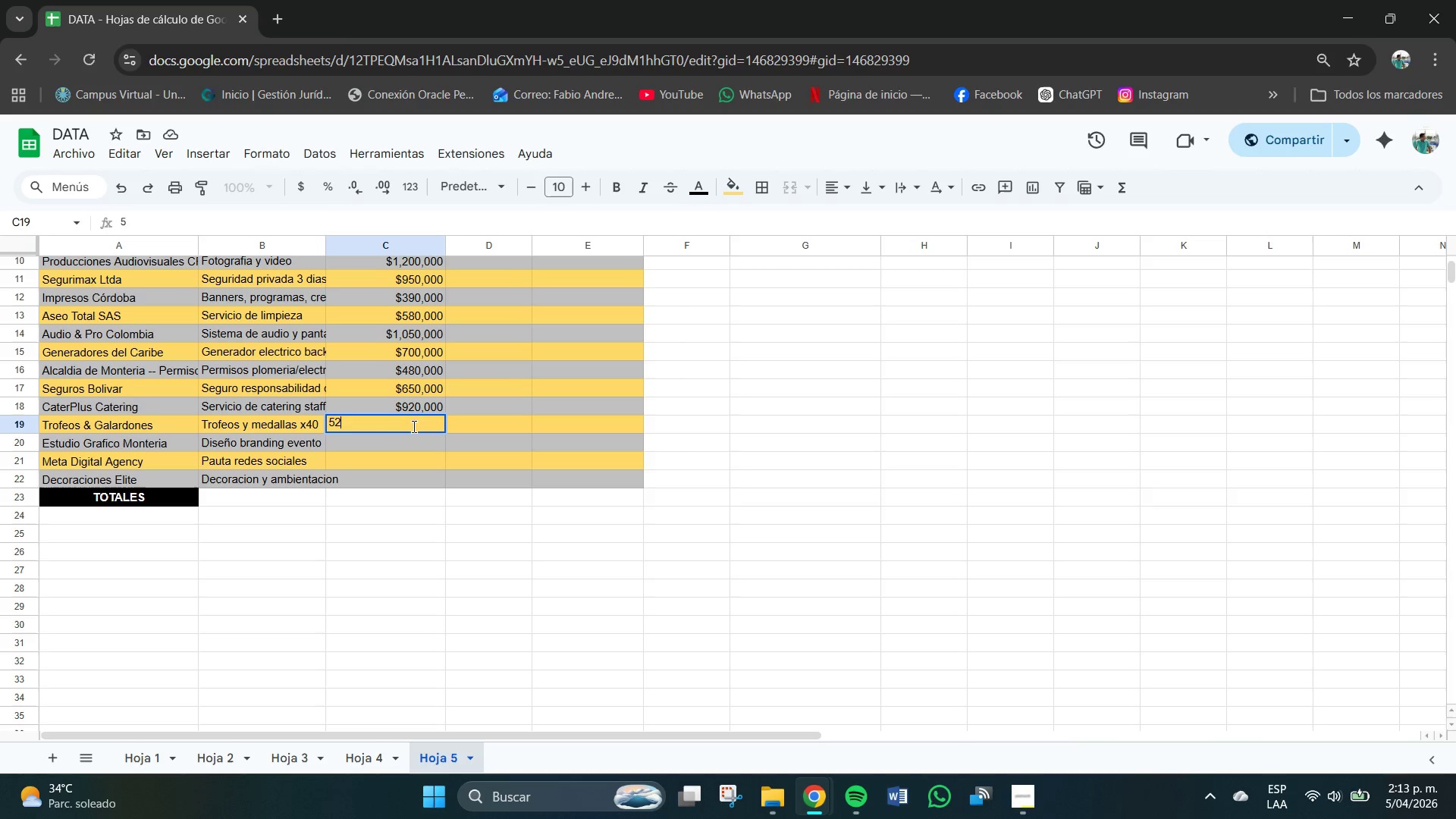 
key(Numpad2)
 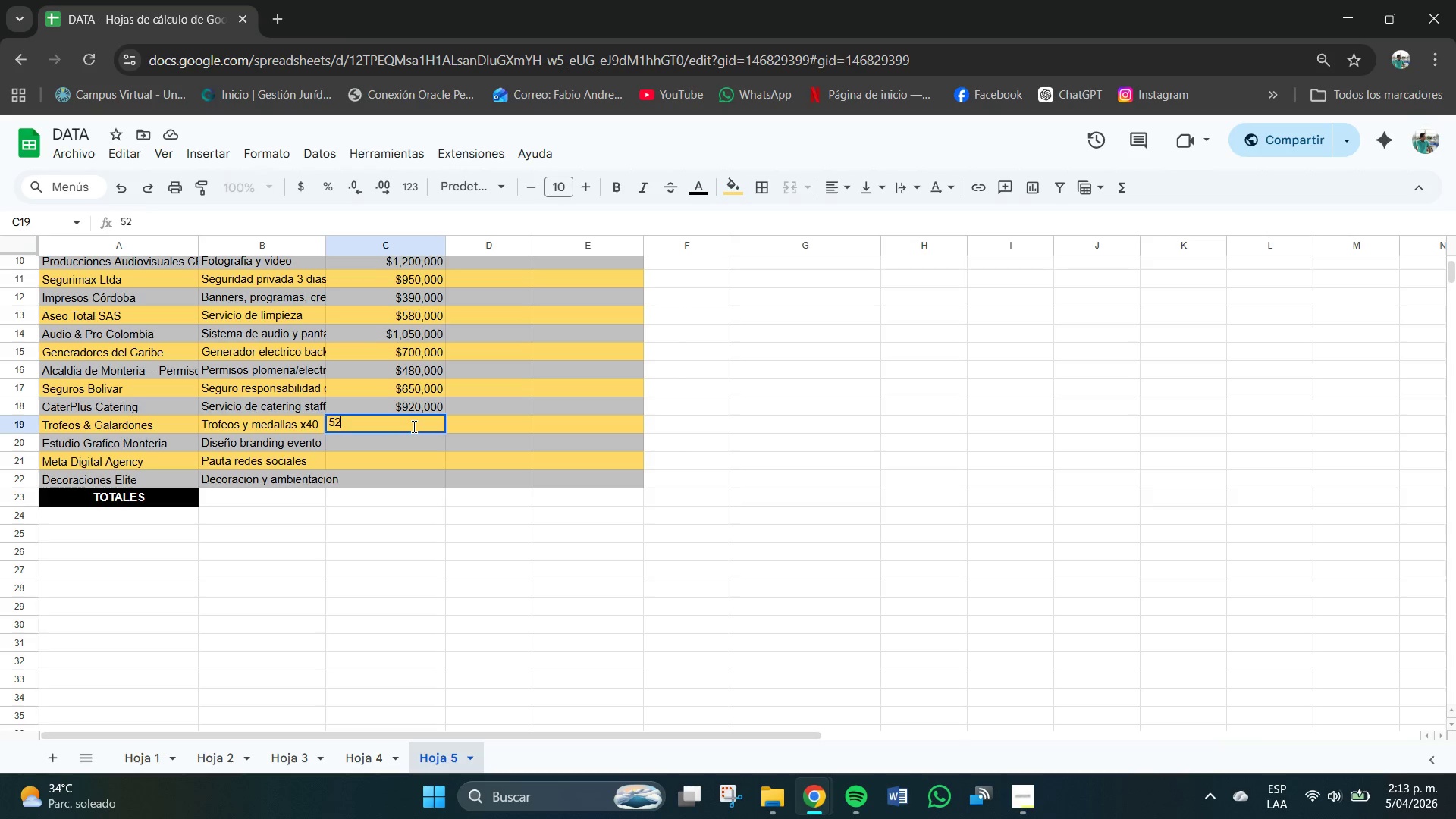 
key(Numpad0)
 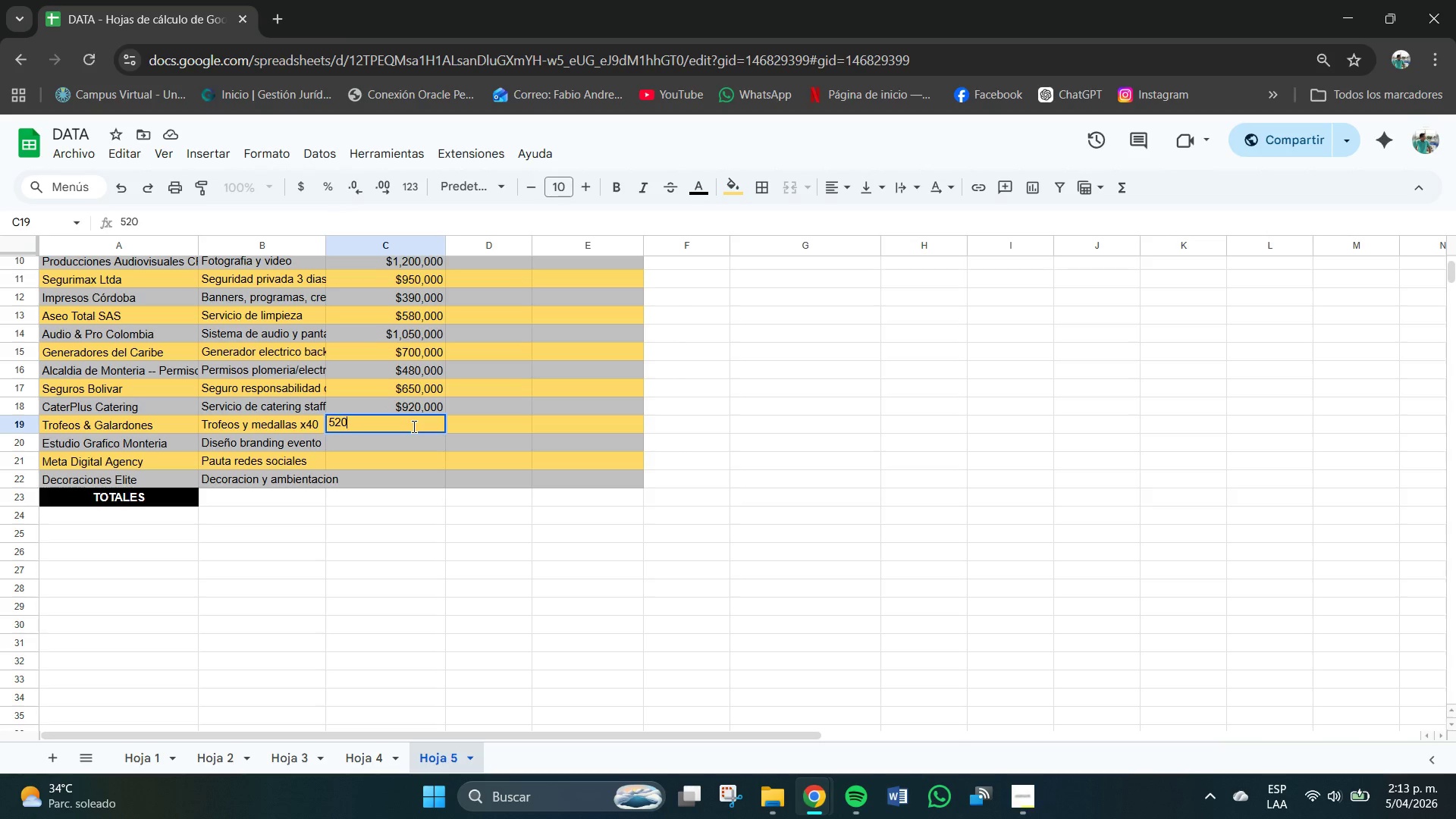 
key(Numpad0)
 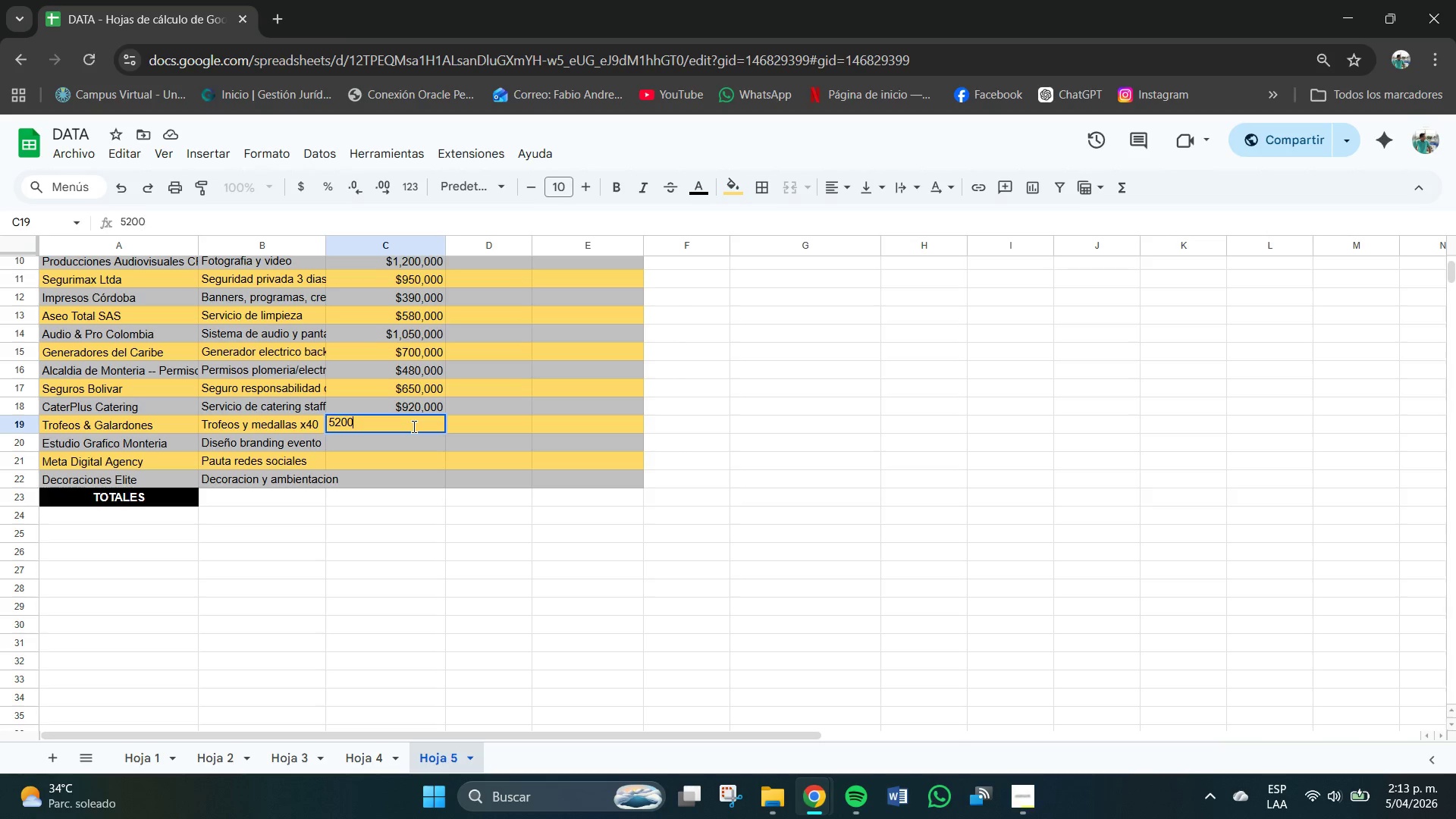 
key(Numpad0)
 